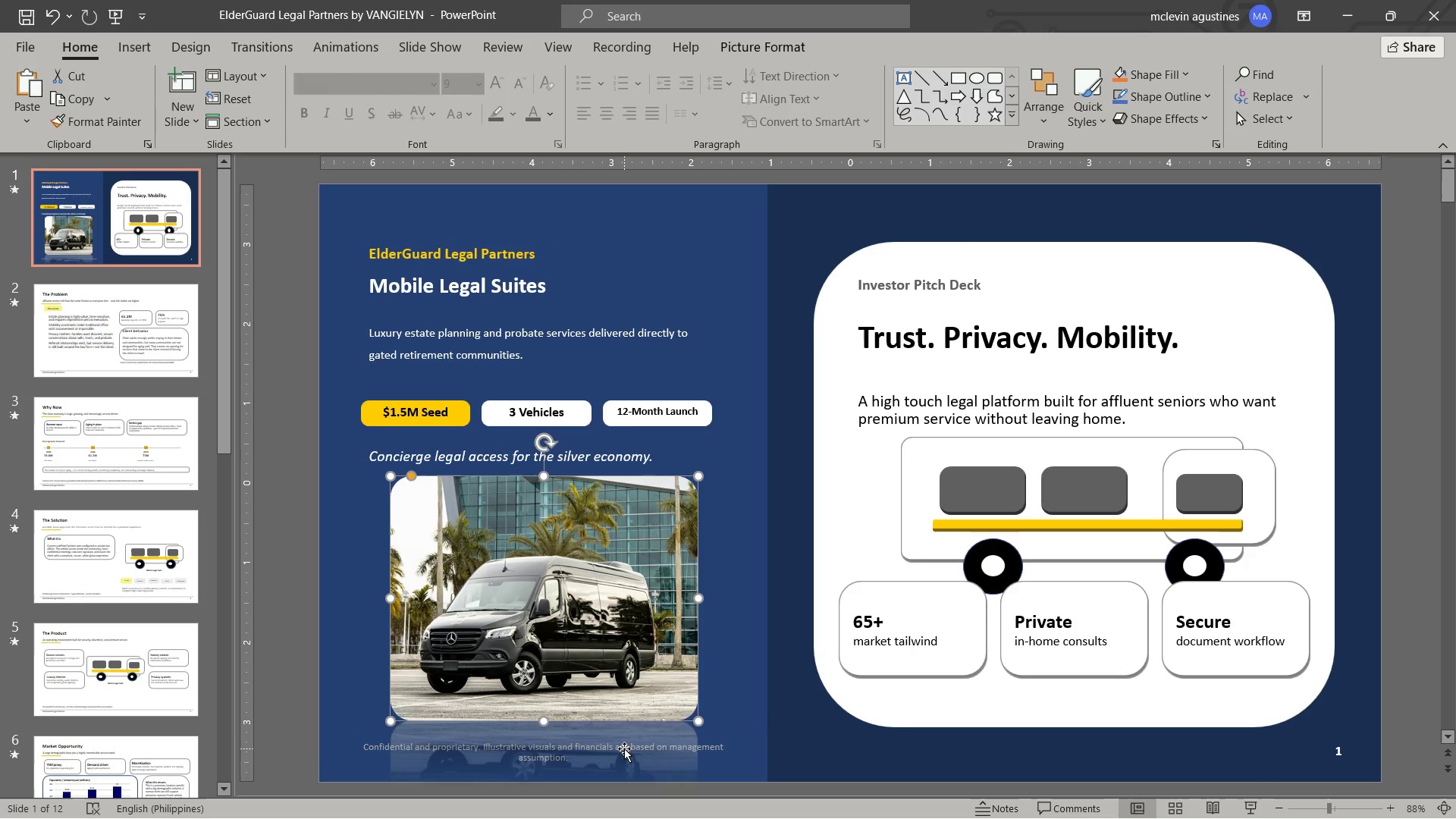 
left_click([624, 748])
 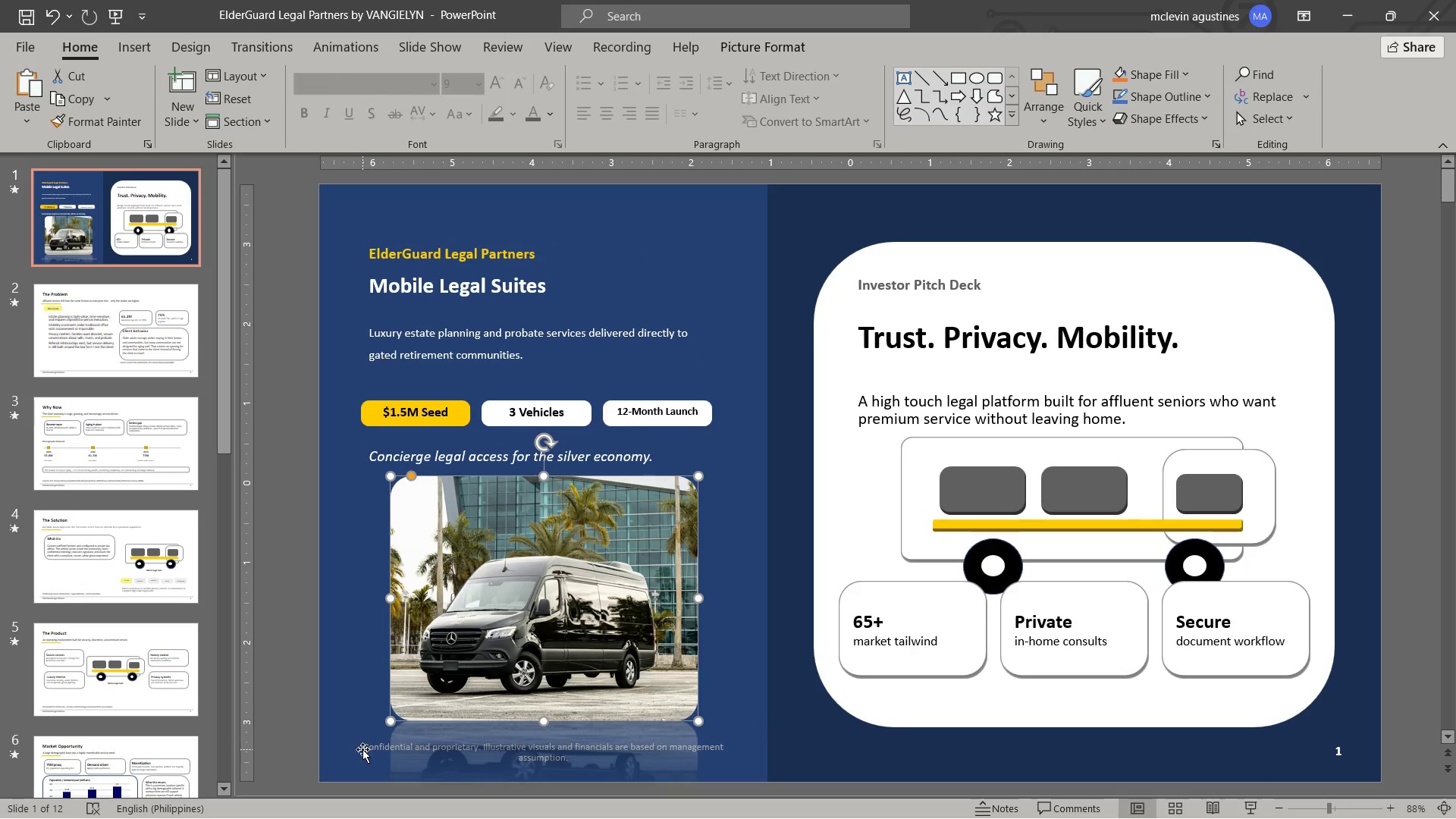 
left_click([362, 746])
 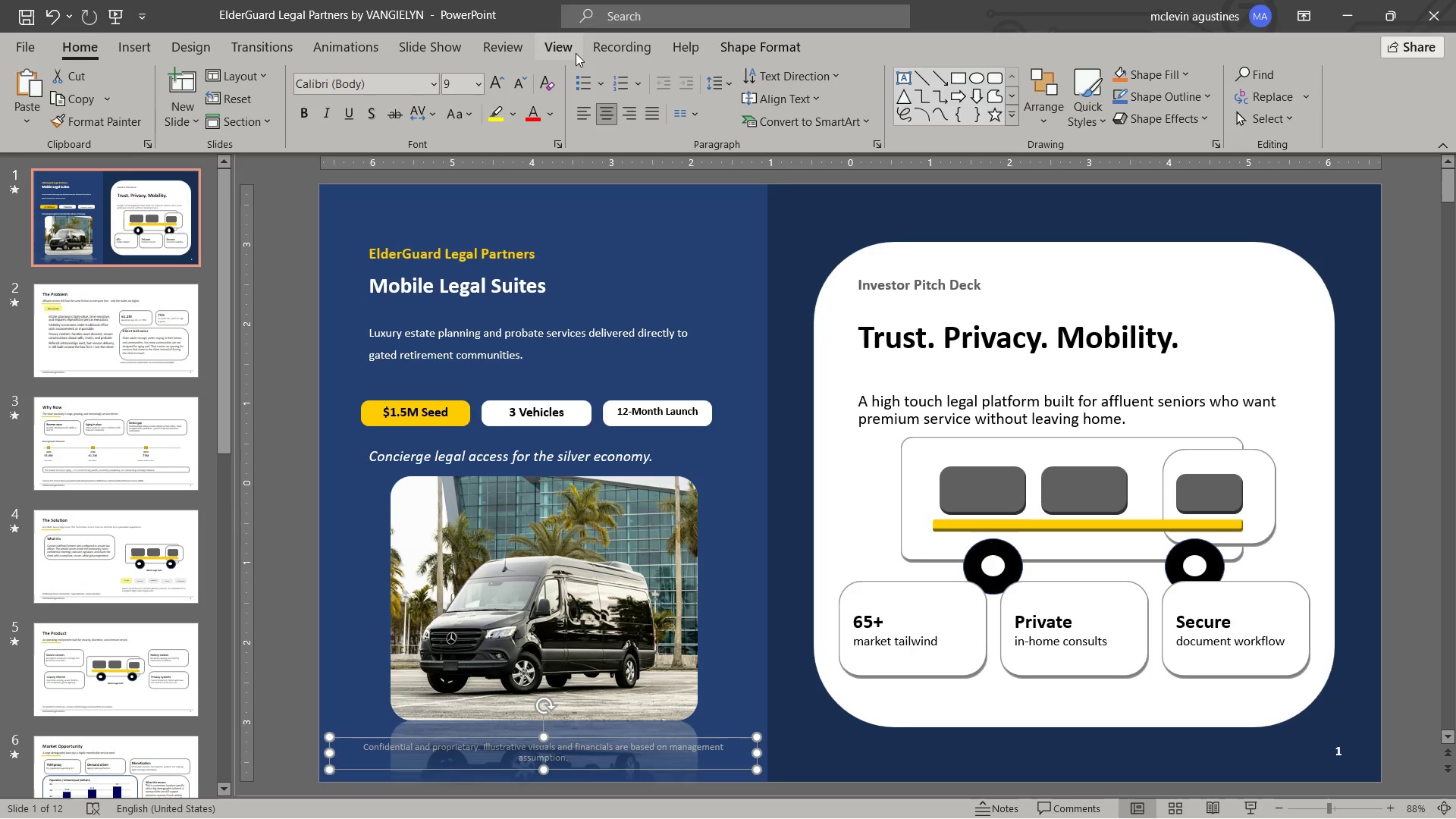 
left_click([745, 48])
 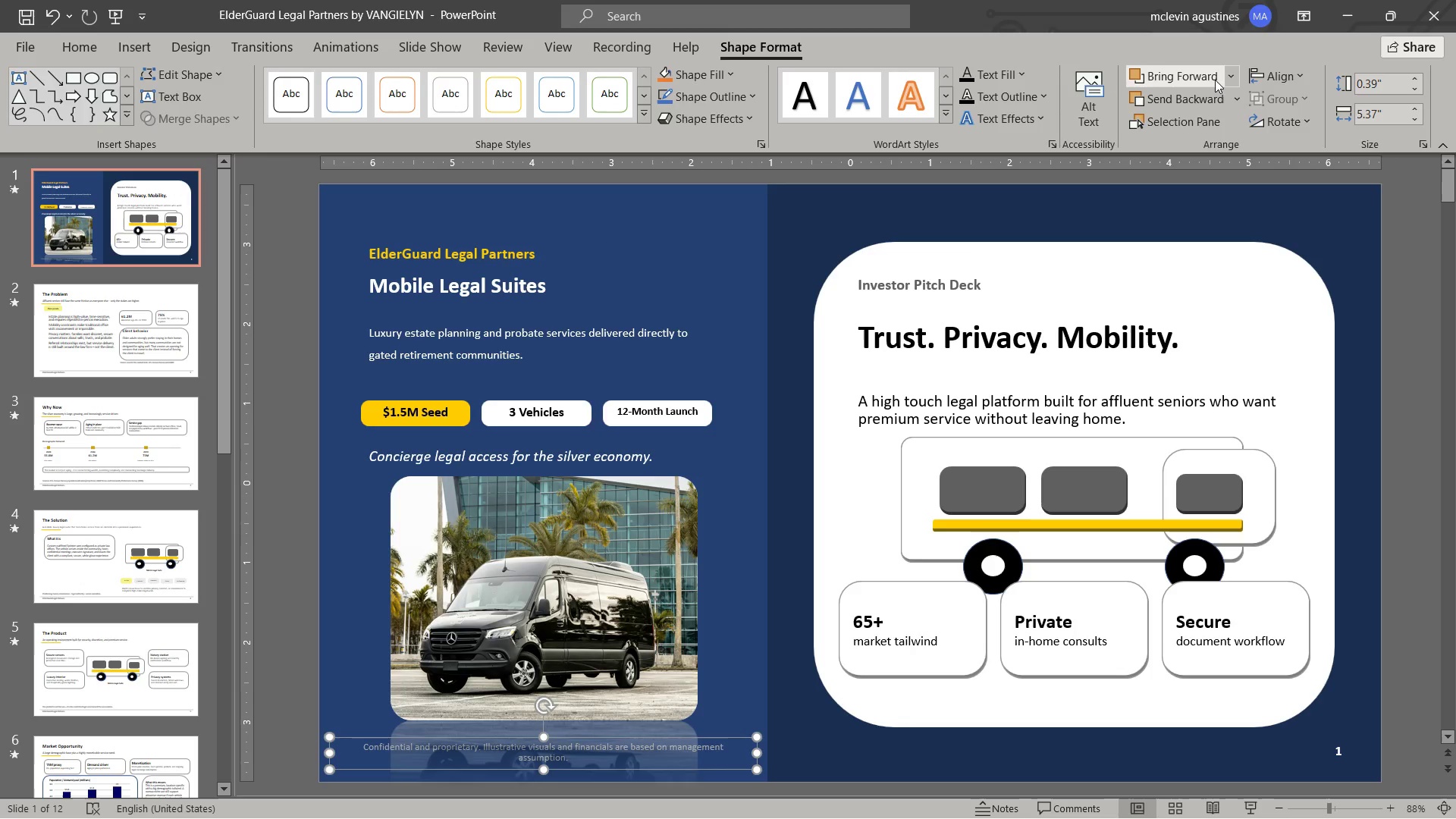 
double_click([1215, 80])
 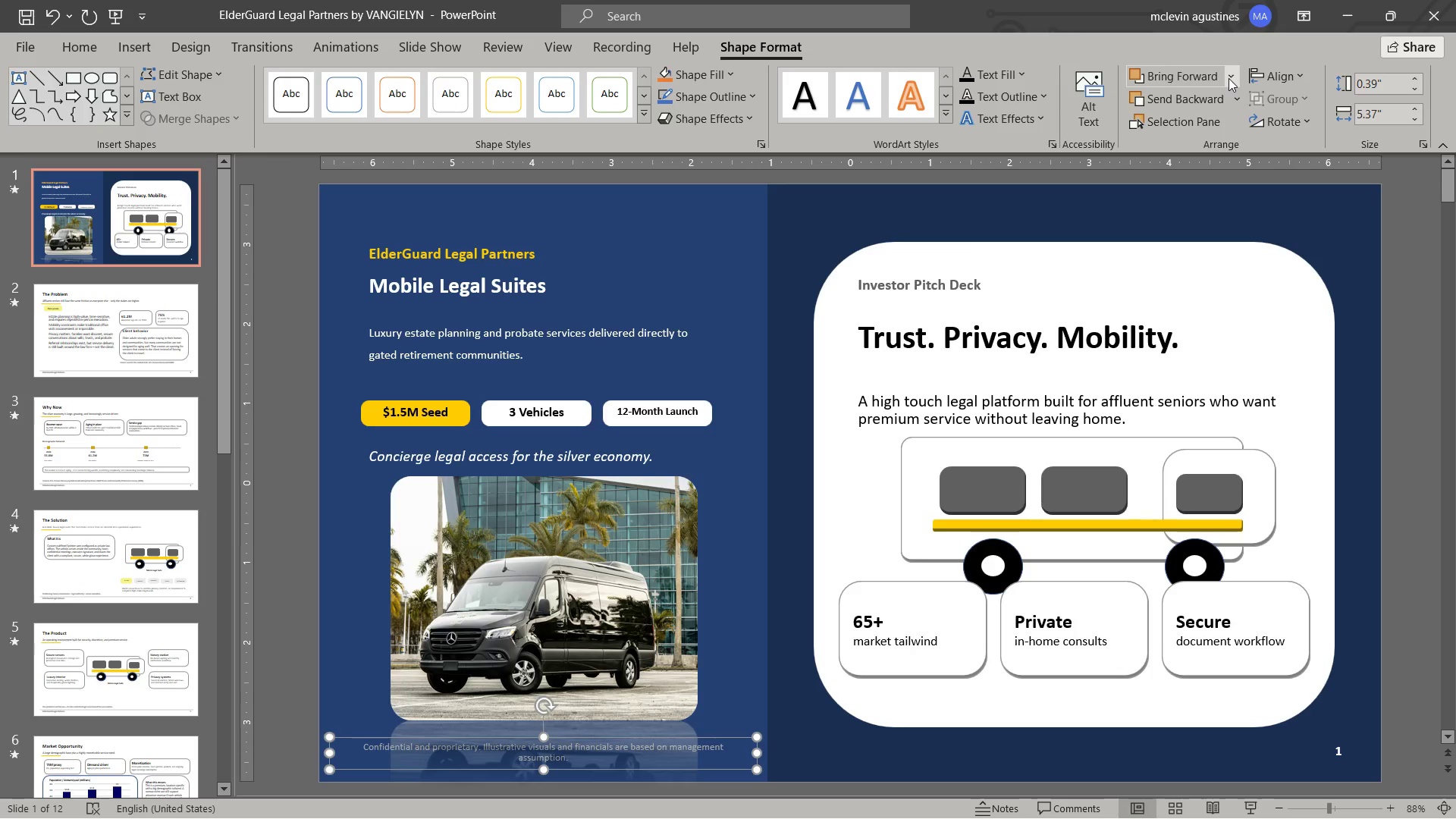 
triple_click([1228, 77])
 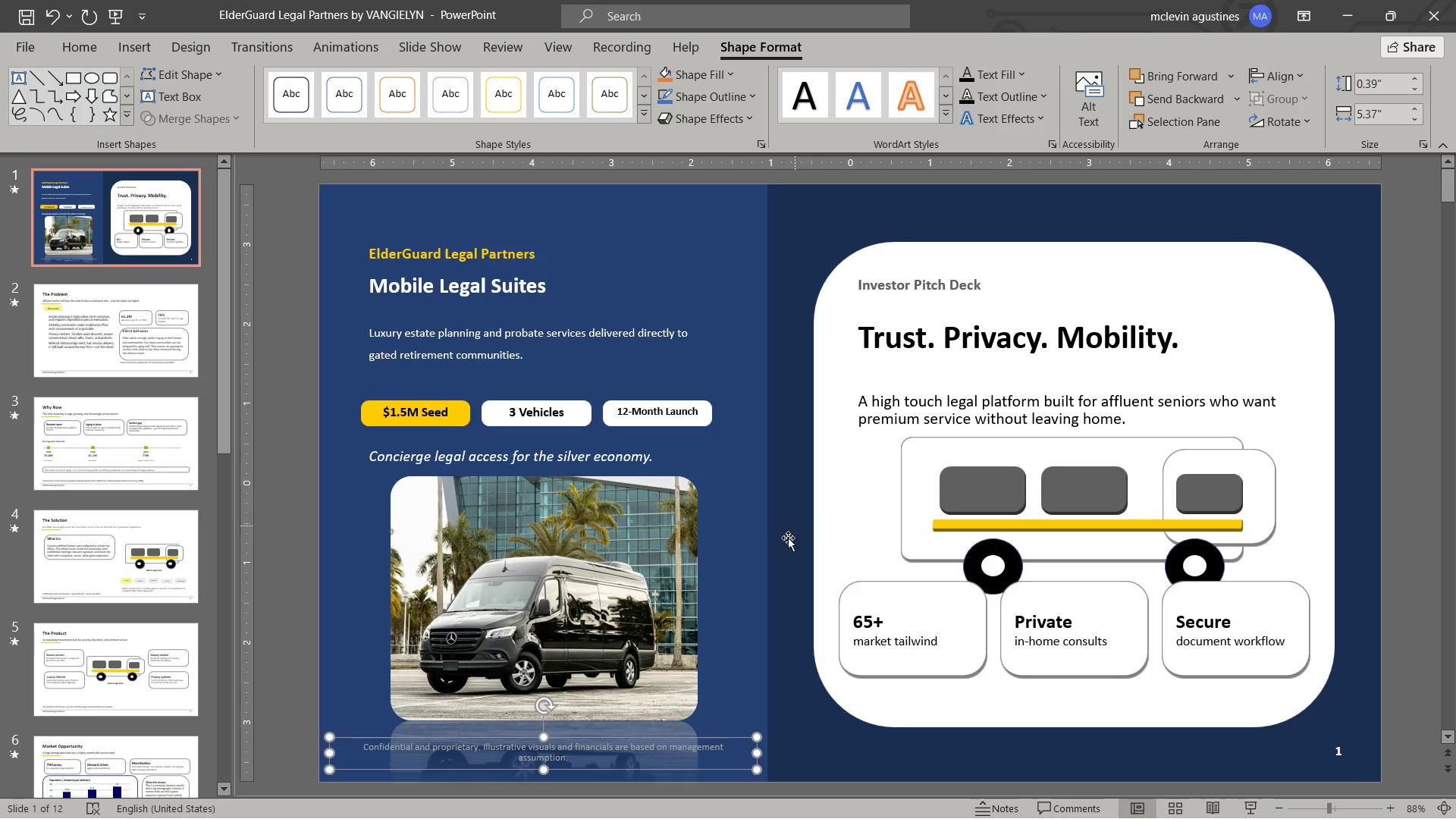 
left_click([781, 550])
 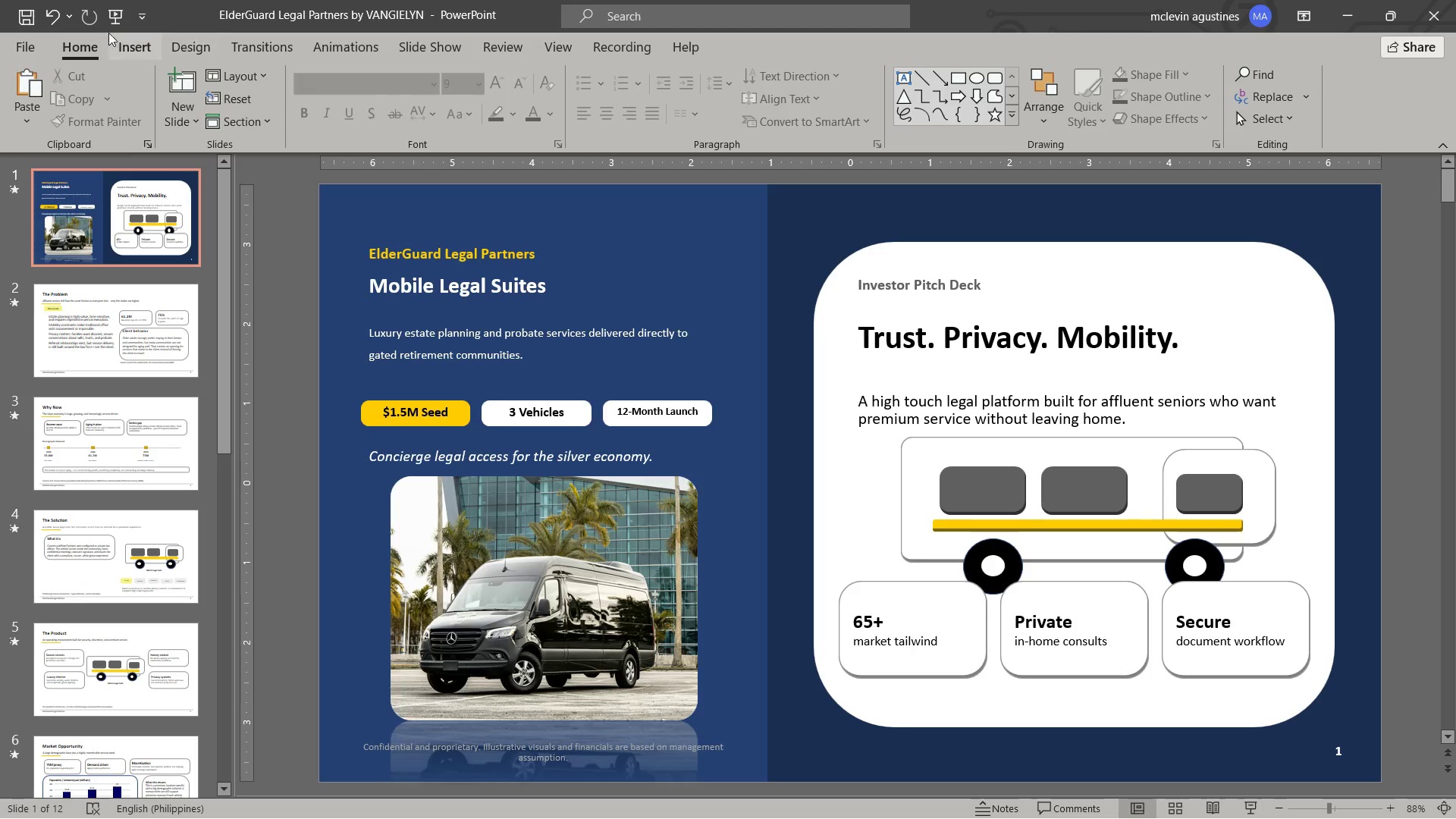 
wait(7.86)
 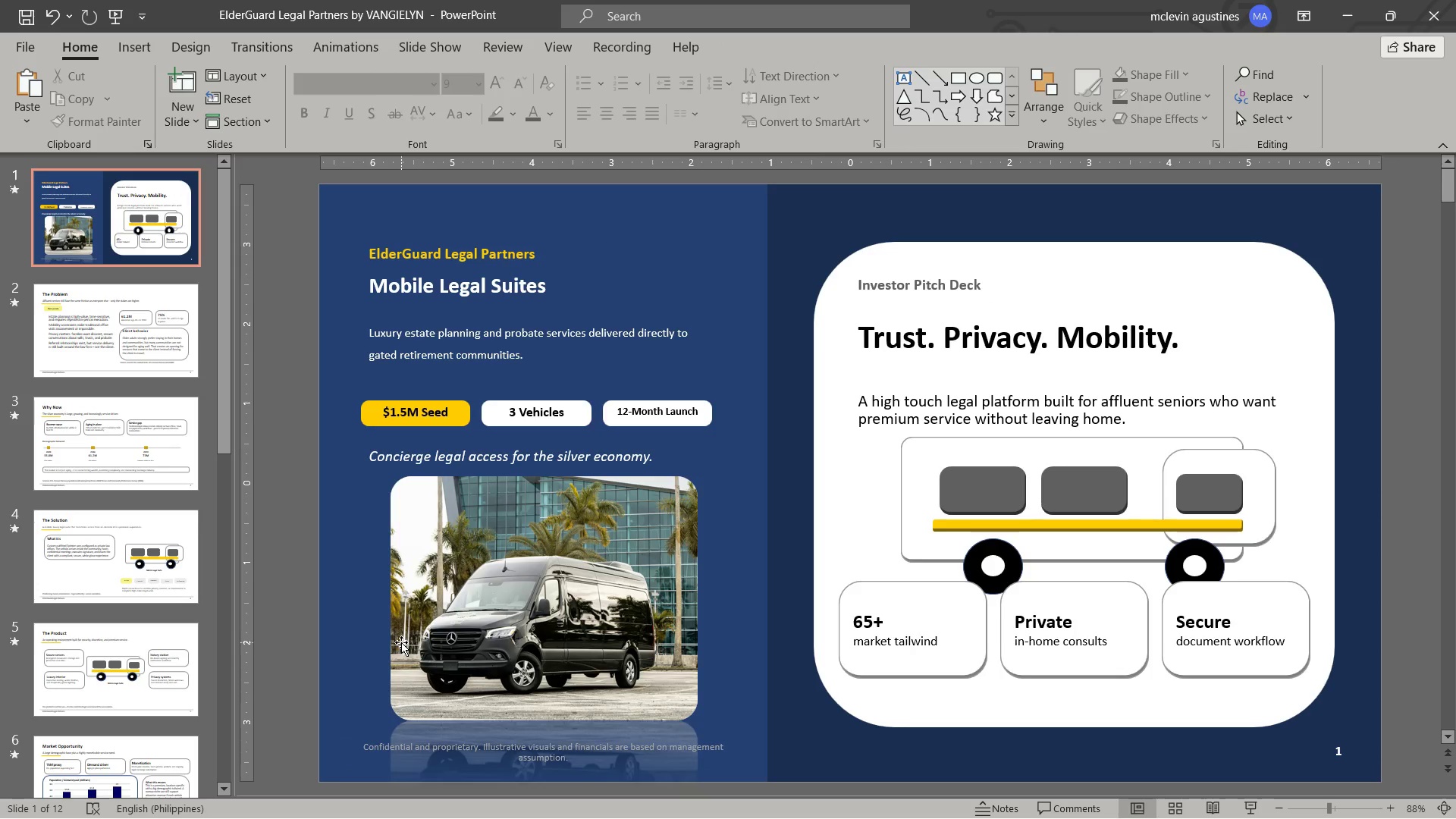 
scroll: coordinate [694, 623], scroll_direction: down, amount: 9.0
 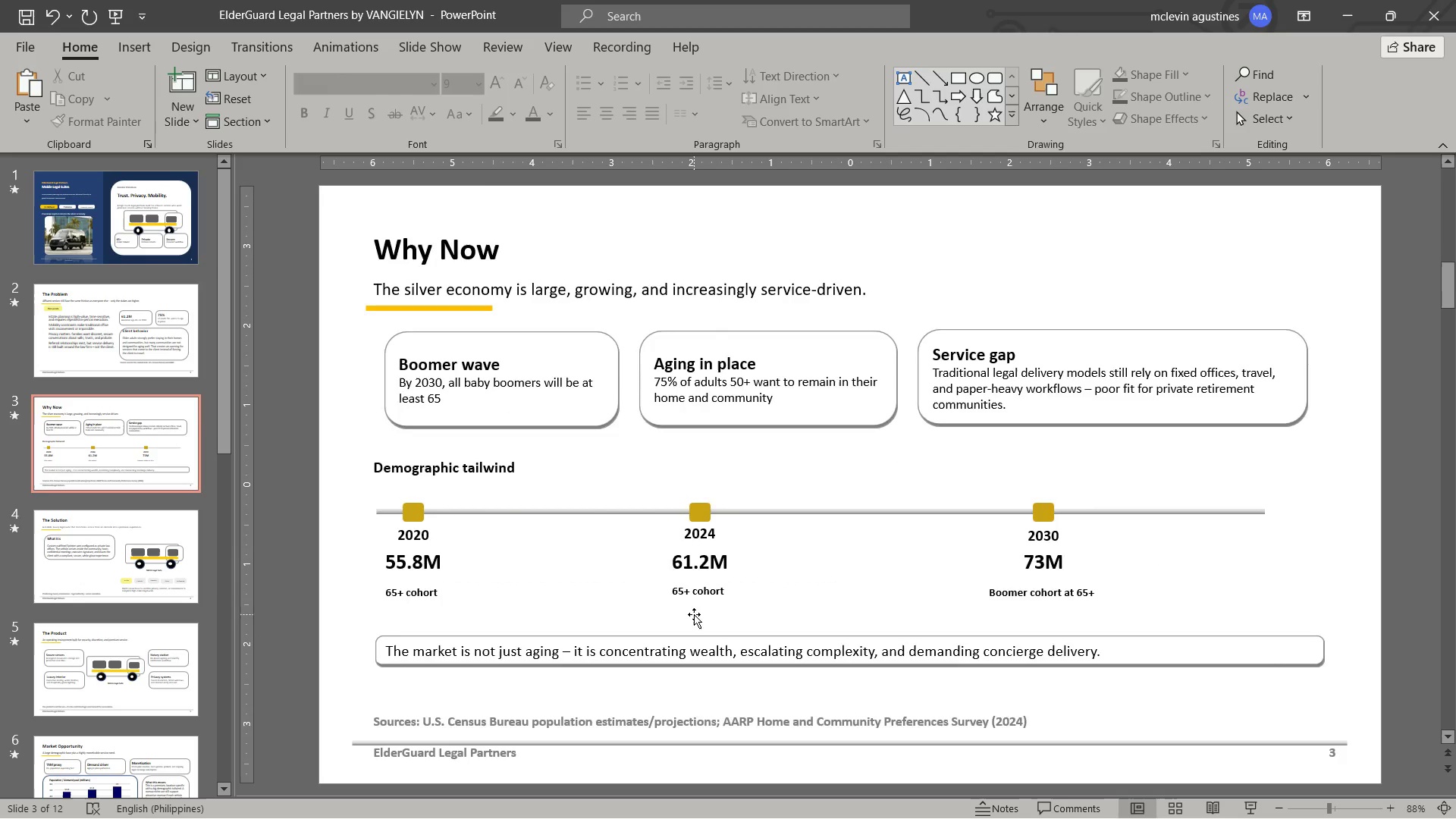 
scroll: coordinate [694, 614], scroll_direction: up, amount: 2.0
 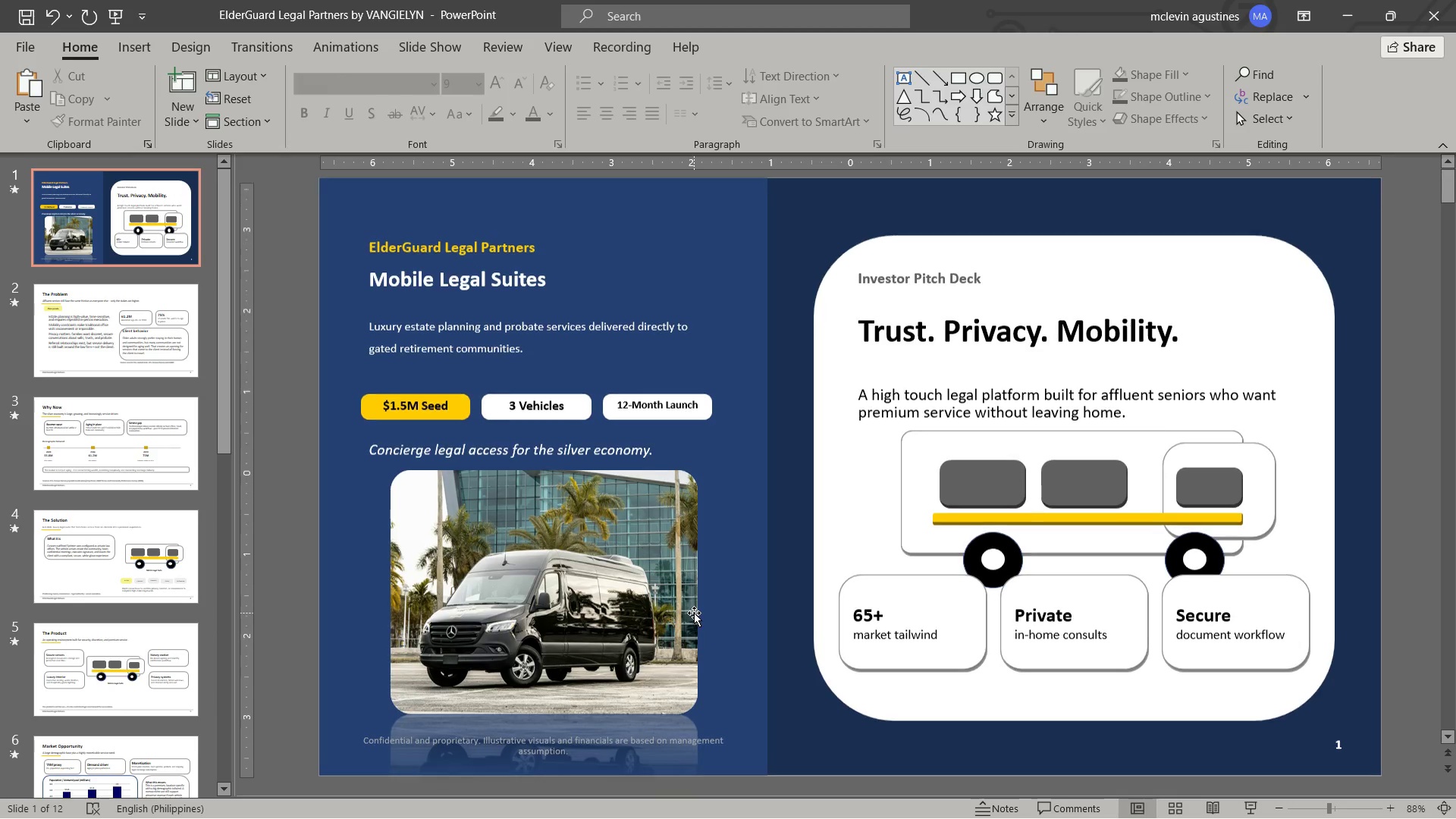 
scroll: coordinate [694, 613], scroll_direction: down, amount: 1.0
 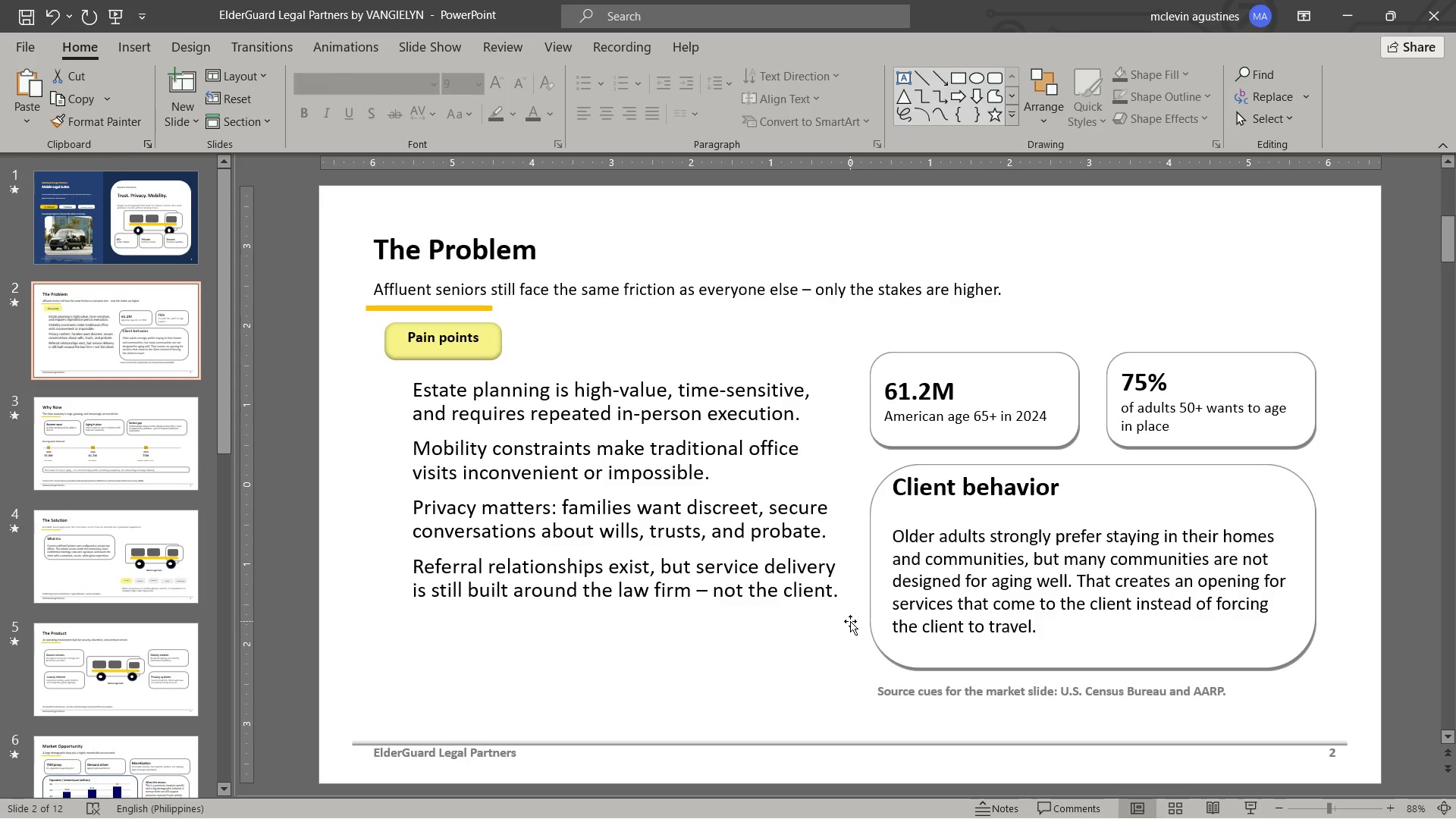 
left_click([762, 541])
 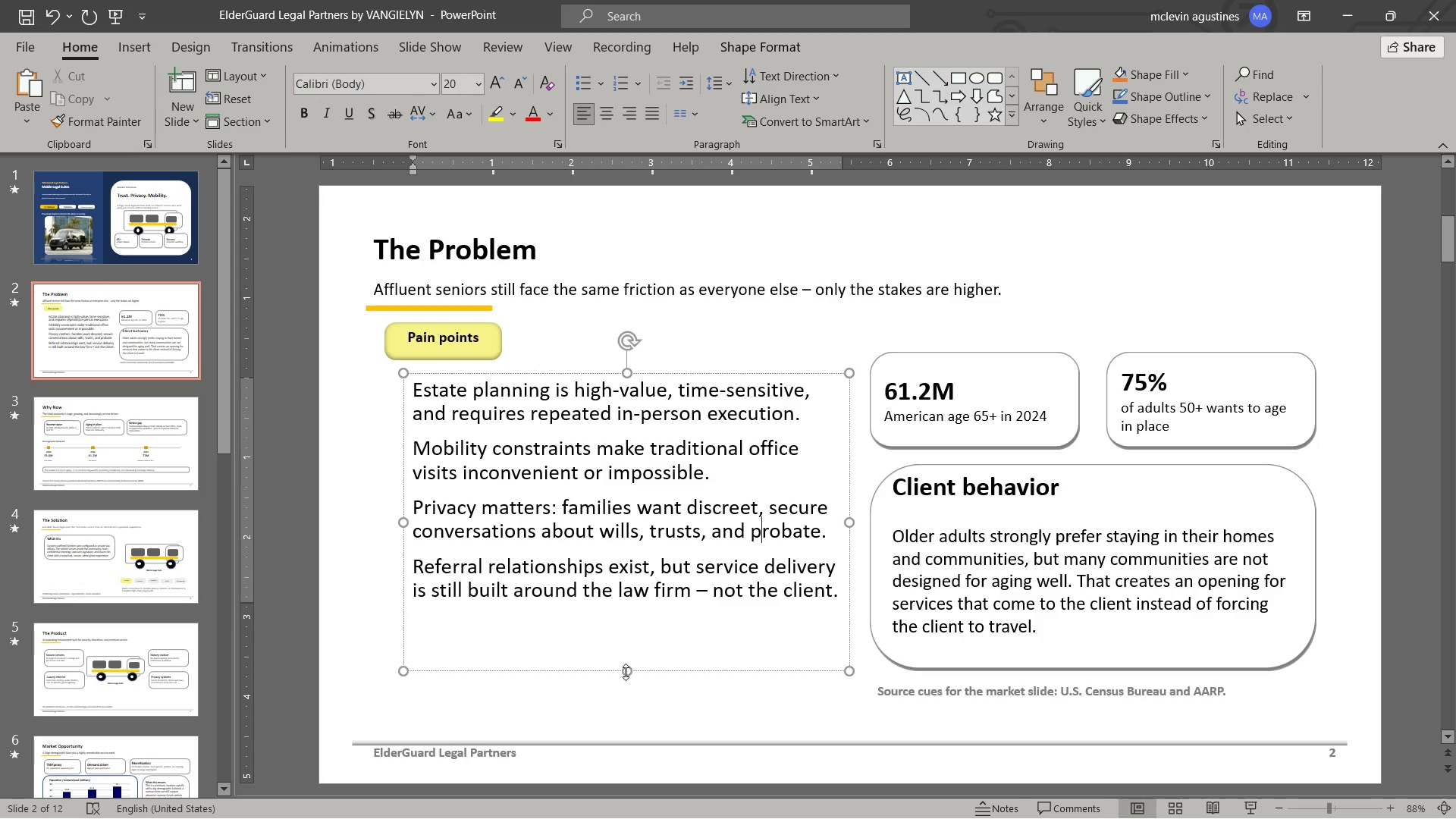 
left_click_drag(start_coordinate=[632, 673], to_coordinate=[624, 665])
 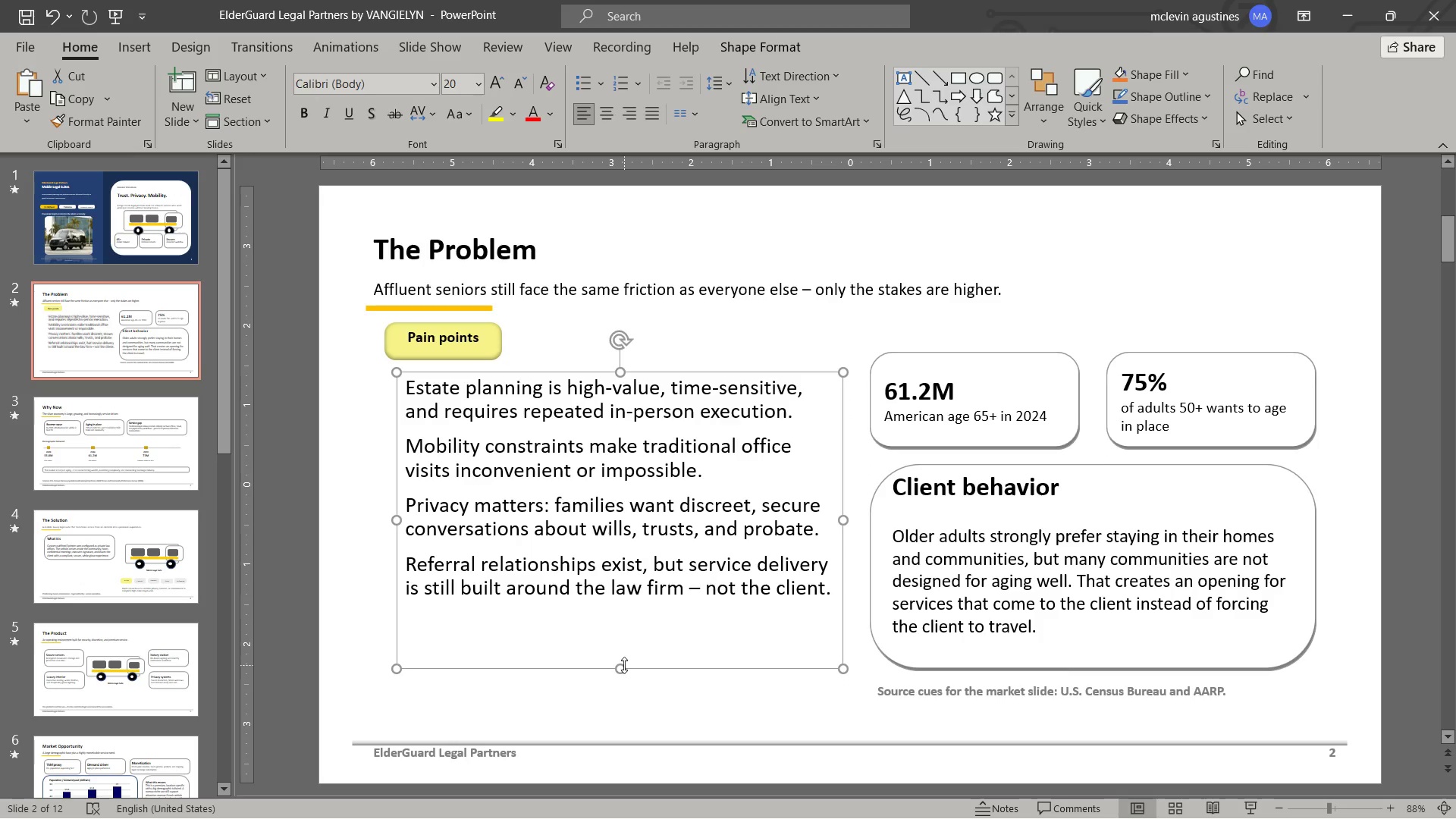 
key(Control+ControlLeft)
 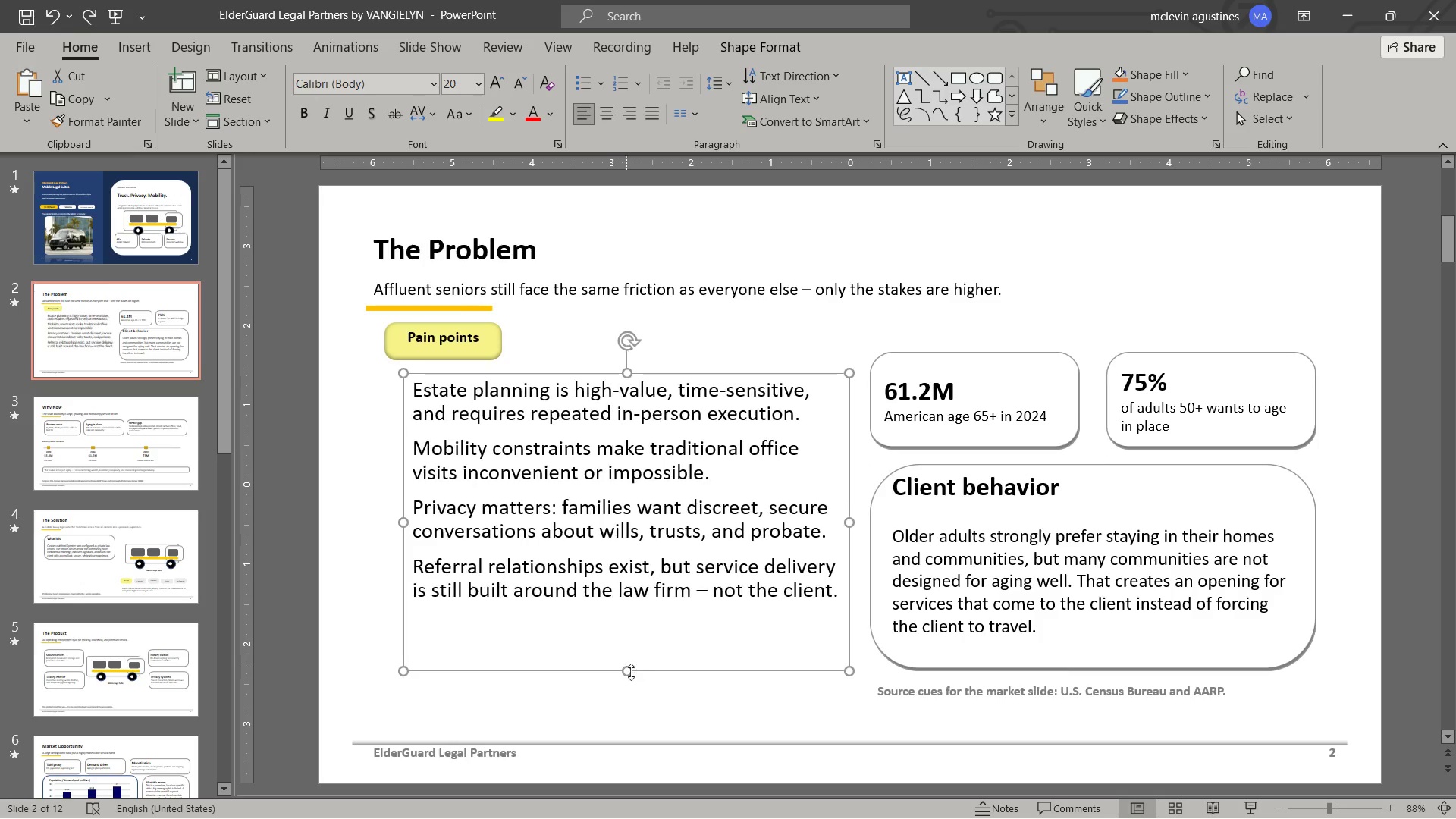 
key(Control+Z)
 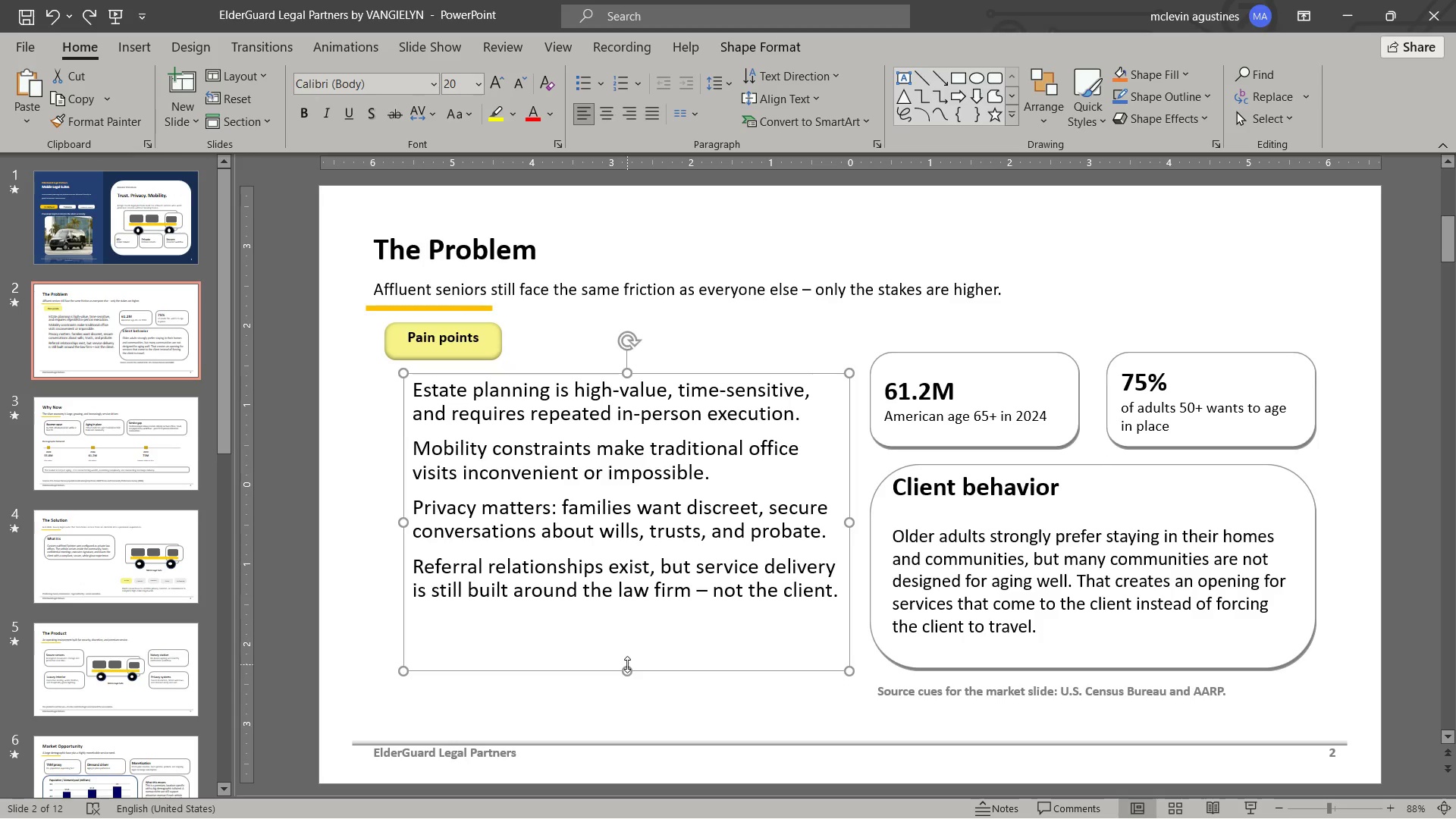 
left_click_drag(start_coordinate=[627, 664], to_coordinate=[624, 604])
 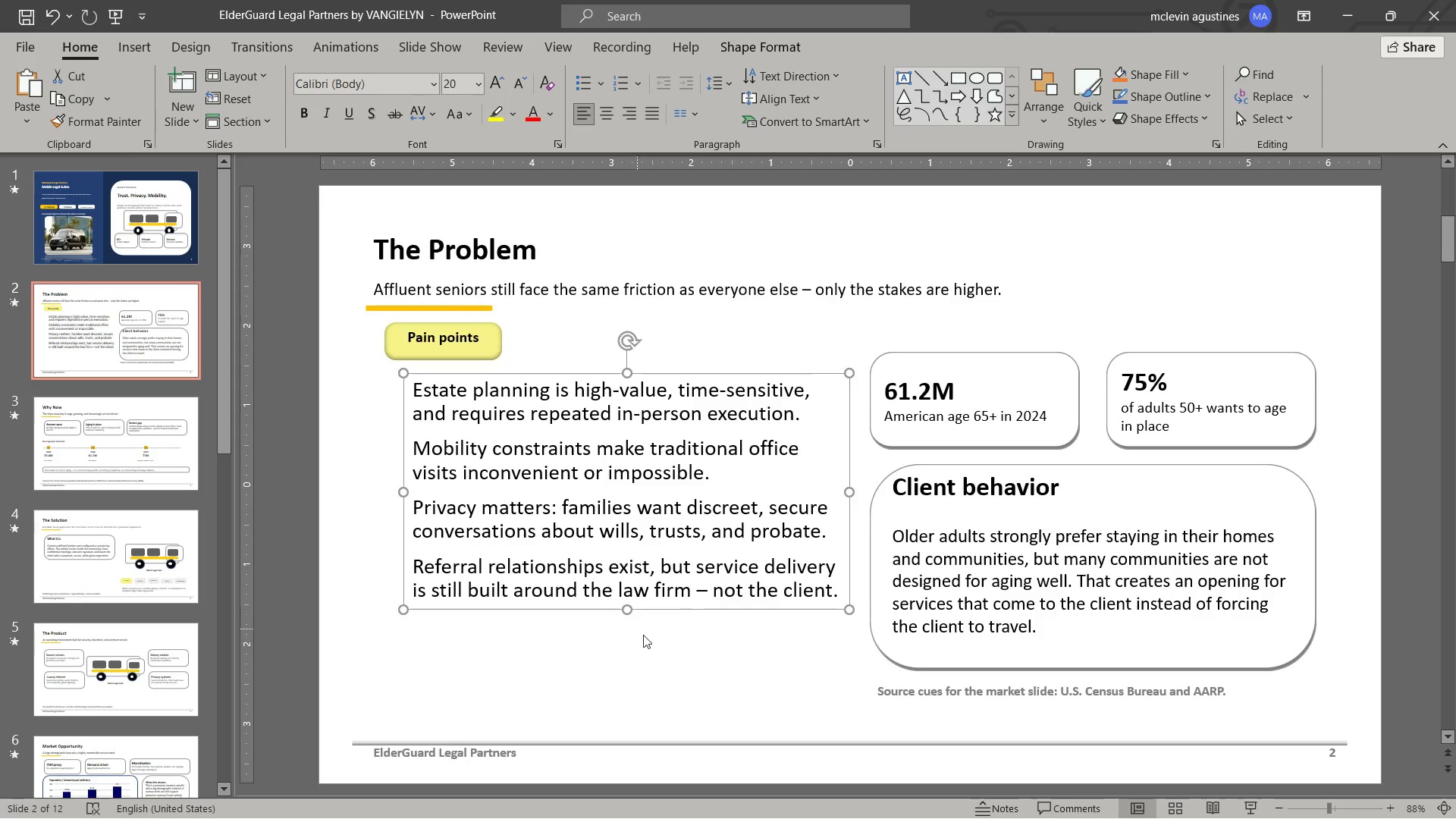 
left_click([648, 637])
 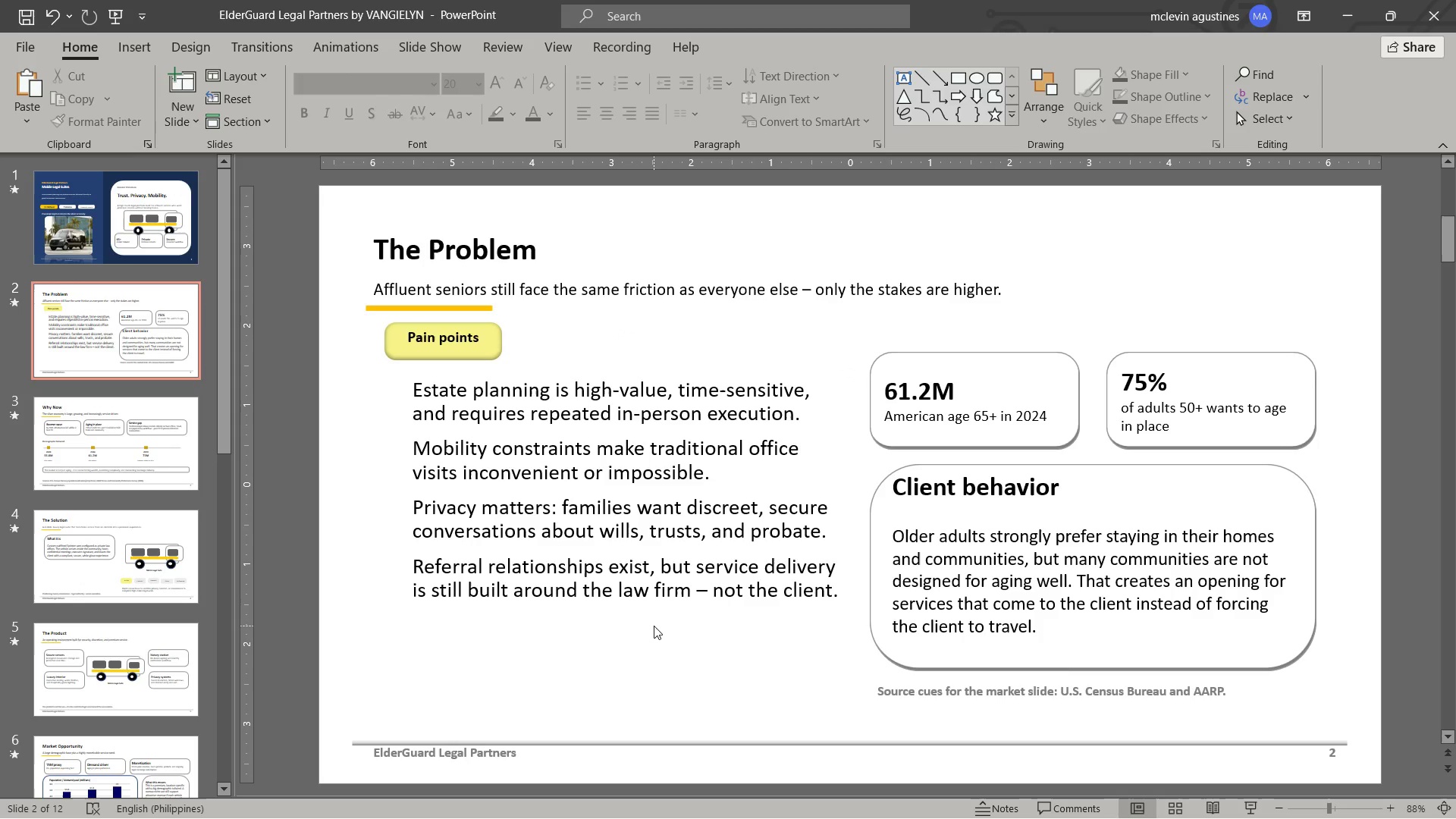 
wait(12.75)
 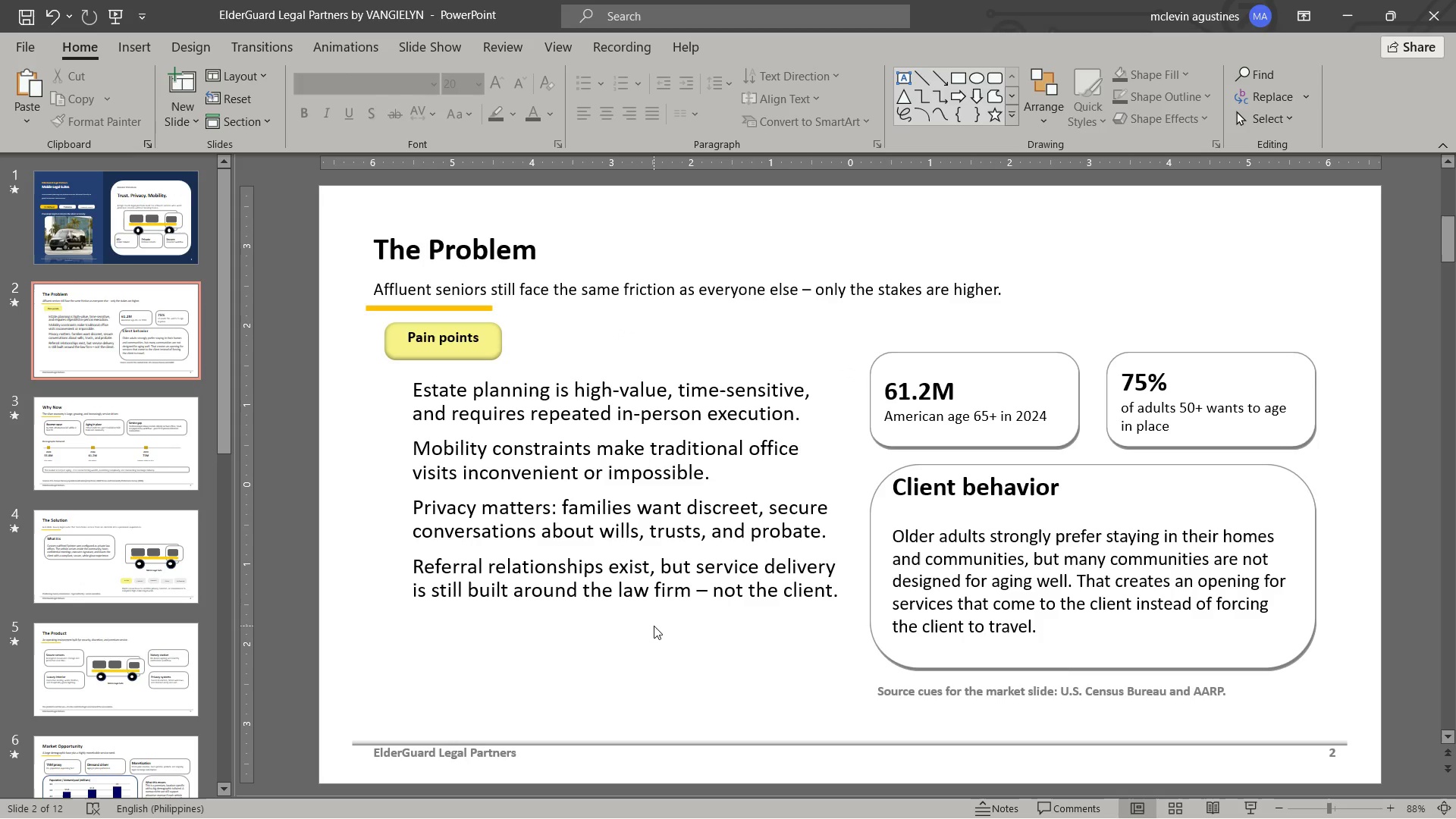 
left_click([677, 522])
 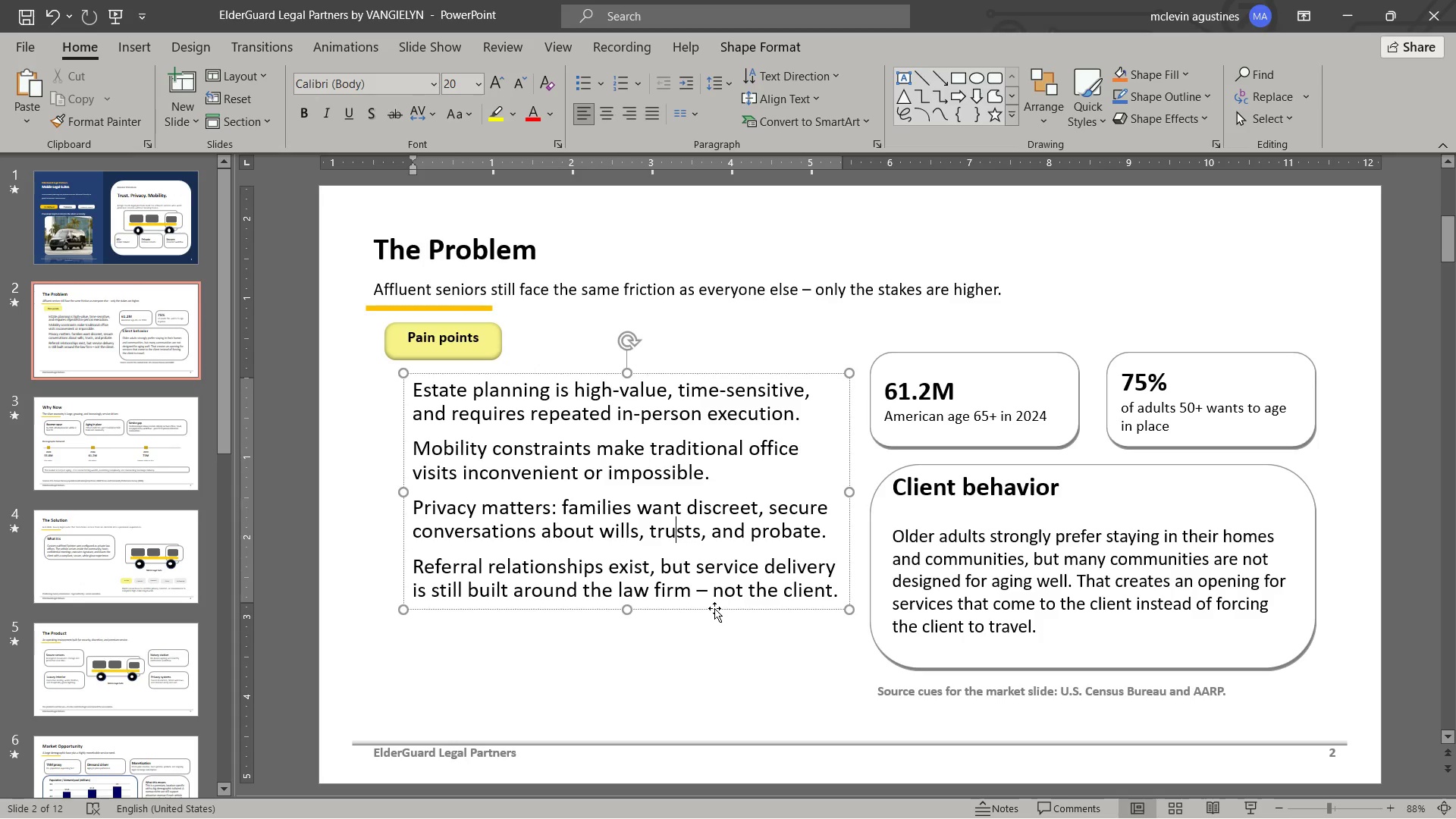 
left_click([714, 608])
 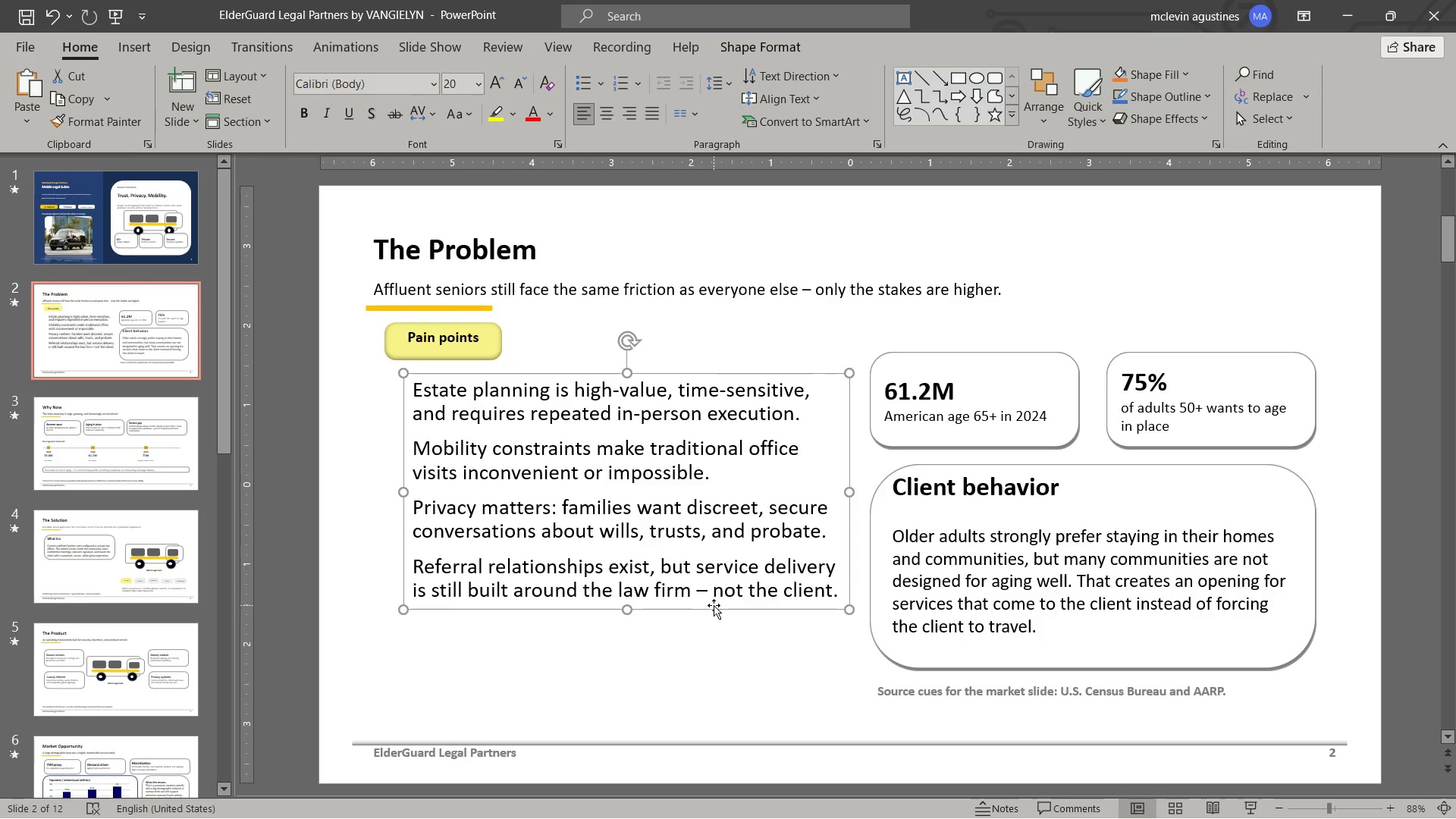 
key(Alt+BracketLeft)
 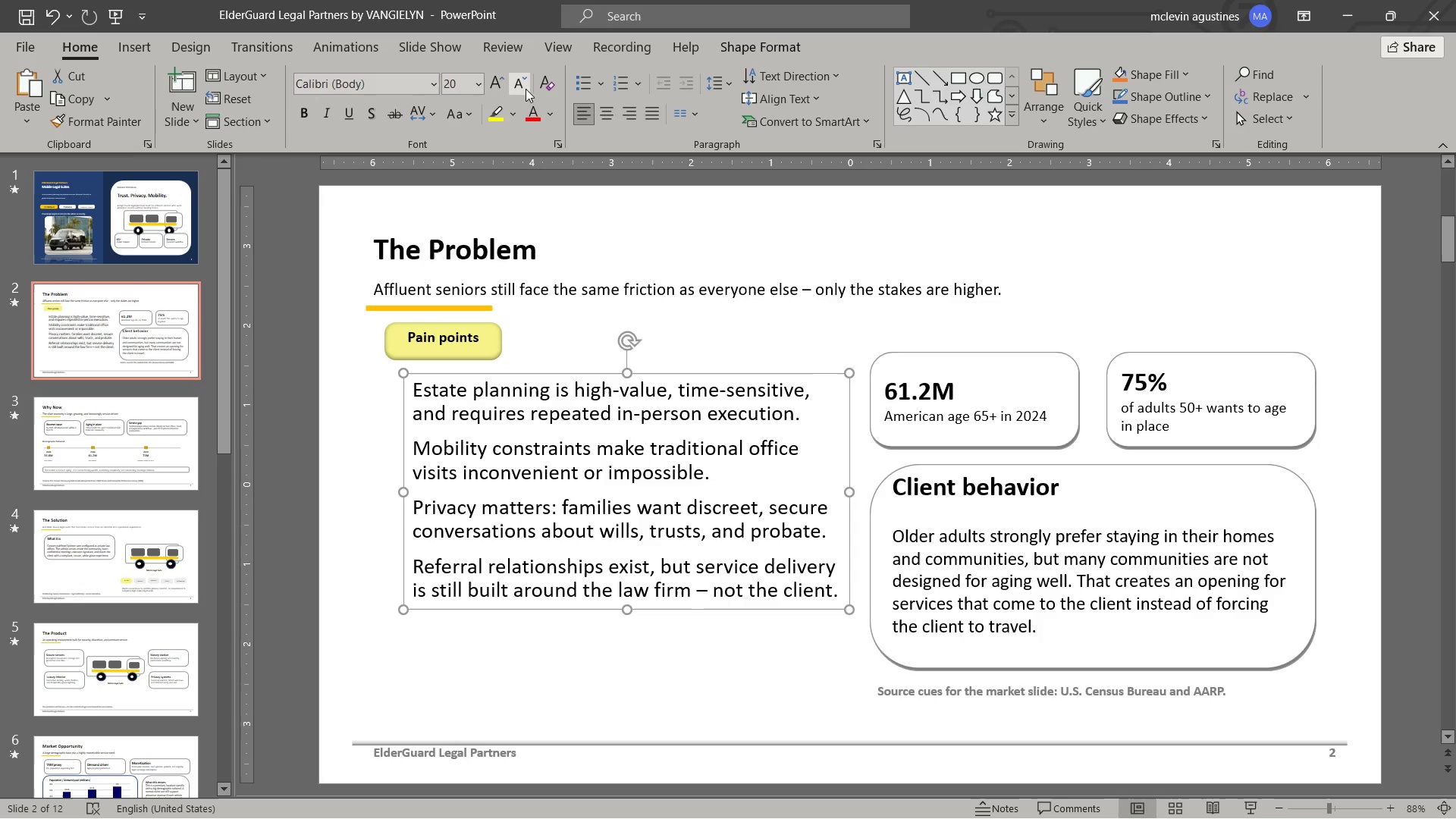 
left_click([526, 82])
 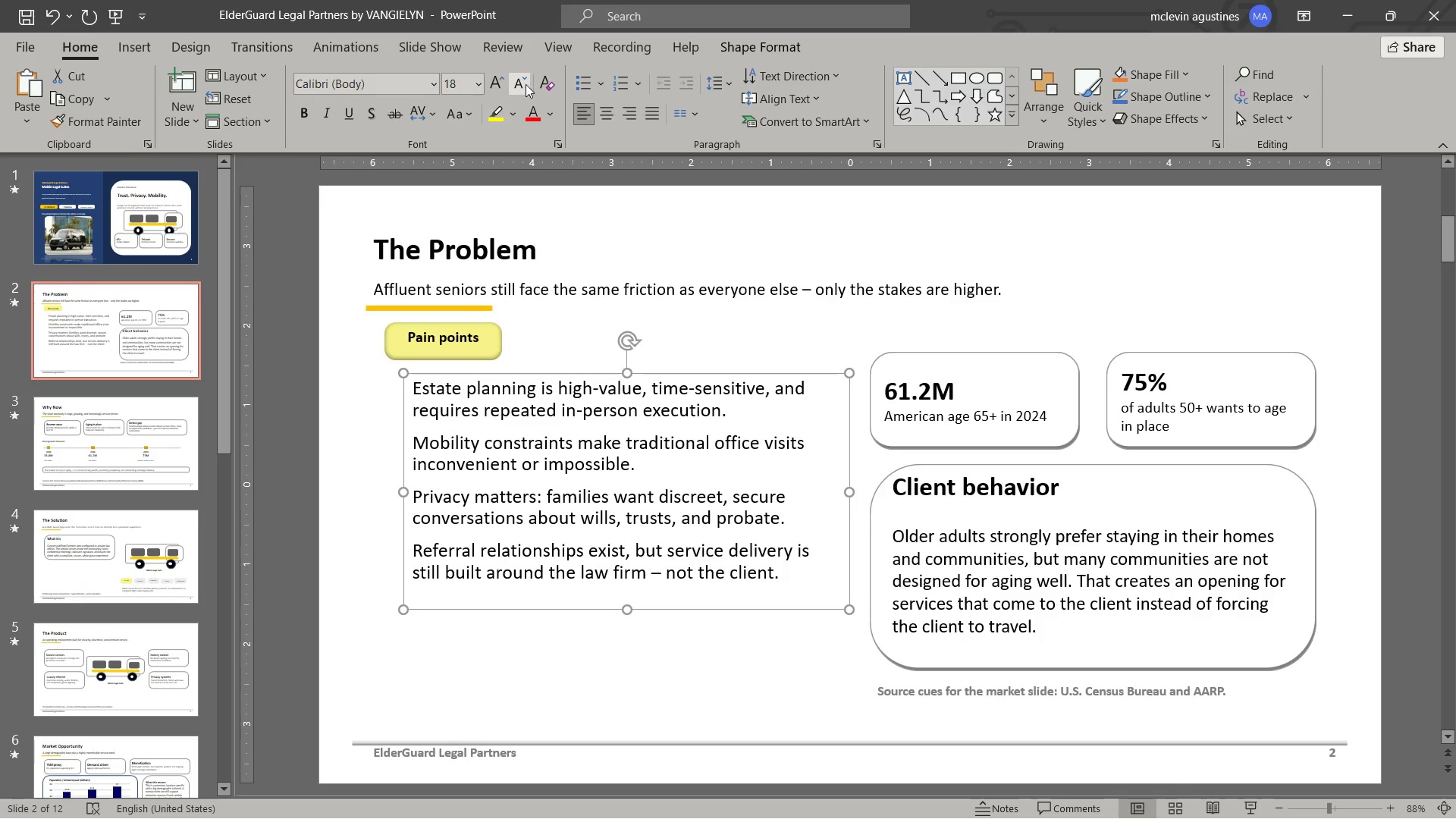 
left_click([526, 84])
 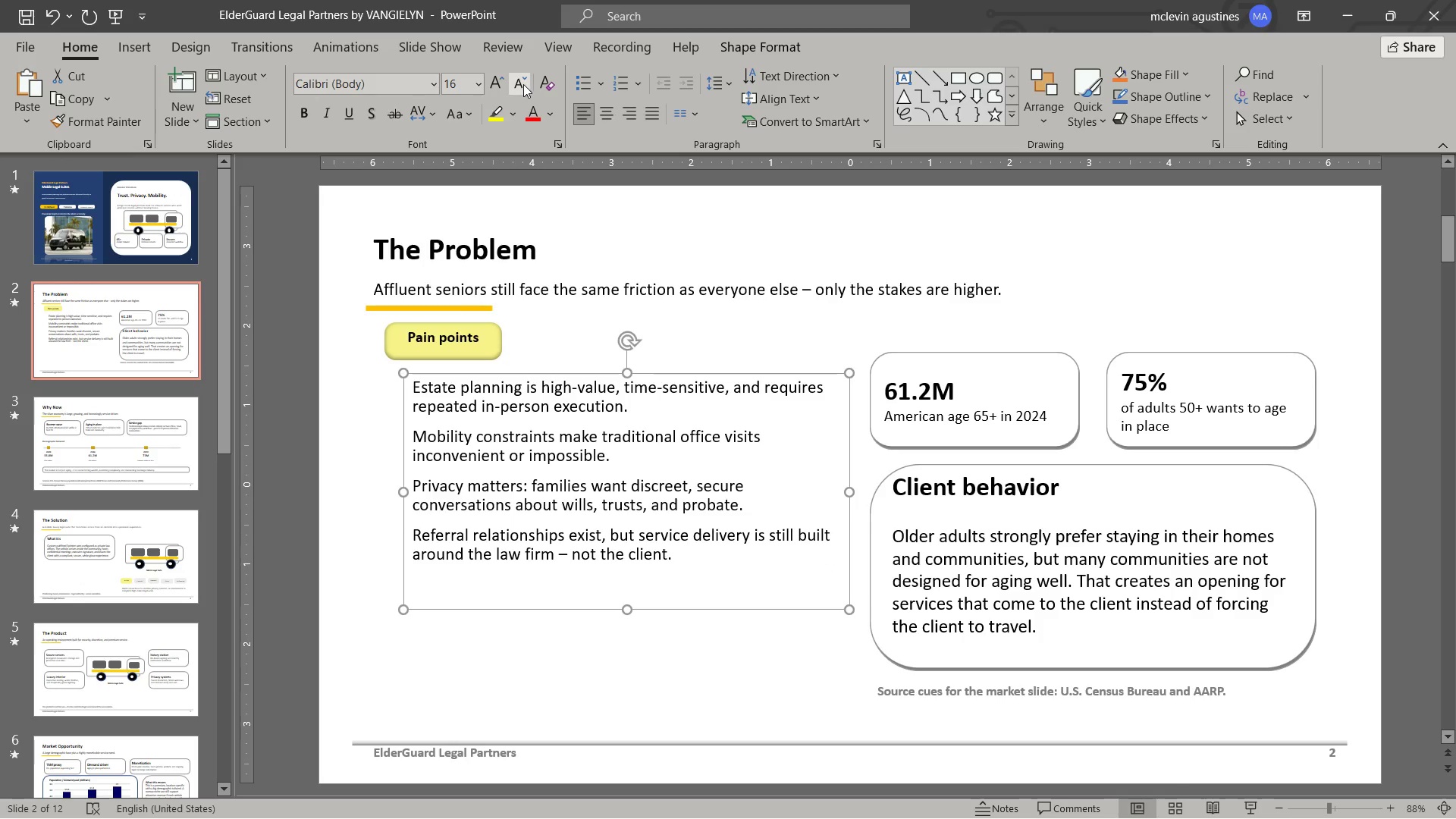 
left_click([500, 86])
 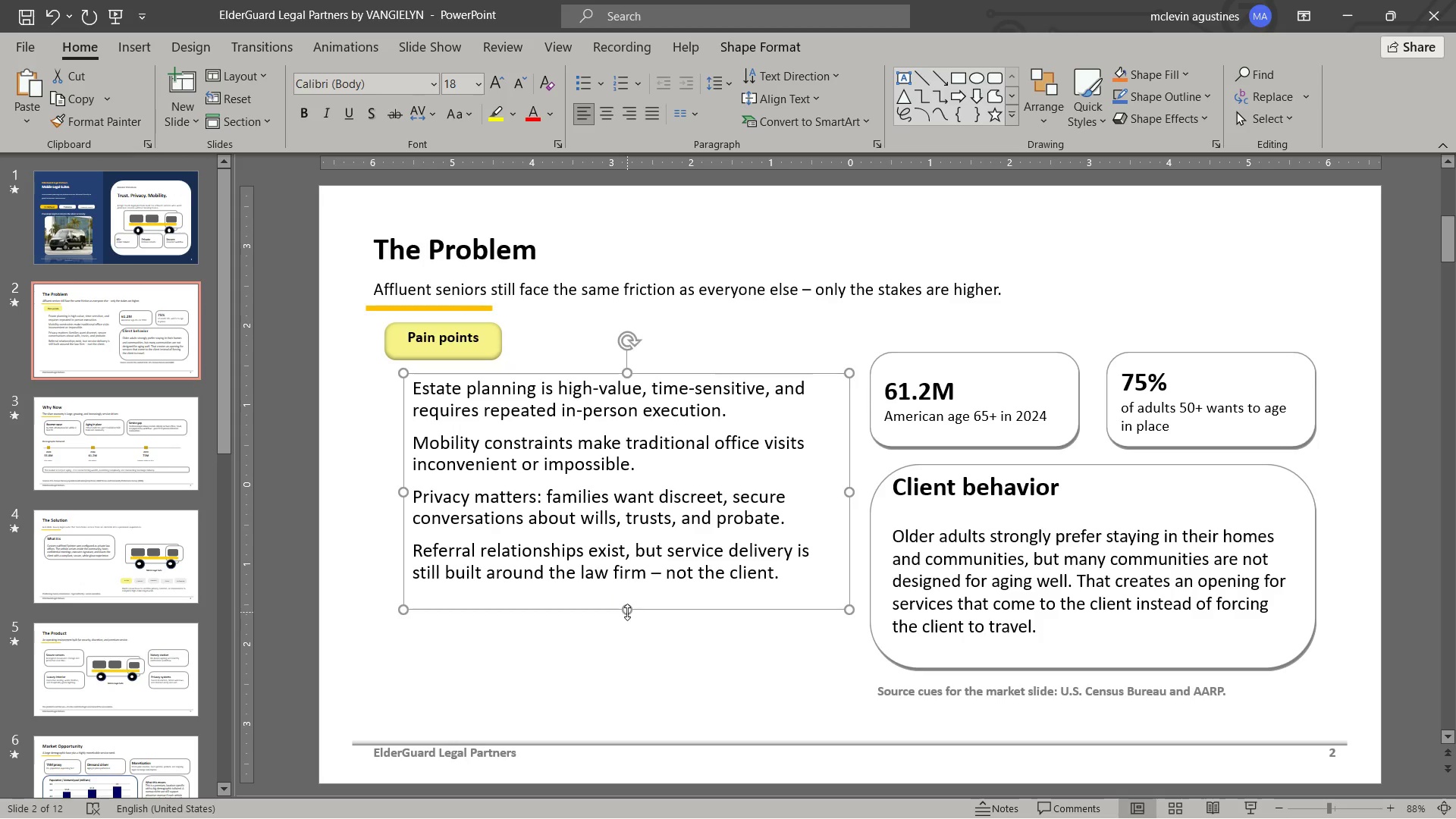 
left_click_drag(start_coordinate=[627, 610], to_coordinate=[632, 590])
 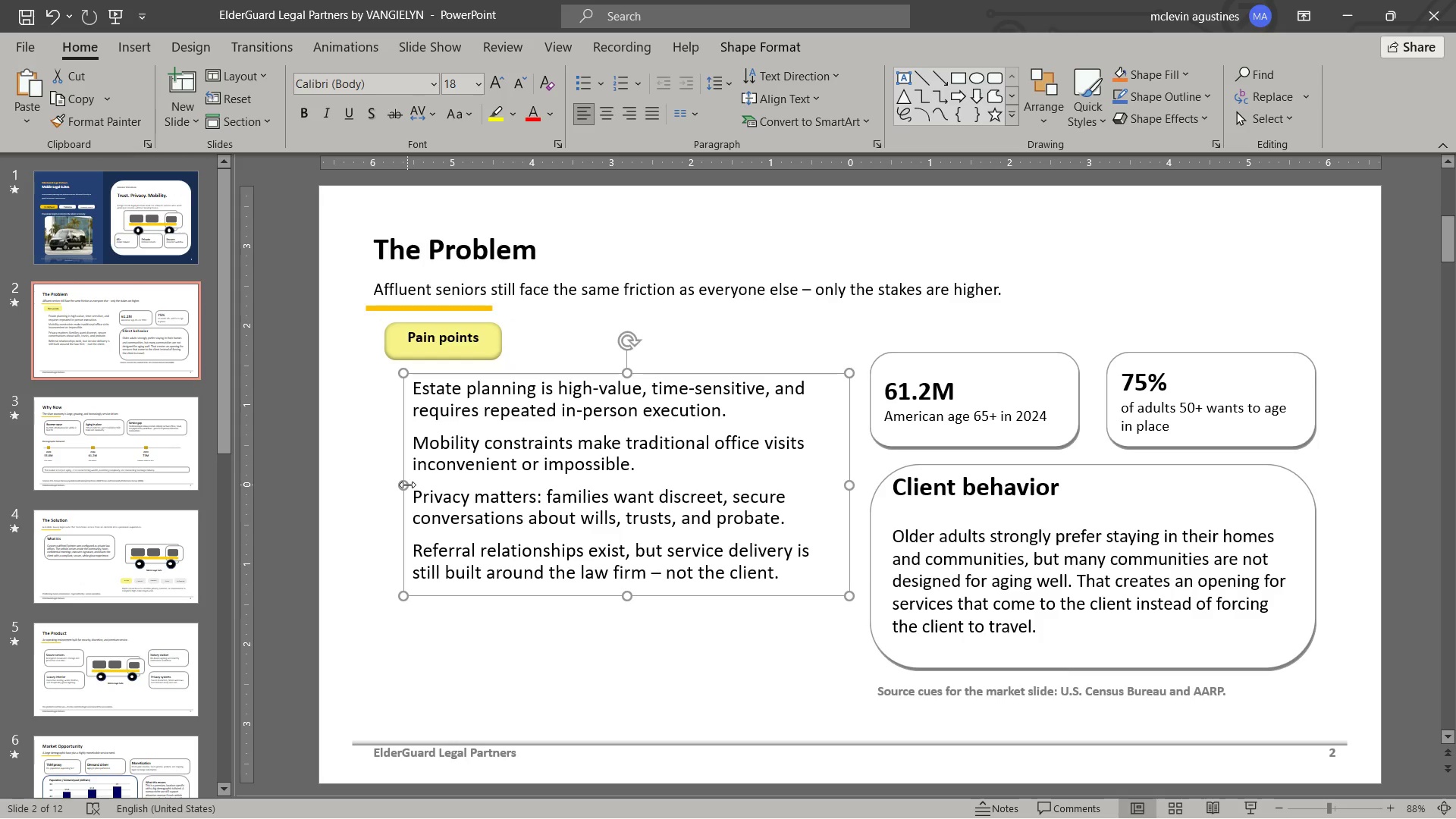 
key(Escape)
 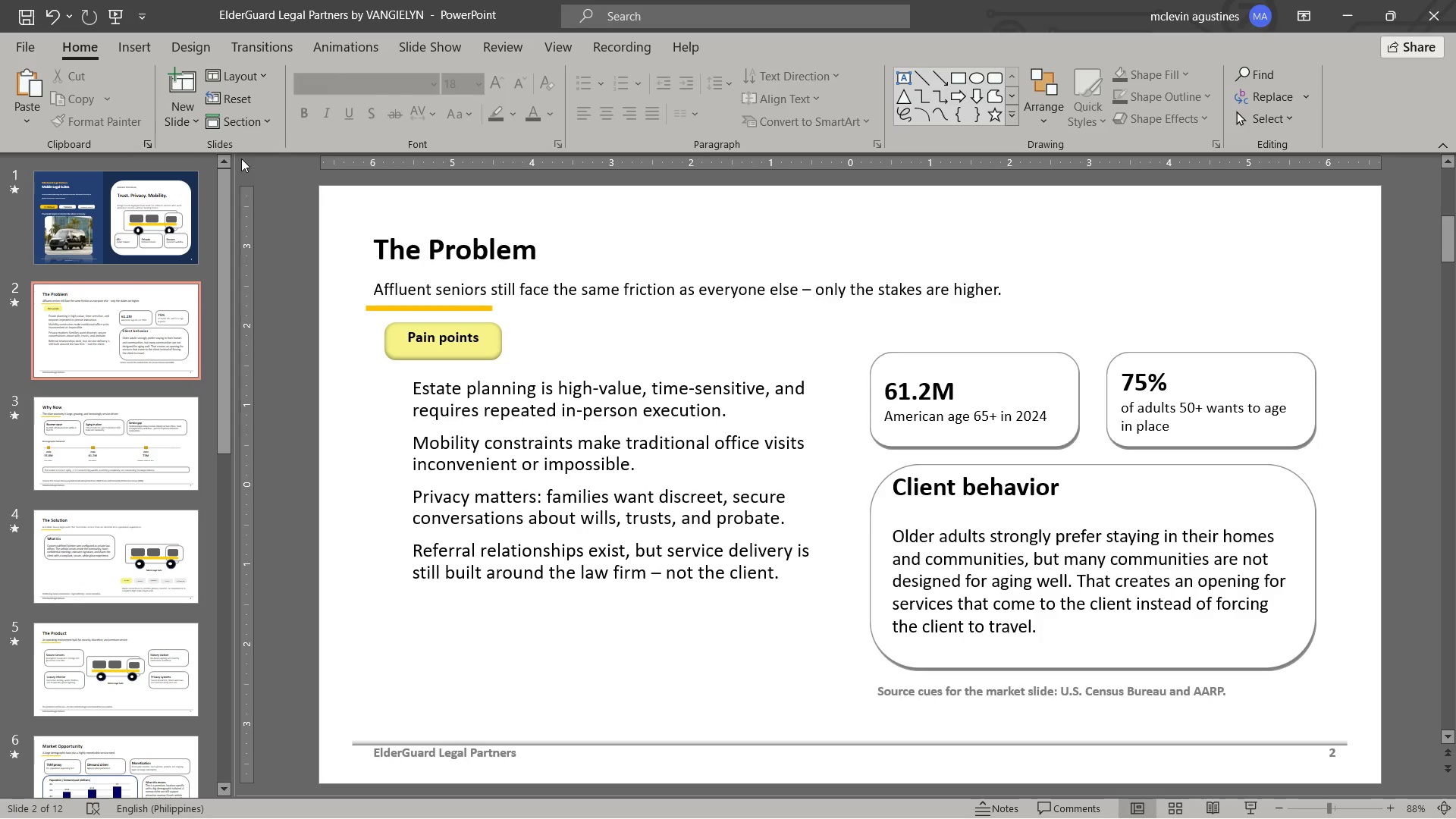 
wait(12.59)
 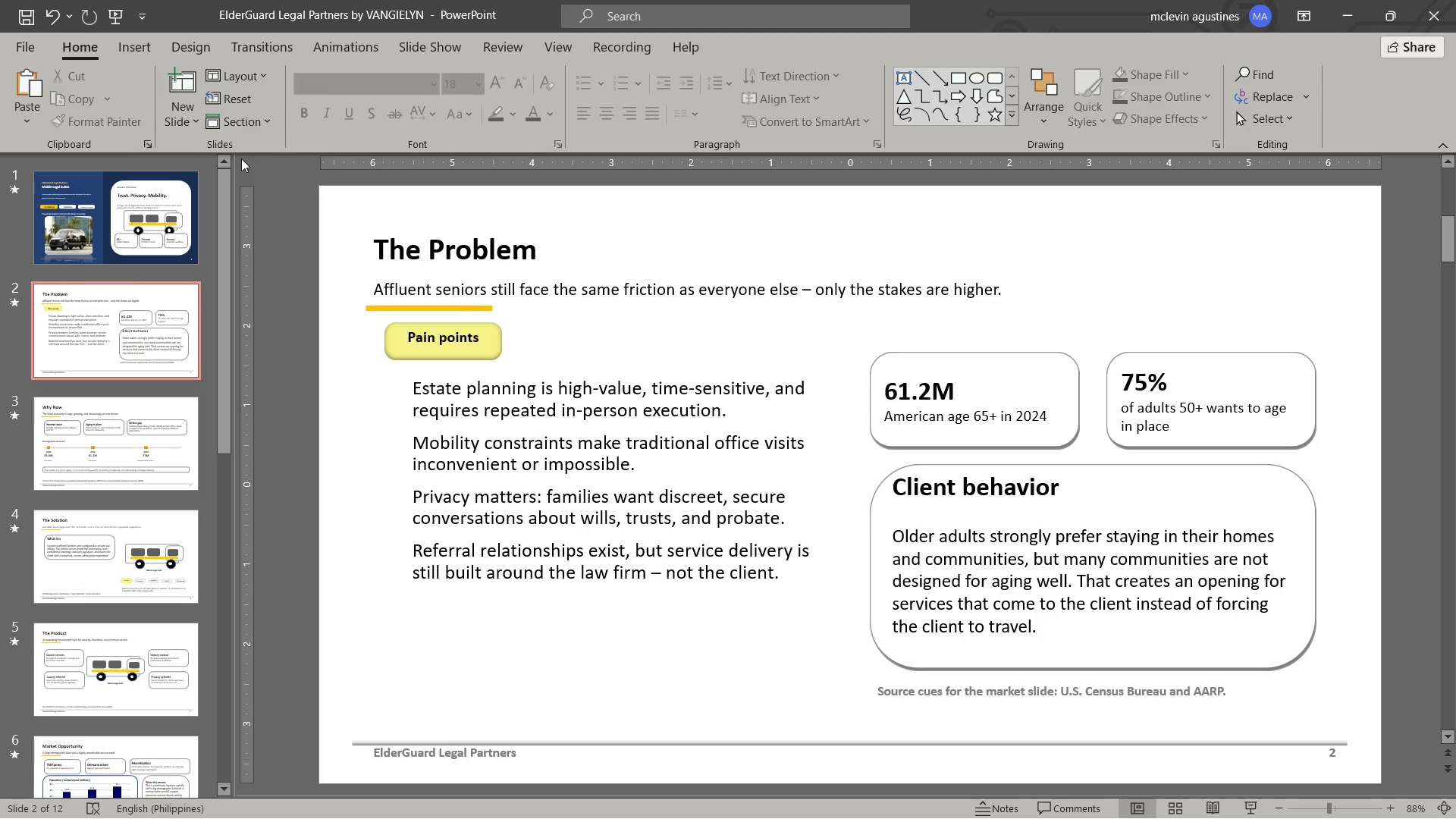 
left_click([80, 174])
 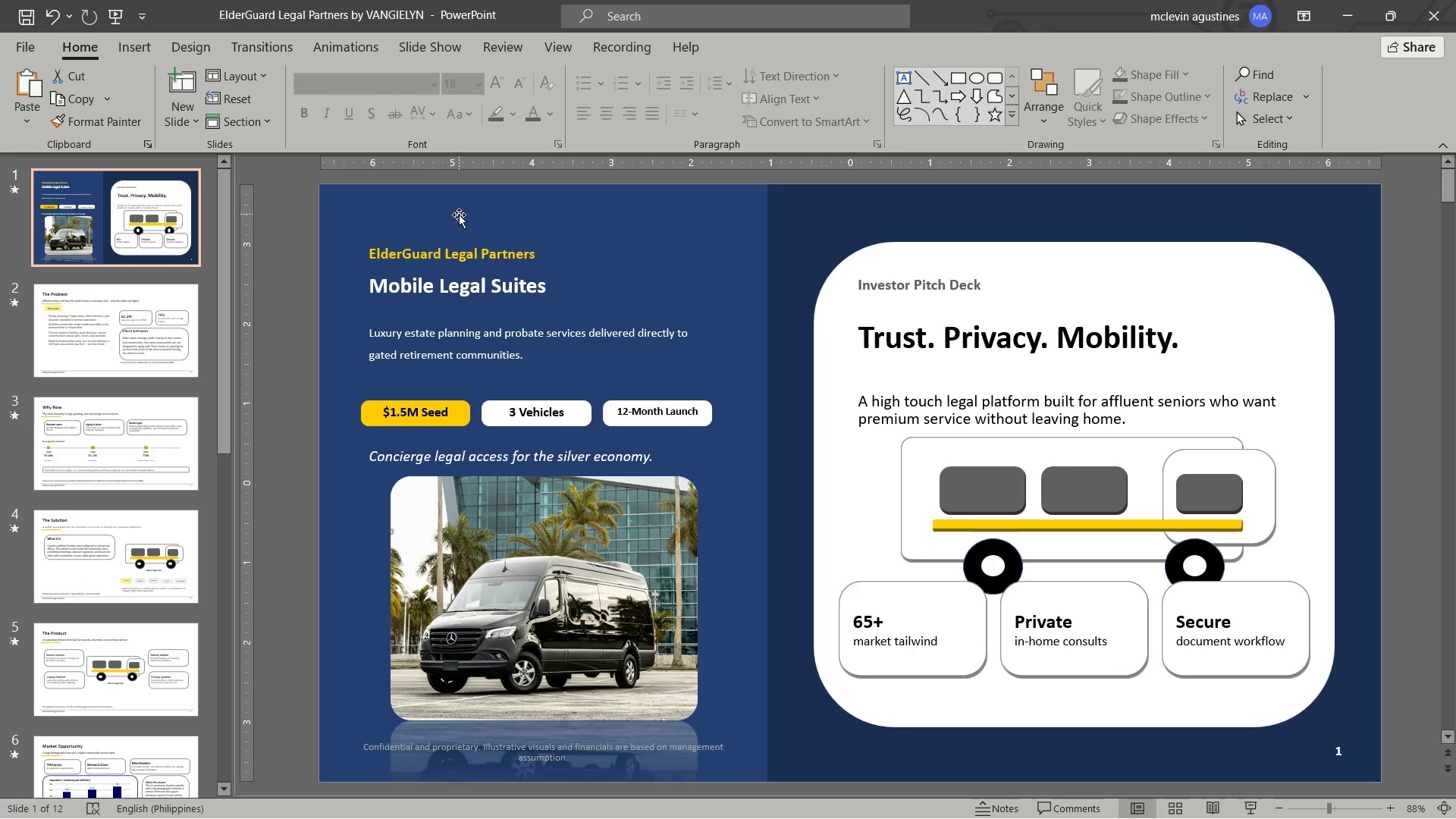 
left_click([459, 215])
 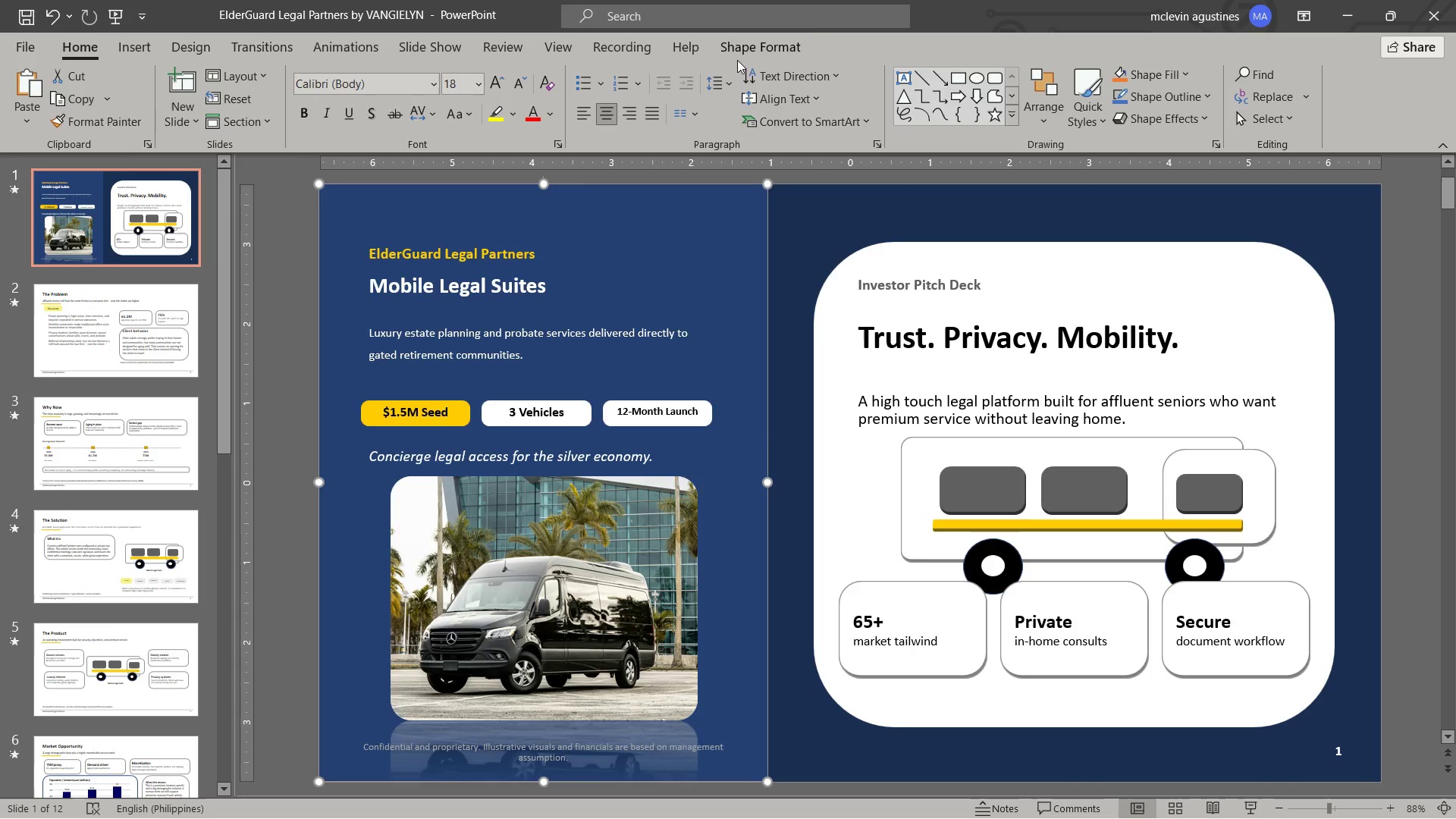 
mouse_move([739, 35])
 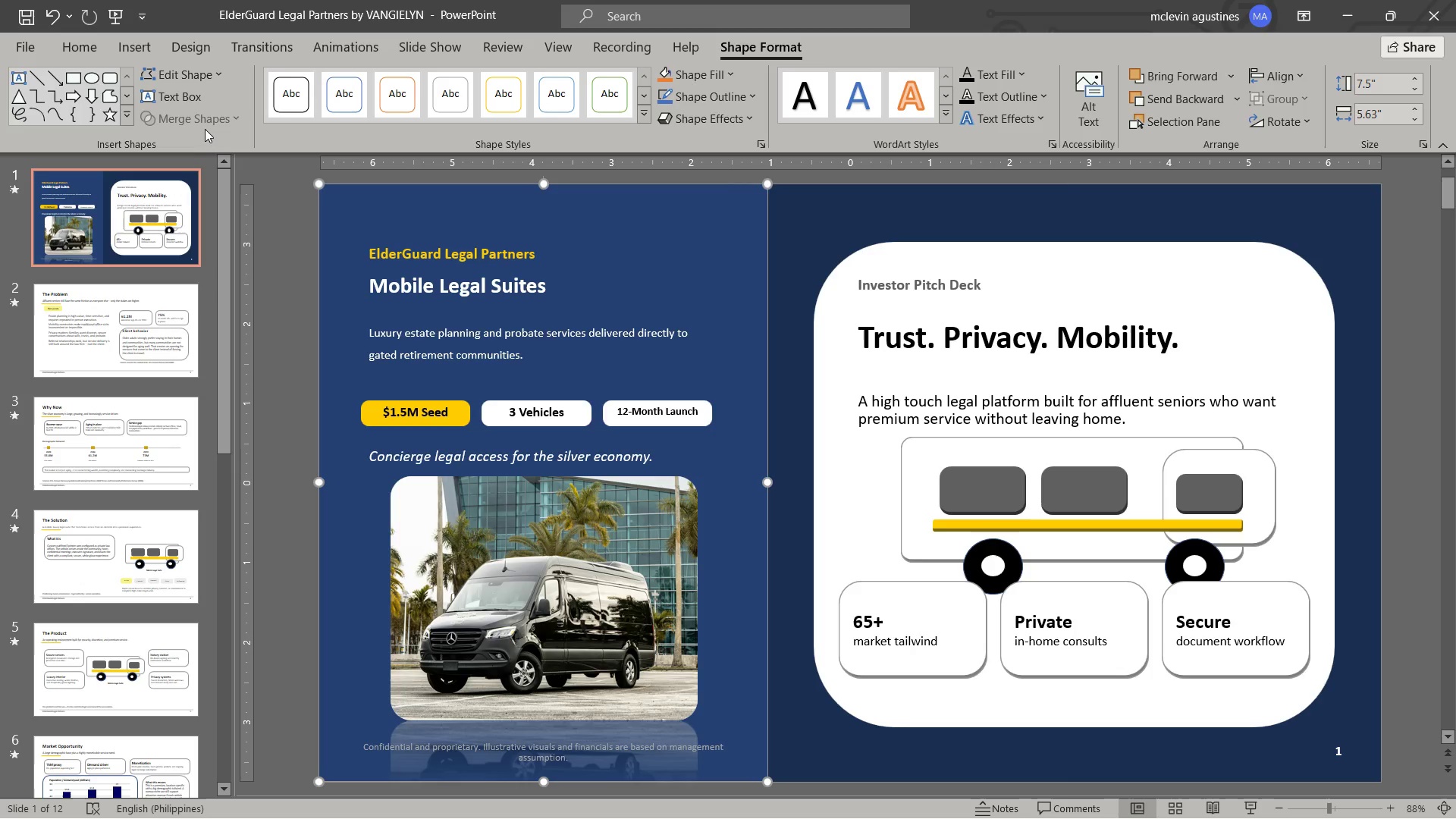 
left_click([211, 115])
 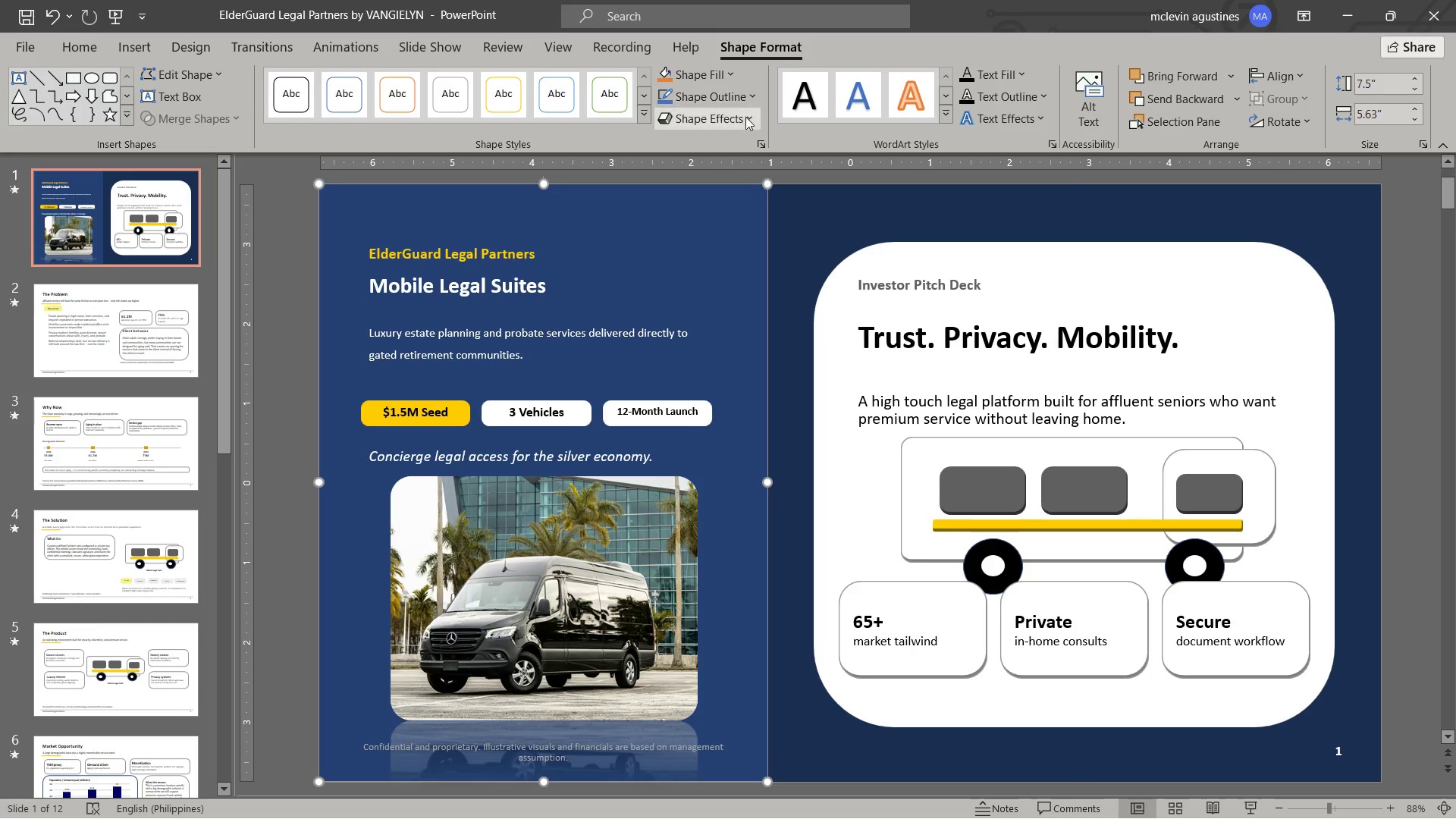 
wait(7.34)
 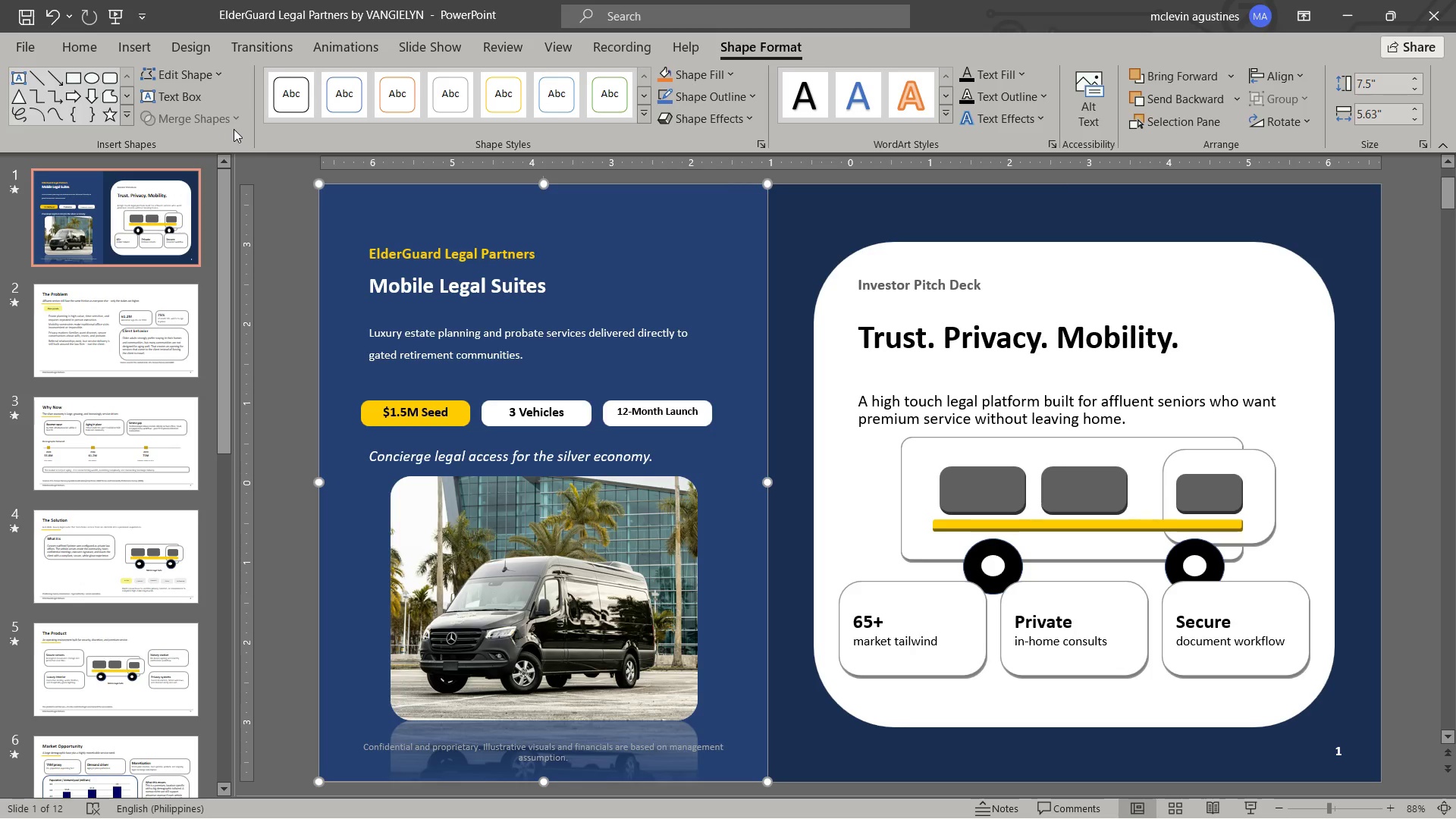 
left_click([745, 118])
 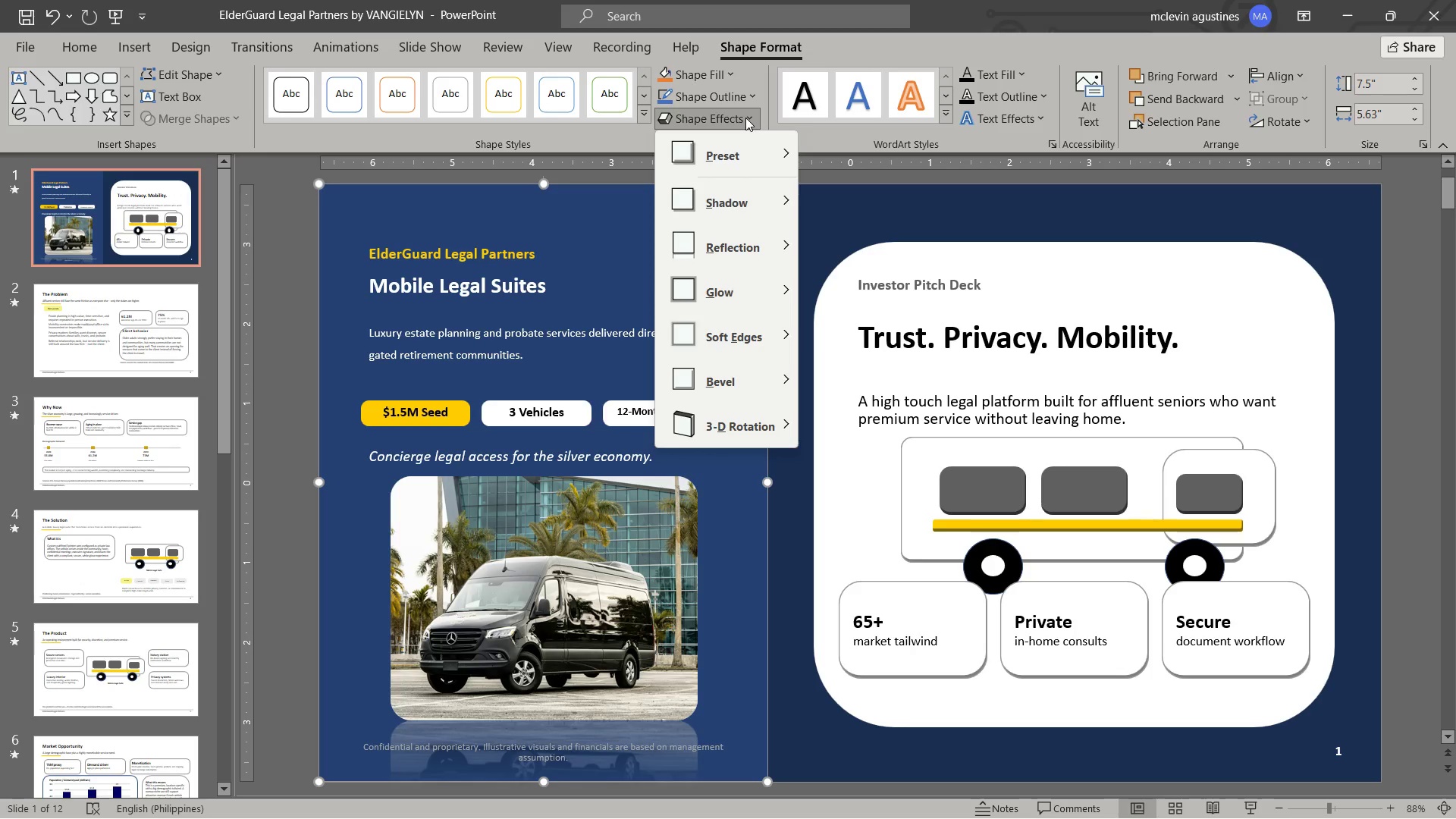 
left_click([745, 118])
 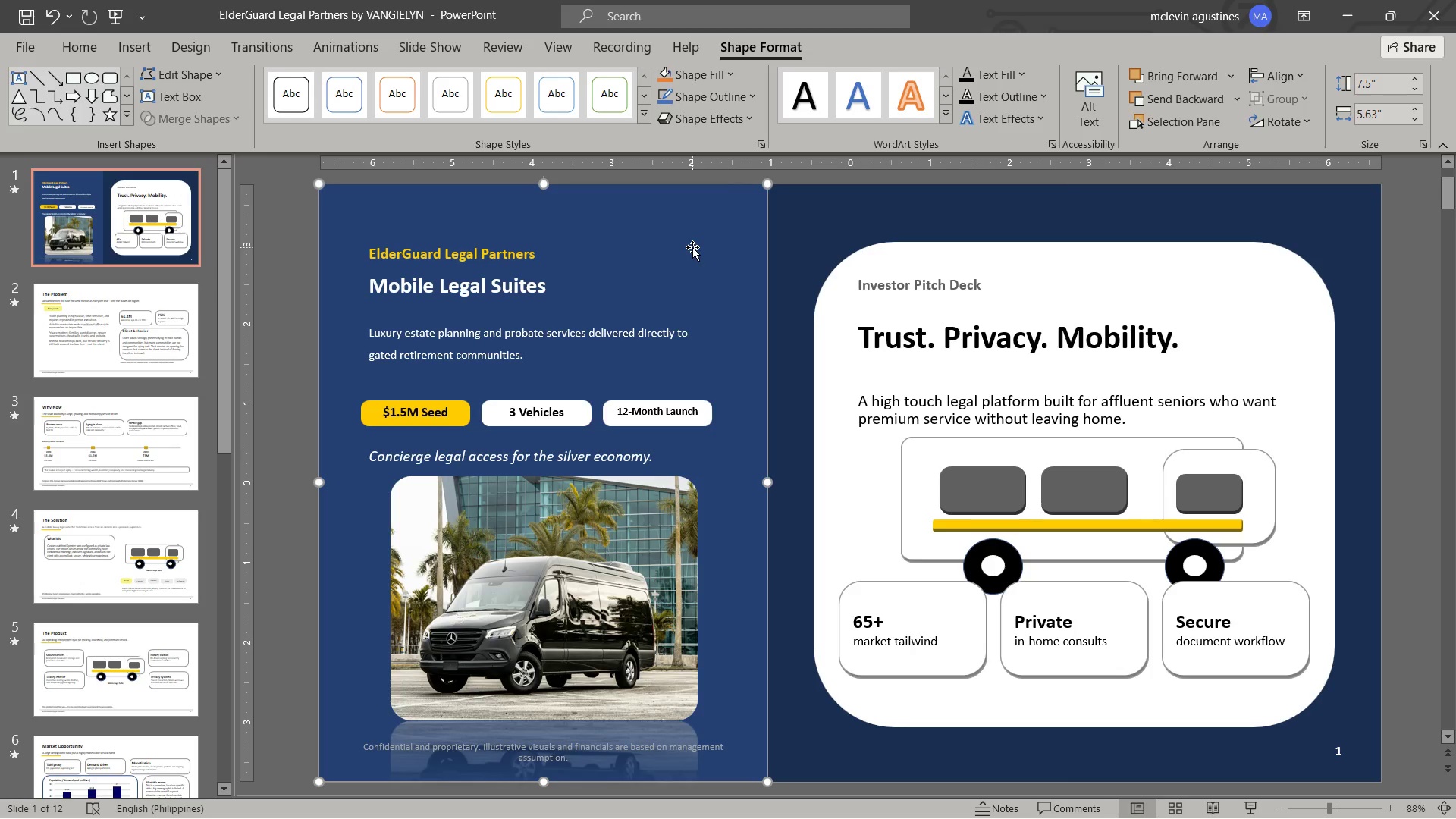 
right_click([692, 247])
 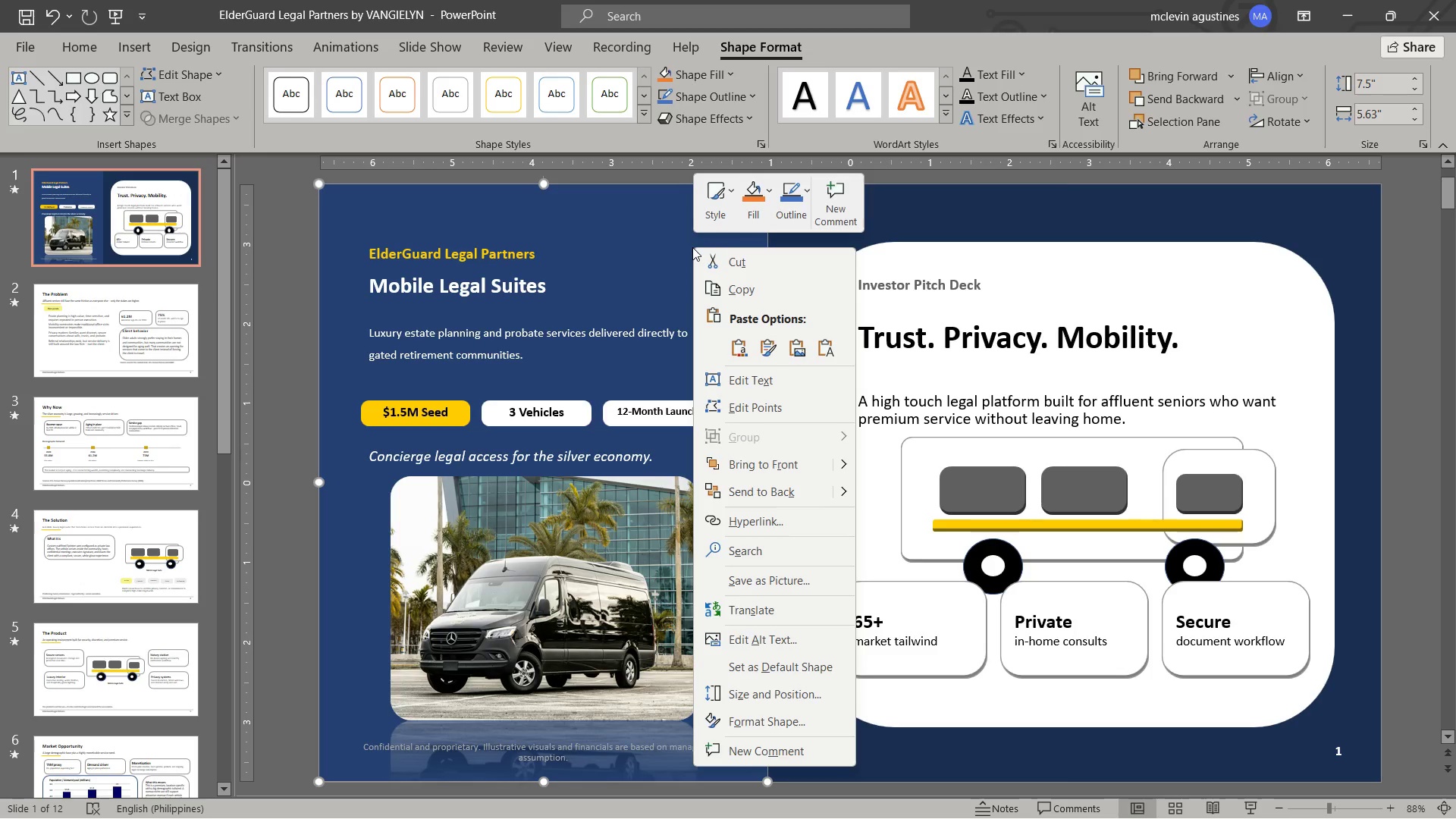 
wait(8.19)
 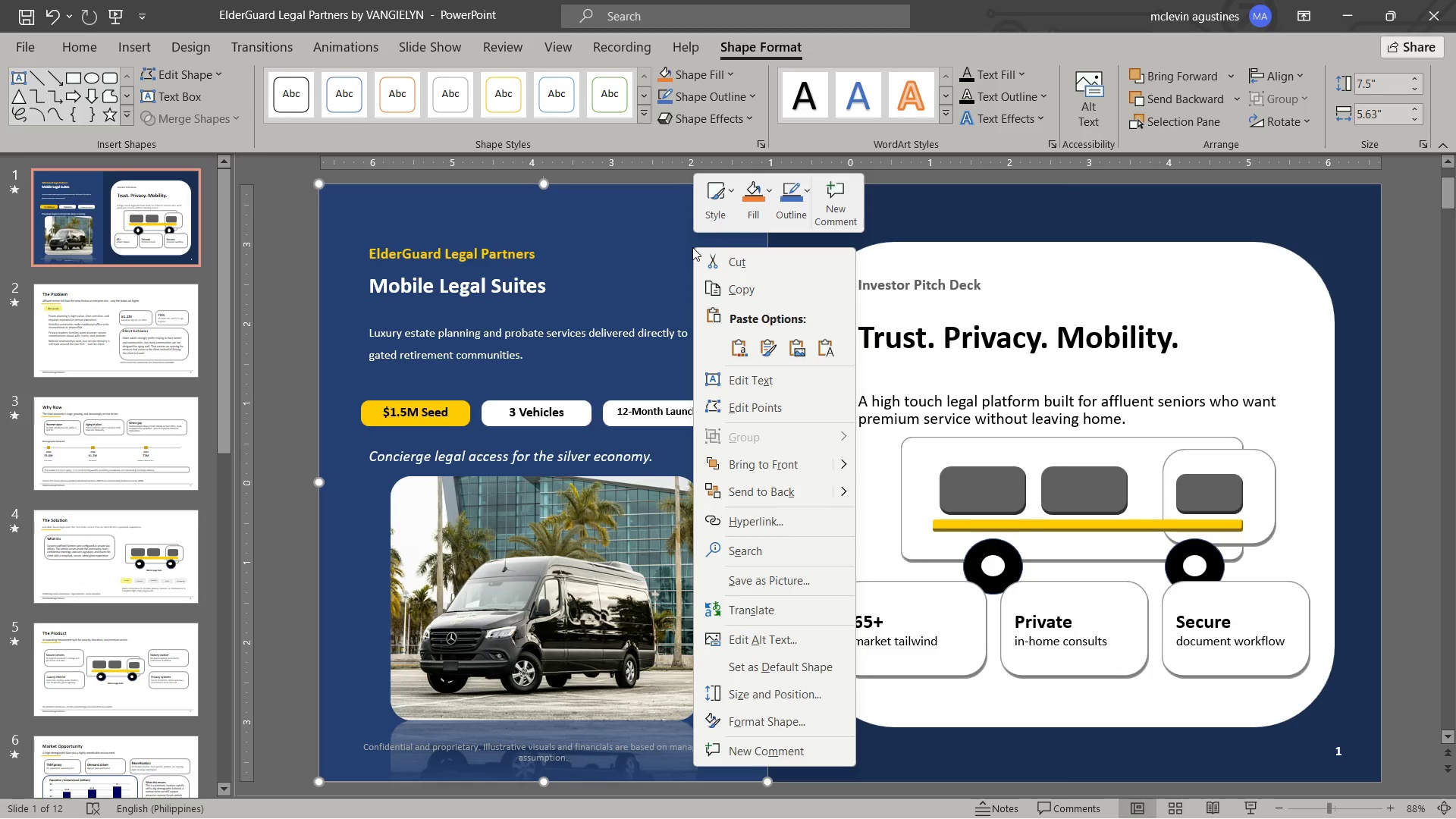 
left_click([817, 721])
 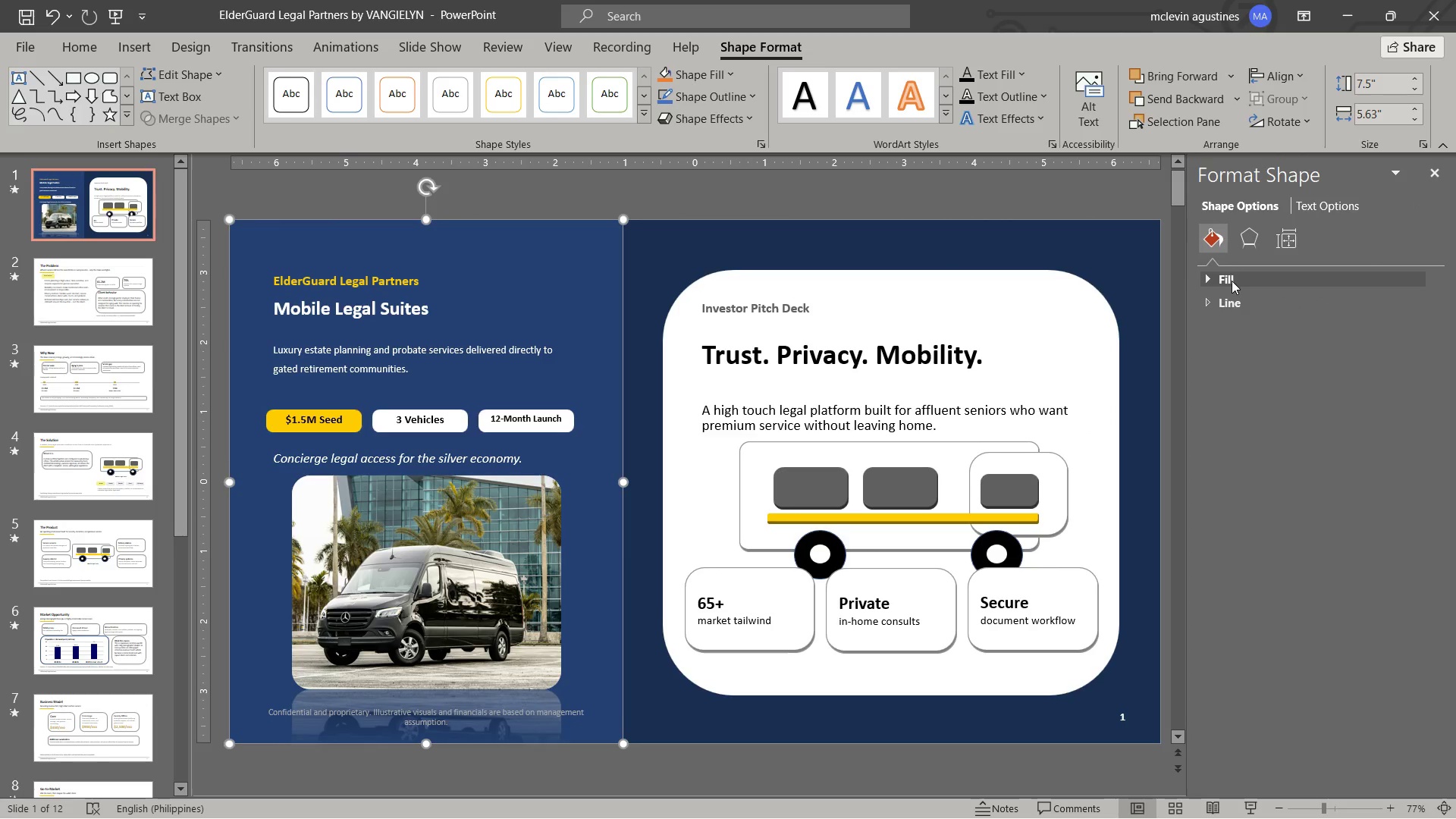 
left_click([1232, 281])
 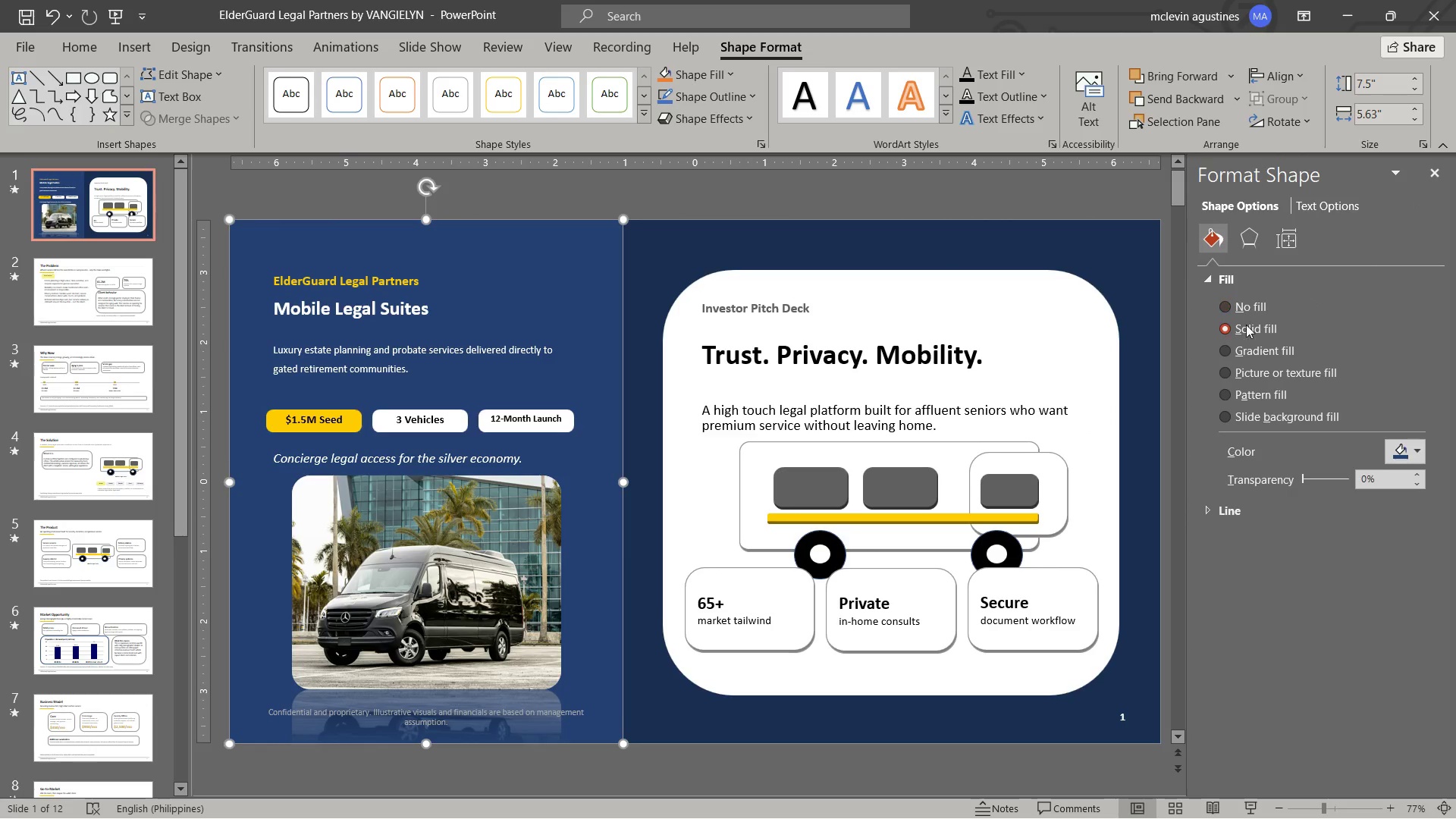 
wait(5.53)
 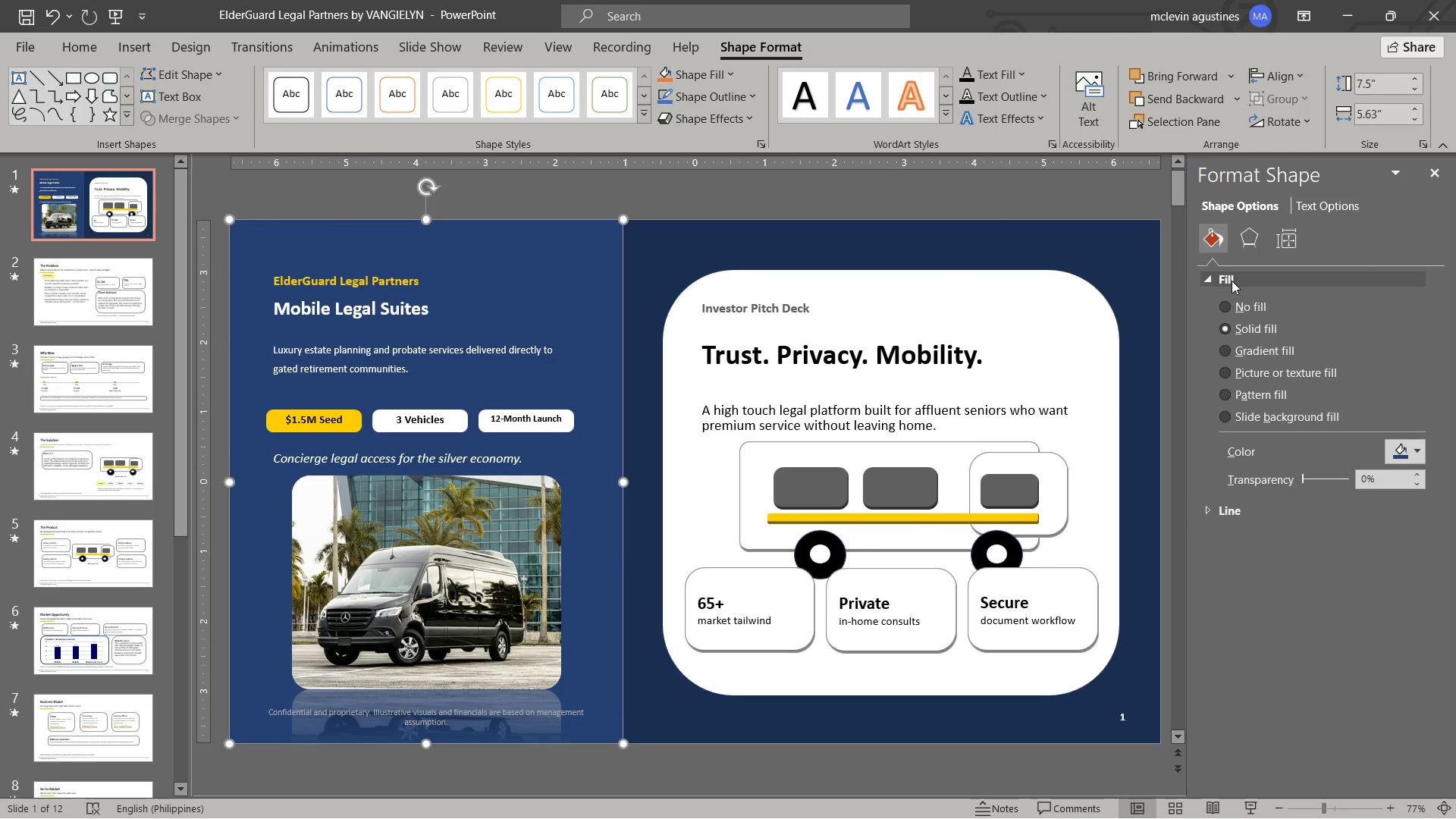 
left_click([1284, 411])
 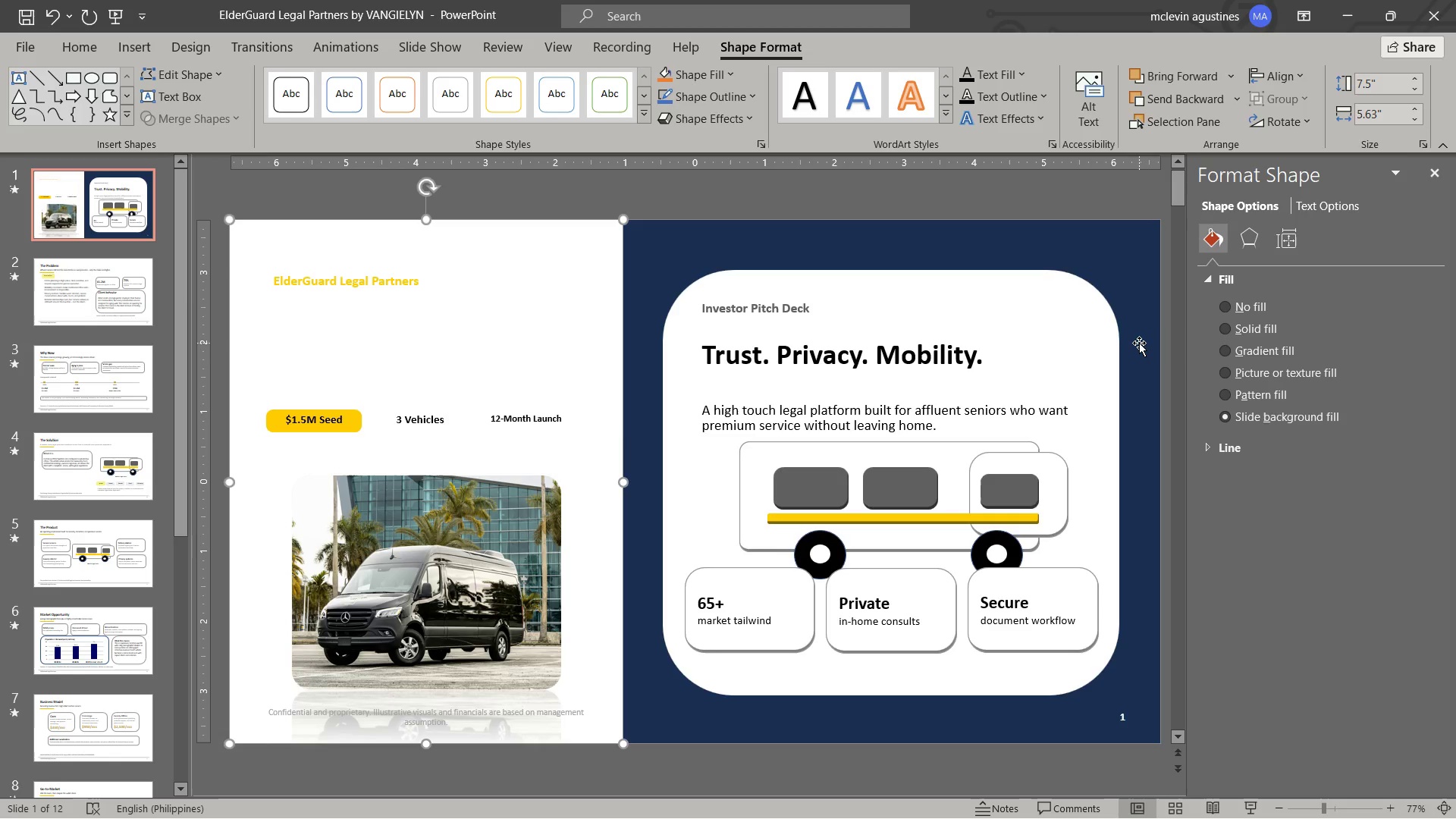 
key(Control+ControlLeft)
 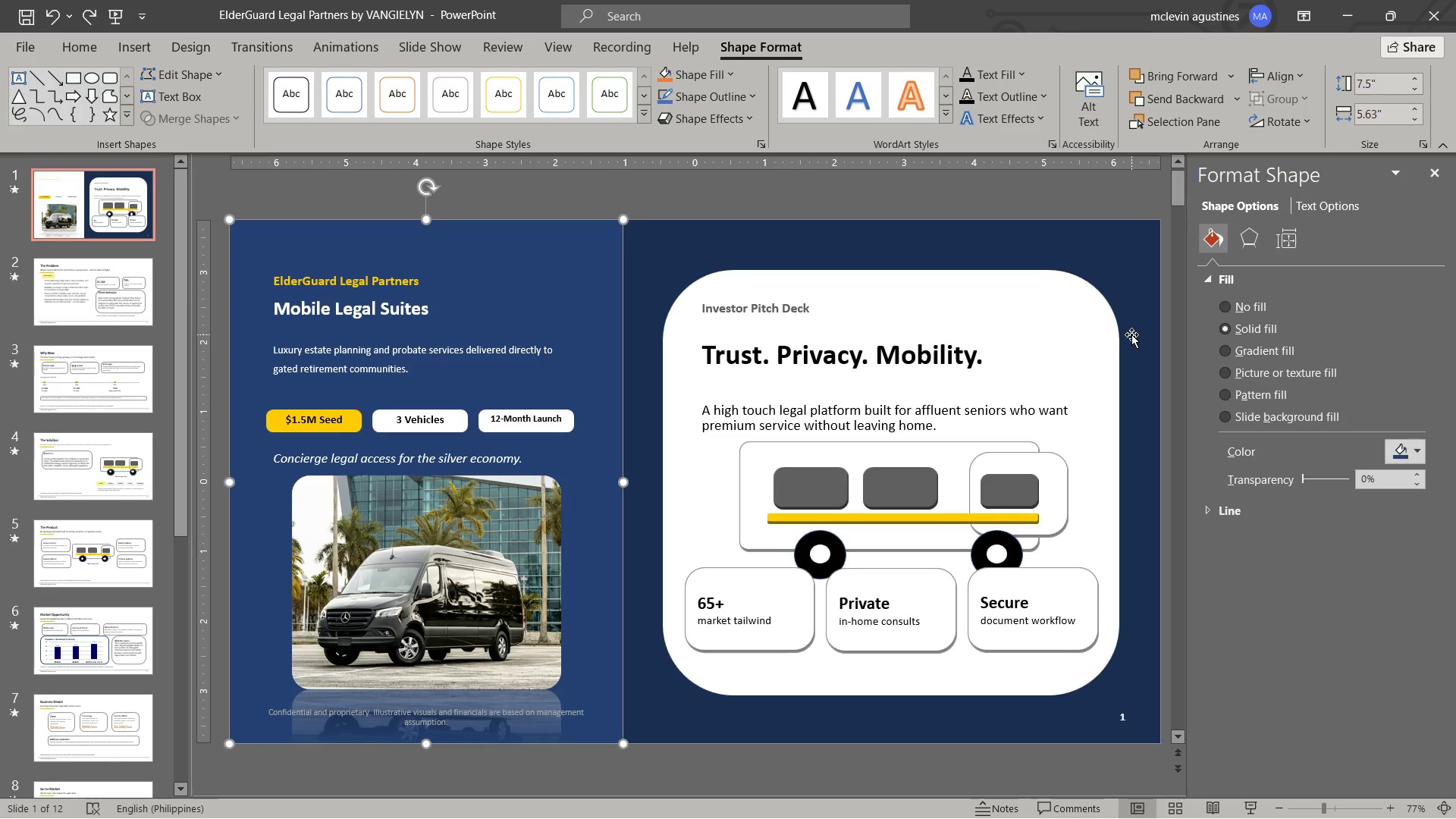 
key(Control+Z)
 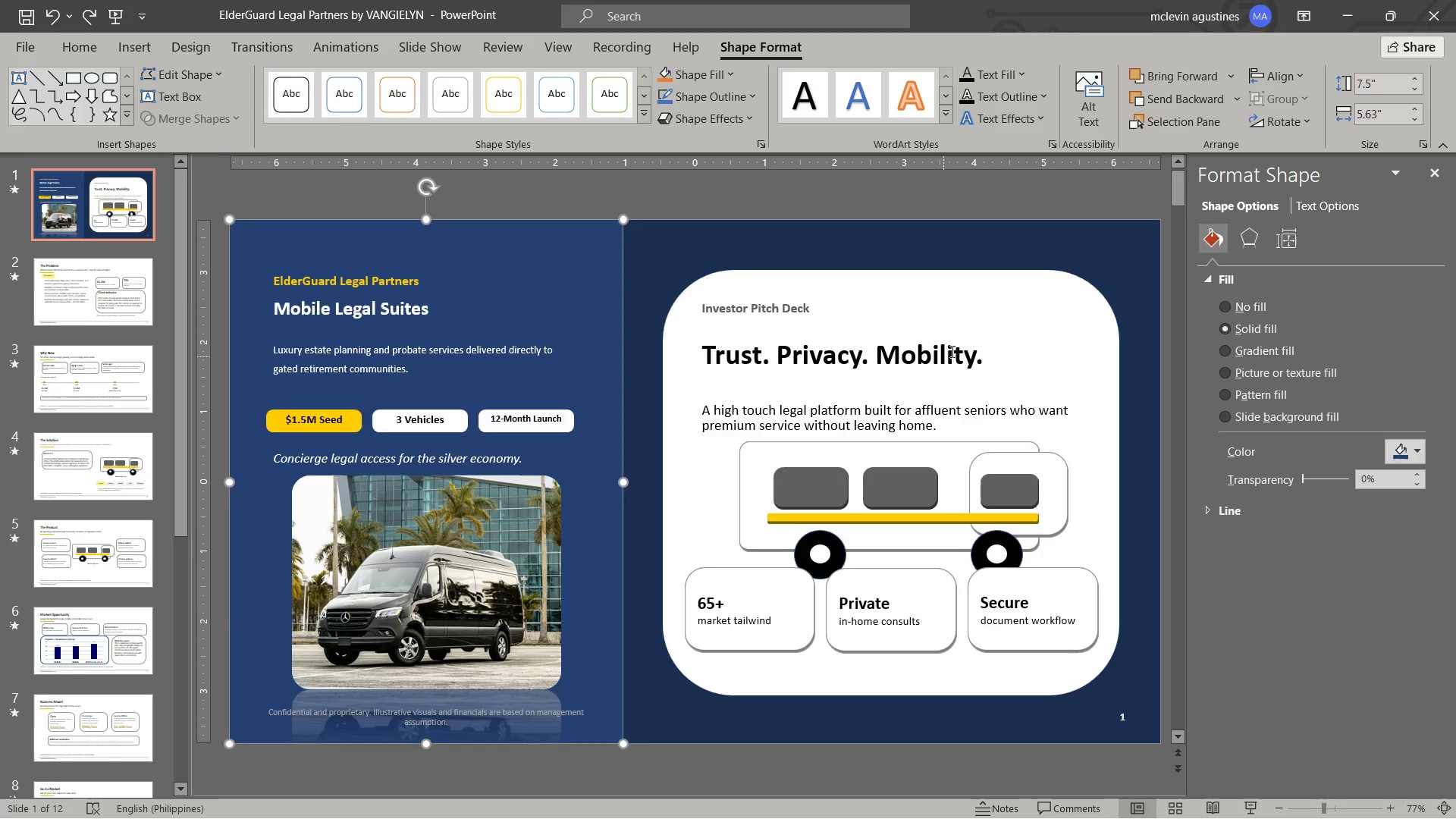 
key(Escape)
 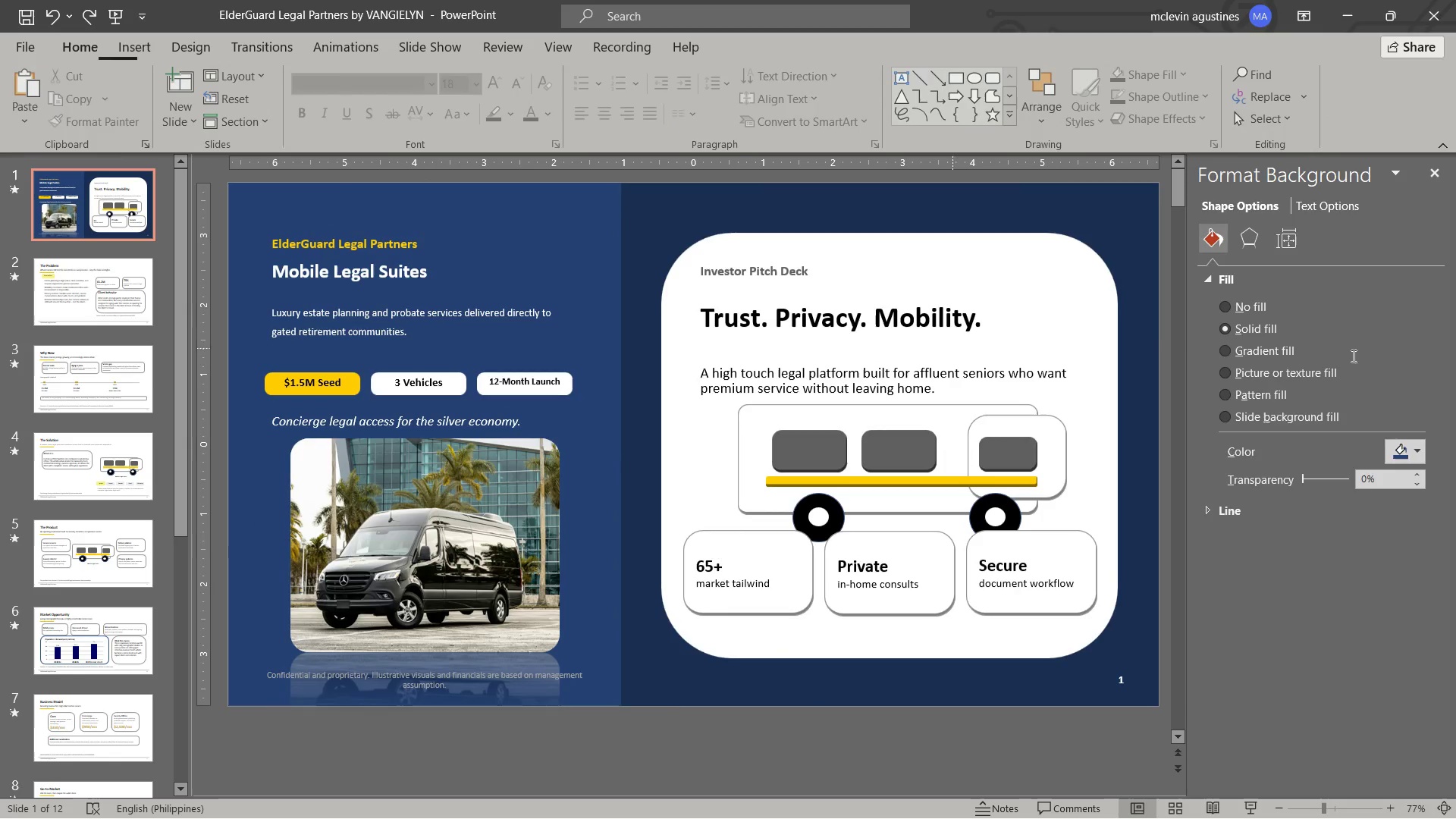 
key(Escape)
 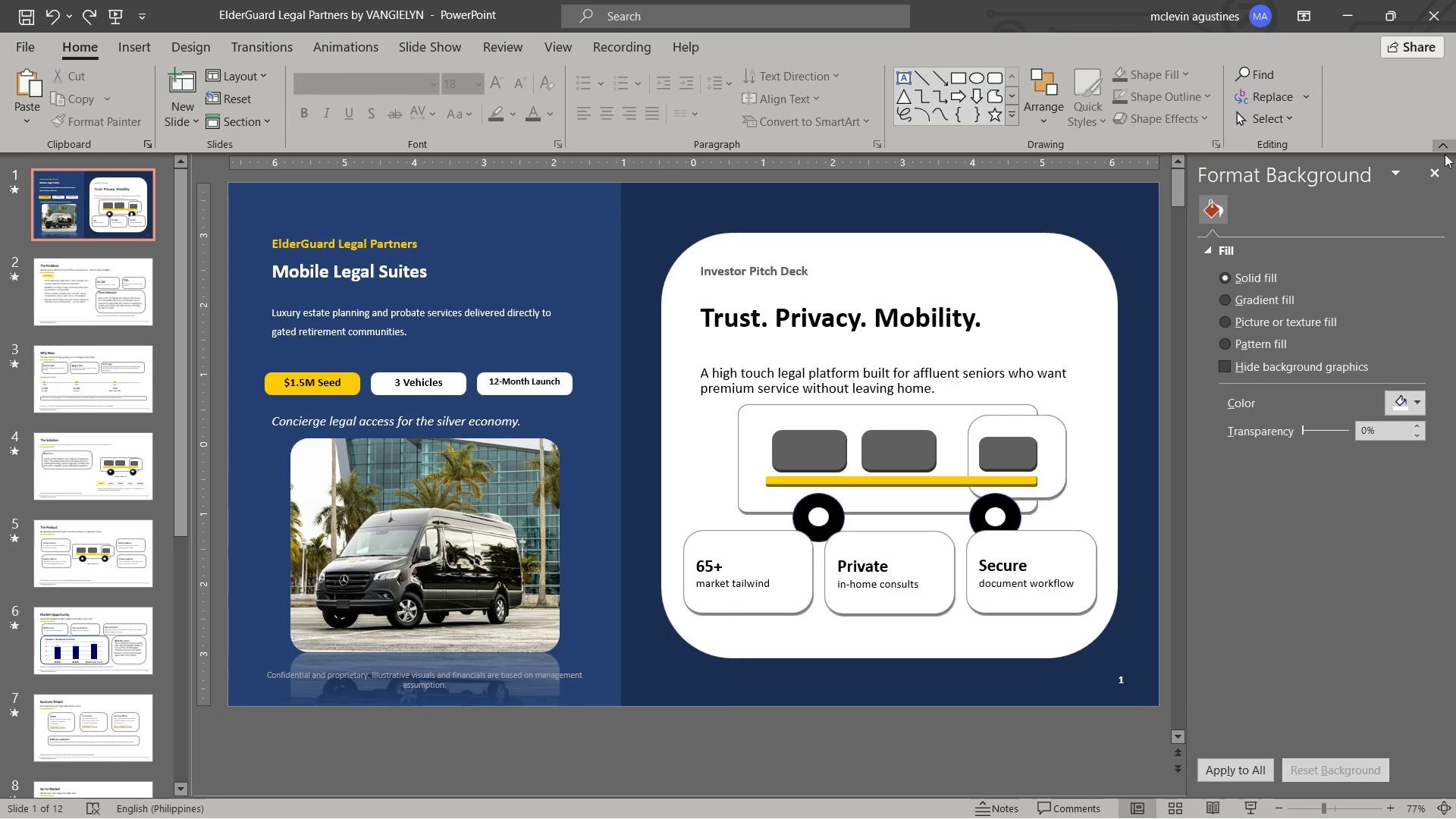 
left_click([1434, 168])
 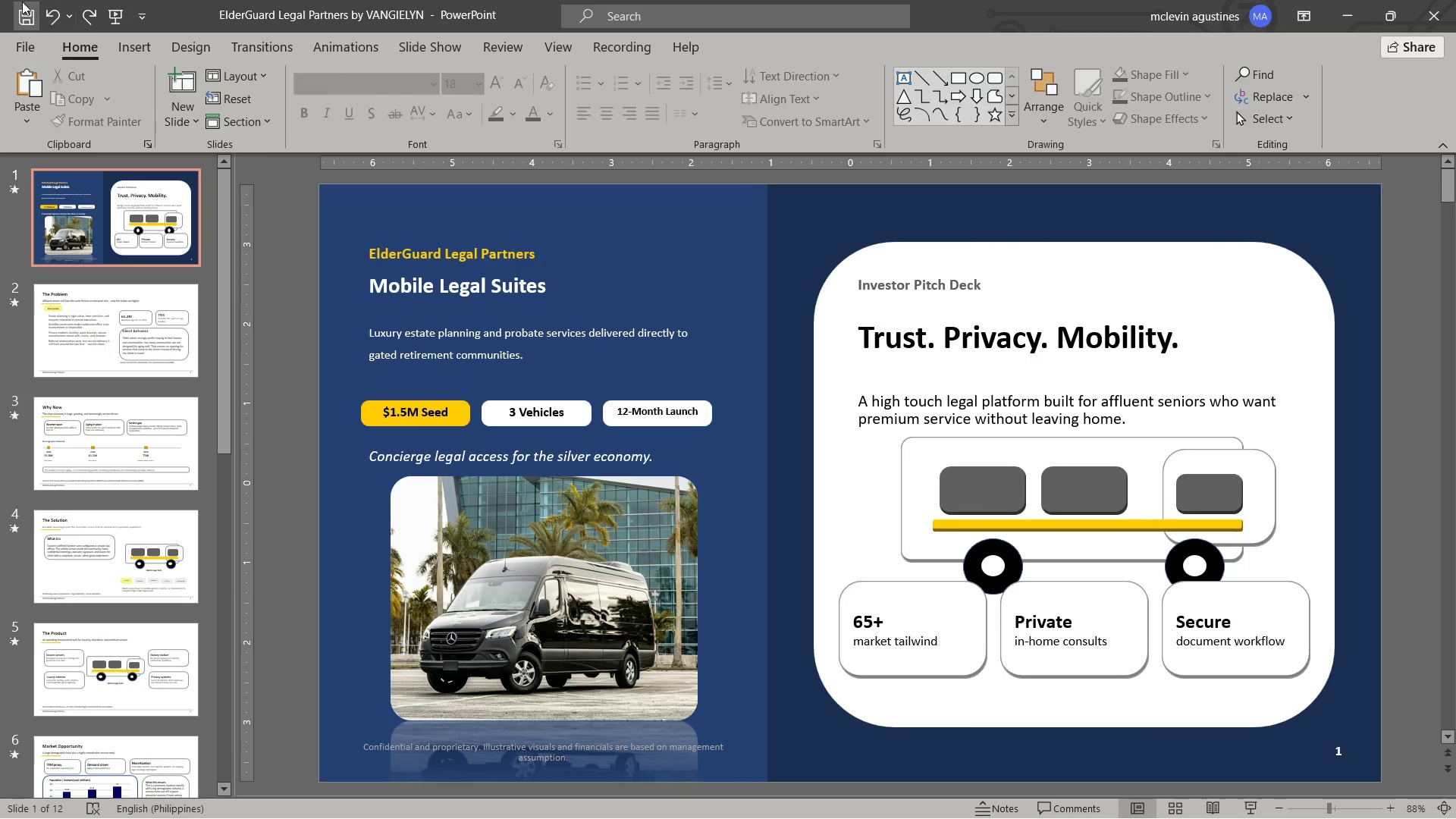 
left_click([29, 16])
 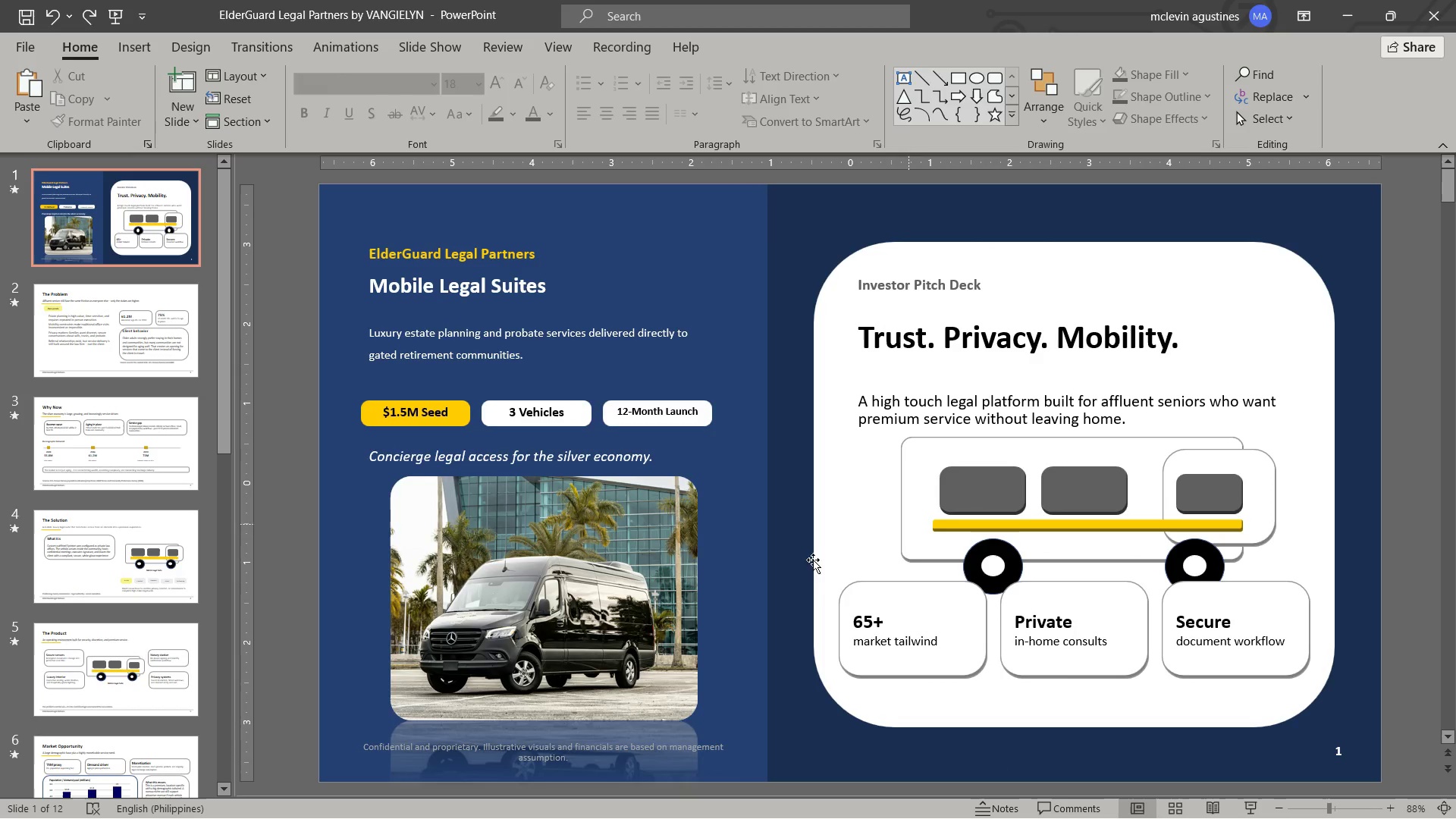 
left_click([633, 738])
 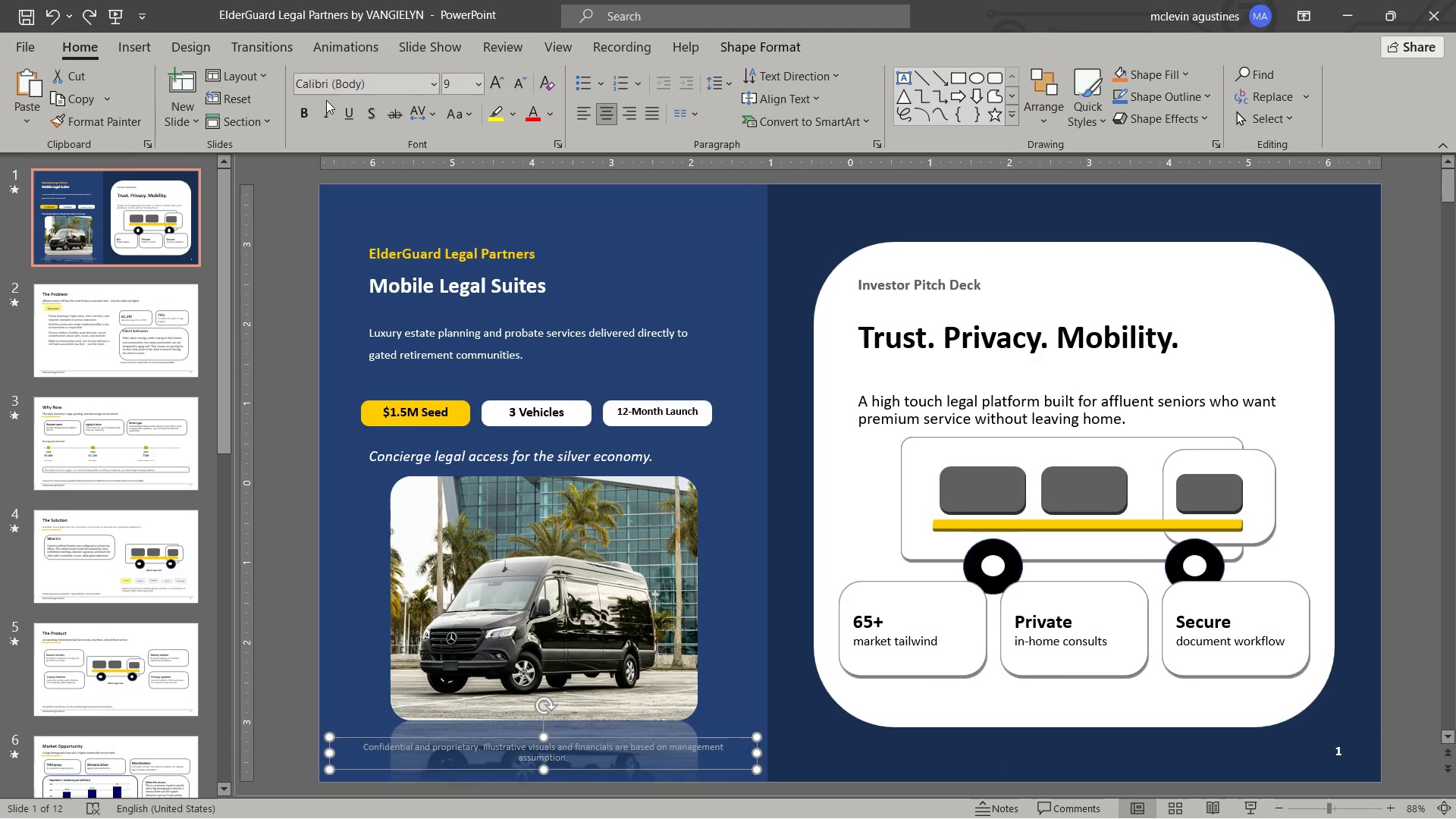 
left_click([298, 110])
 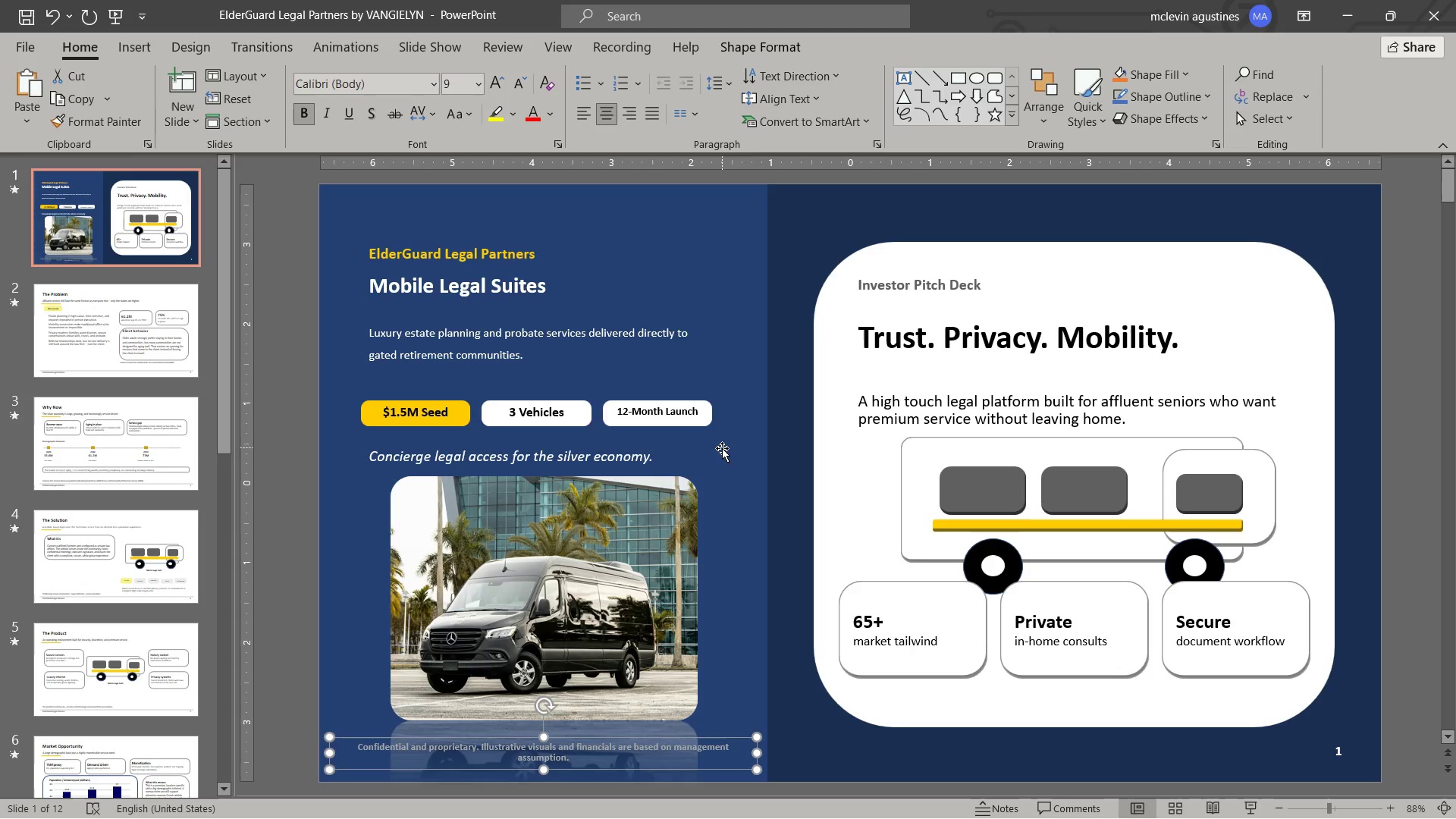 
key(Escape)
 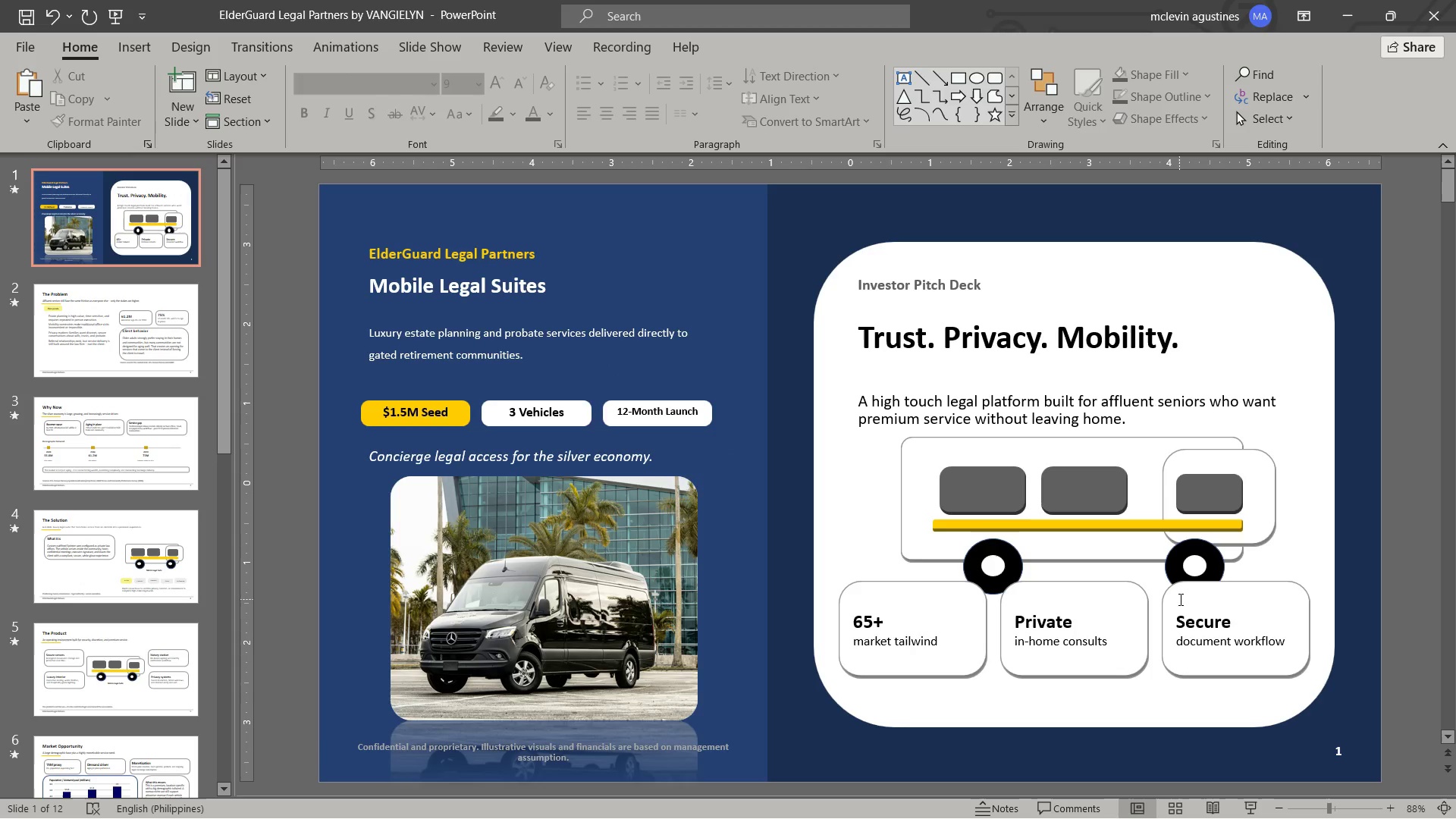 
scroll: coordinate [115, 466], scroll_direction: down, amount: 2.0
 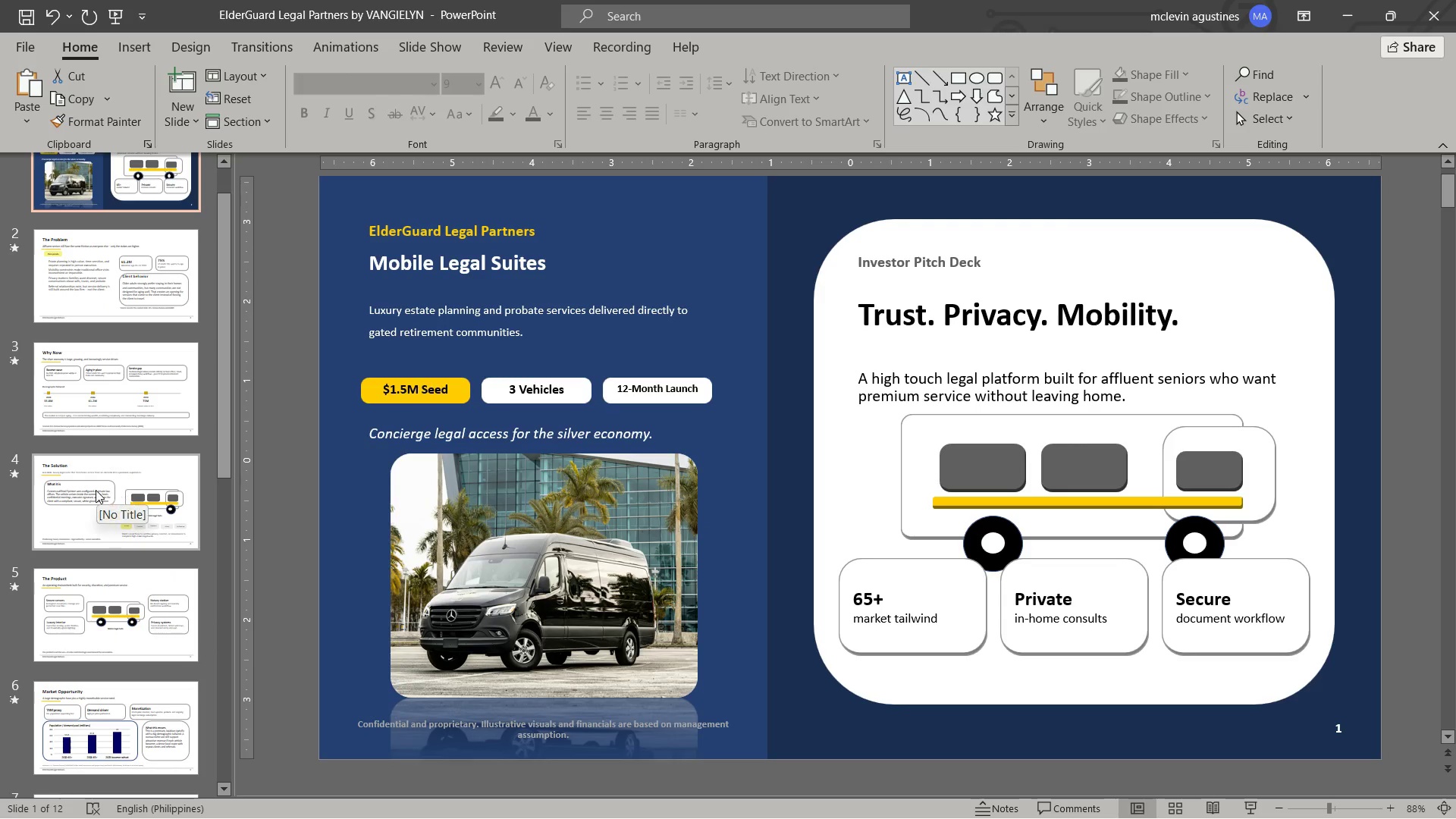 
left_click([96, 490])
 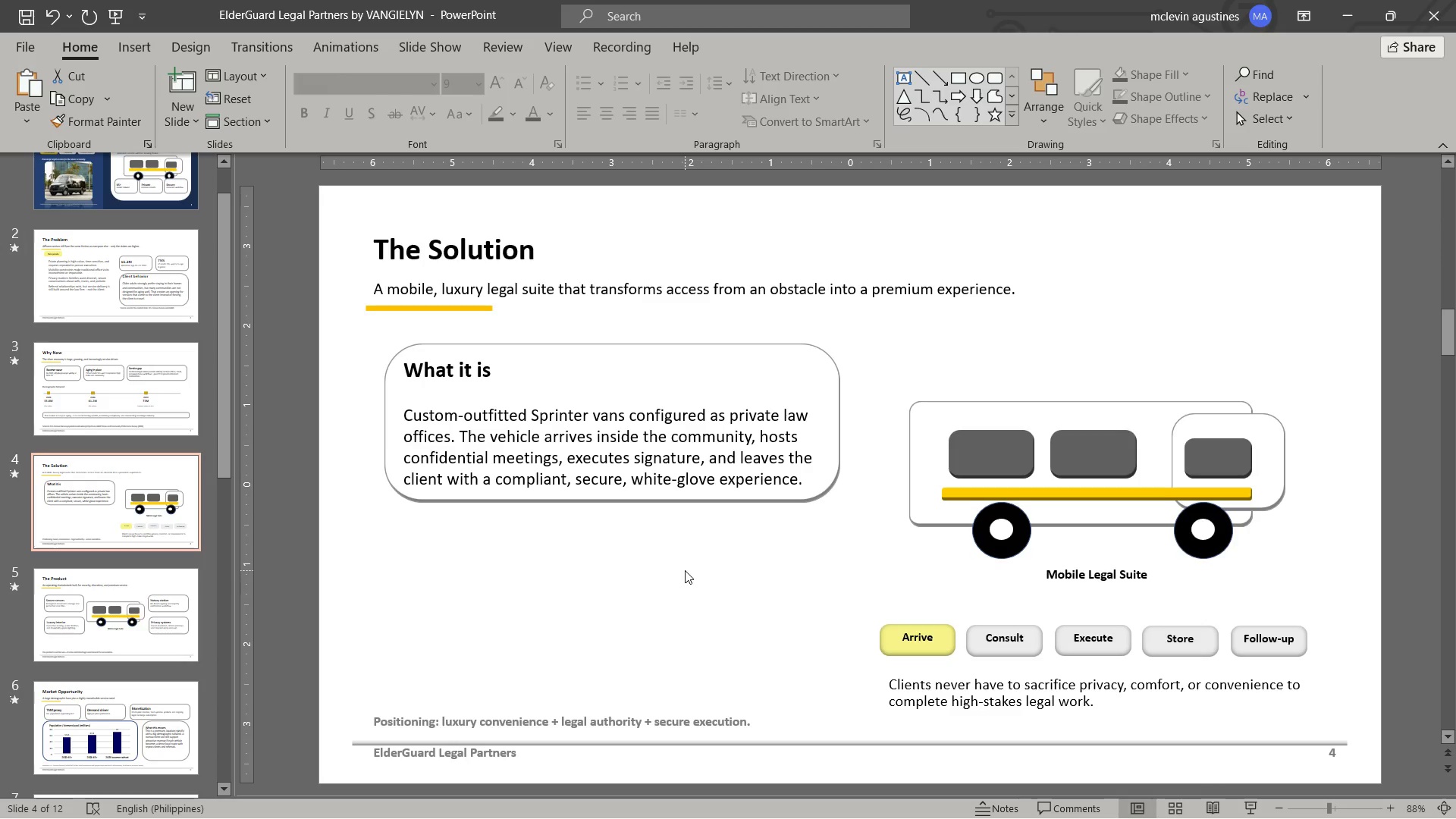 
wait(5.8)
 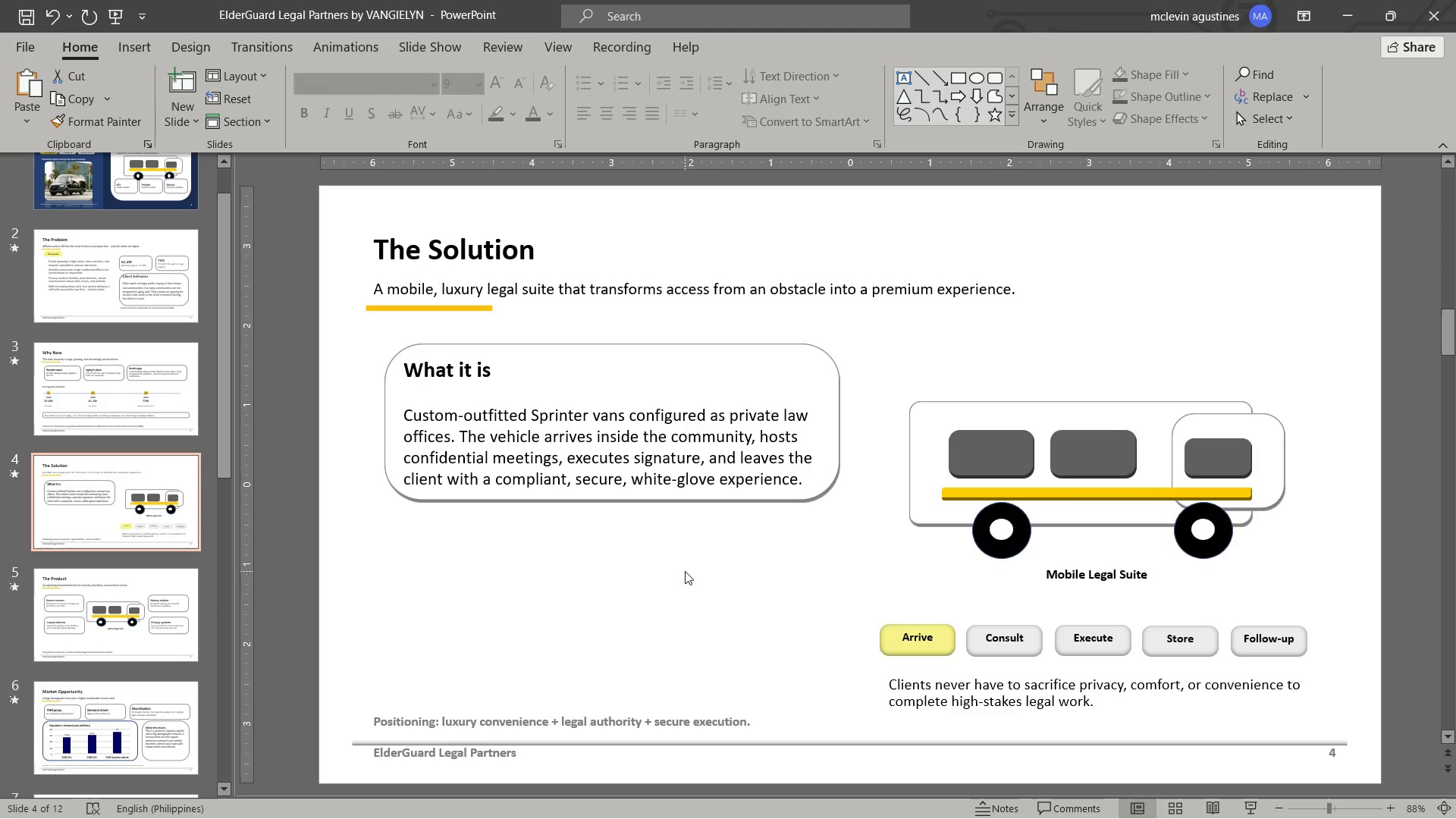 
key(Alt+Tab)
 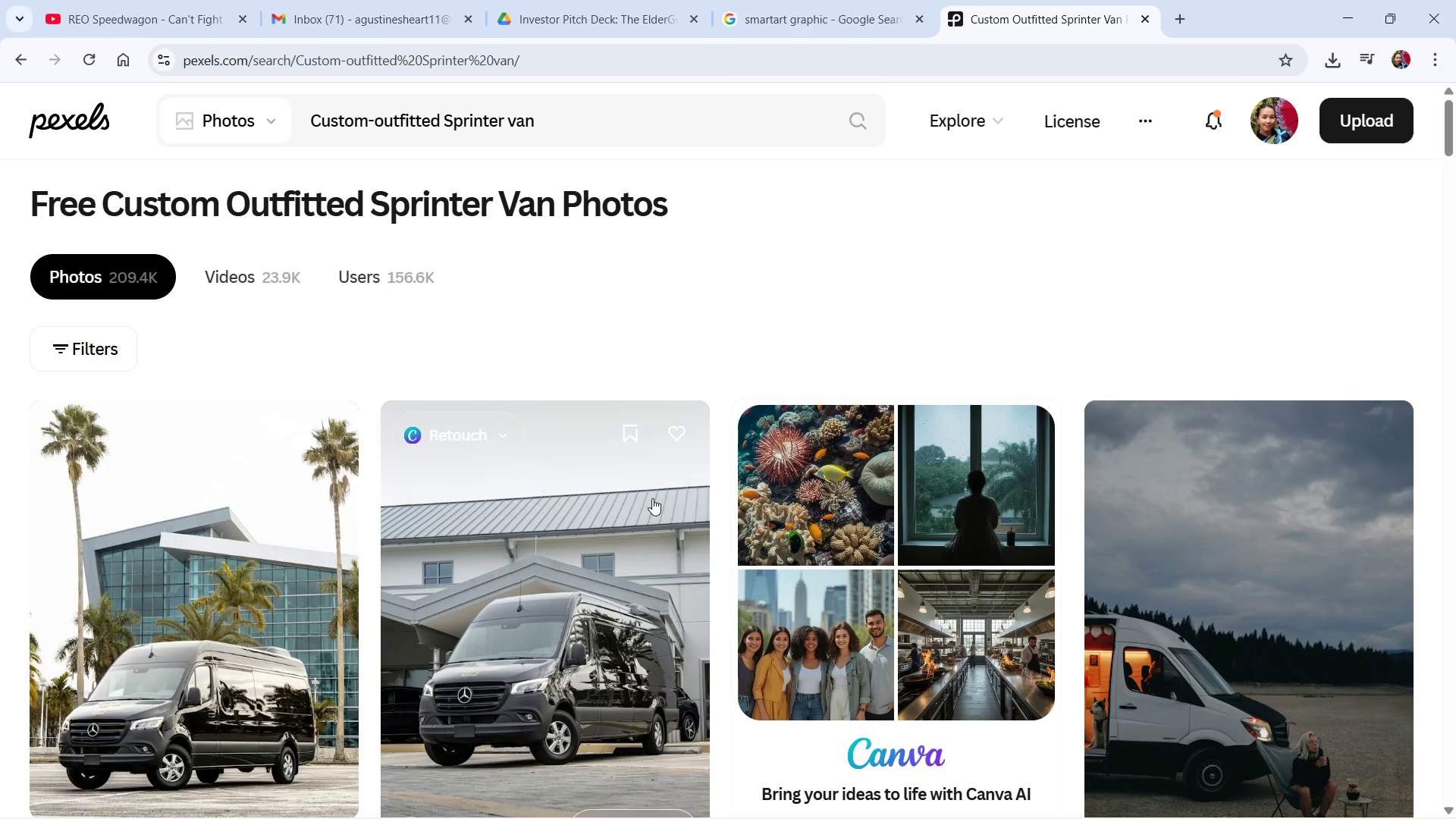 
scroll: coordinate [637, 482], scroll_direction: down, amount: 1.0
 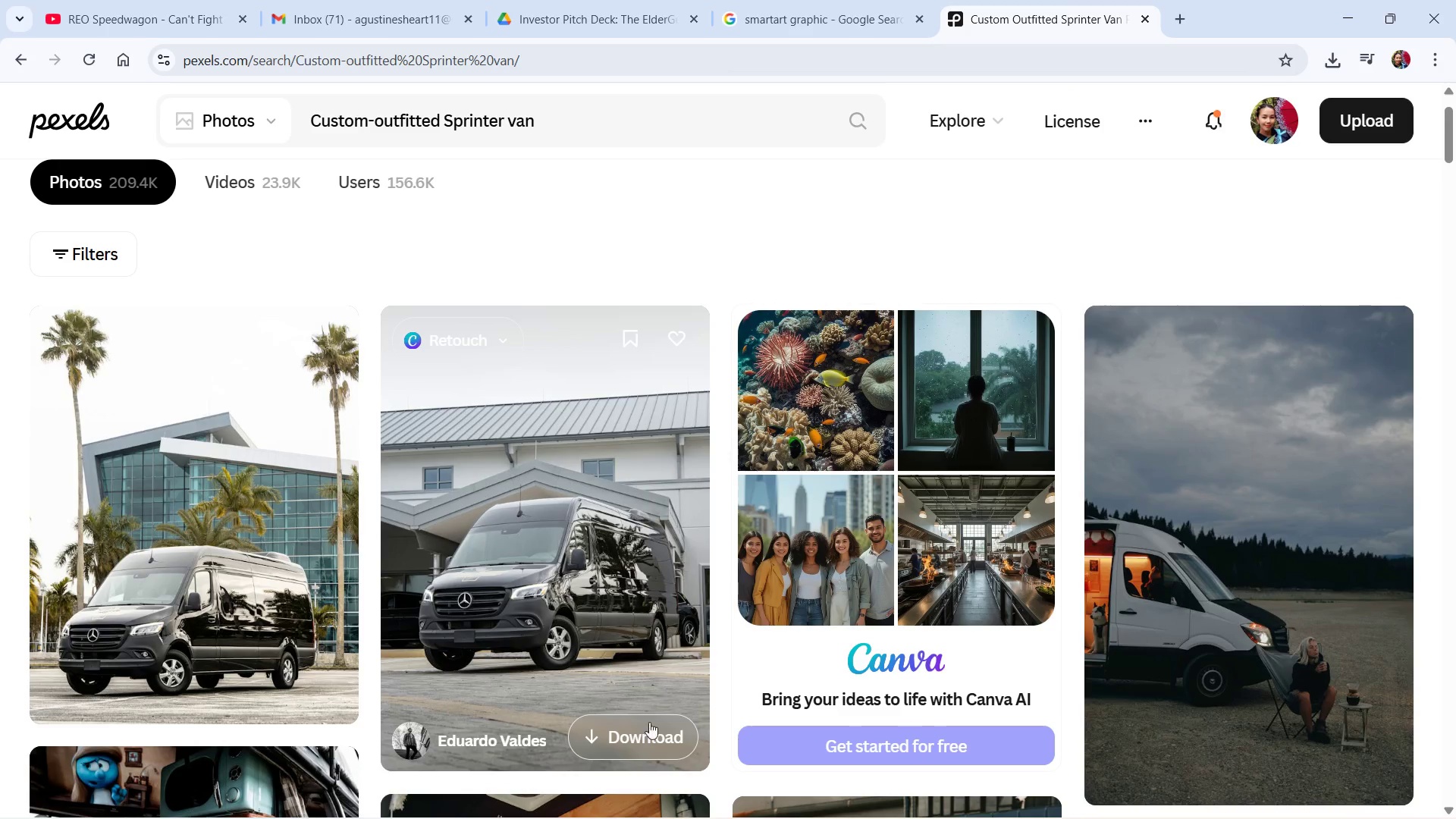 
left_click([654, 734])
 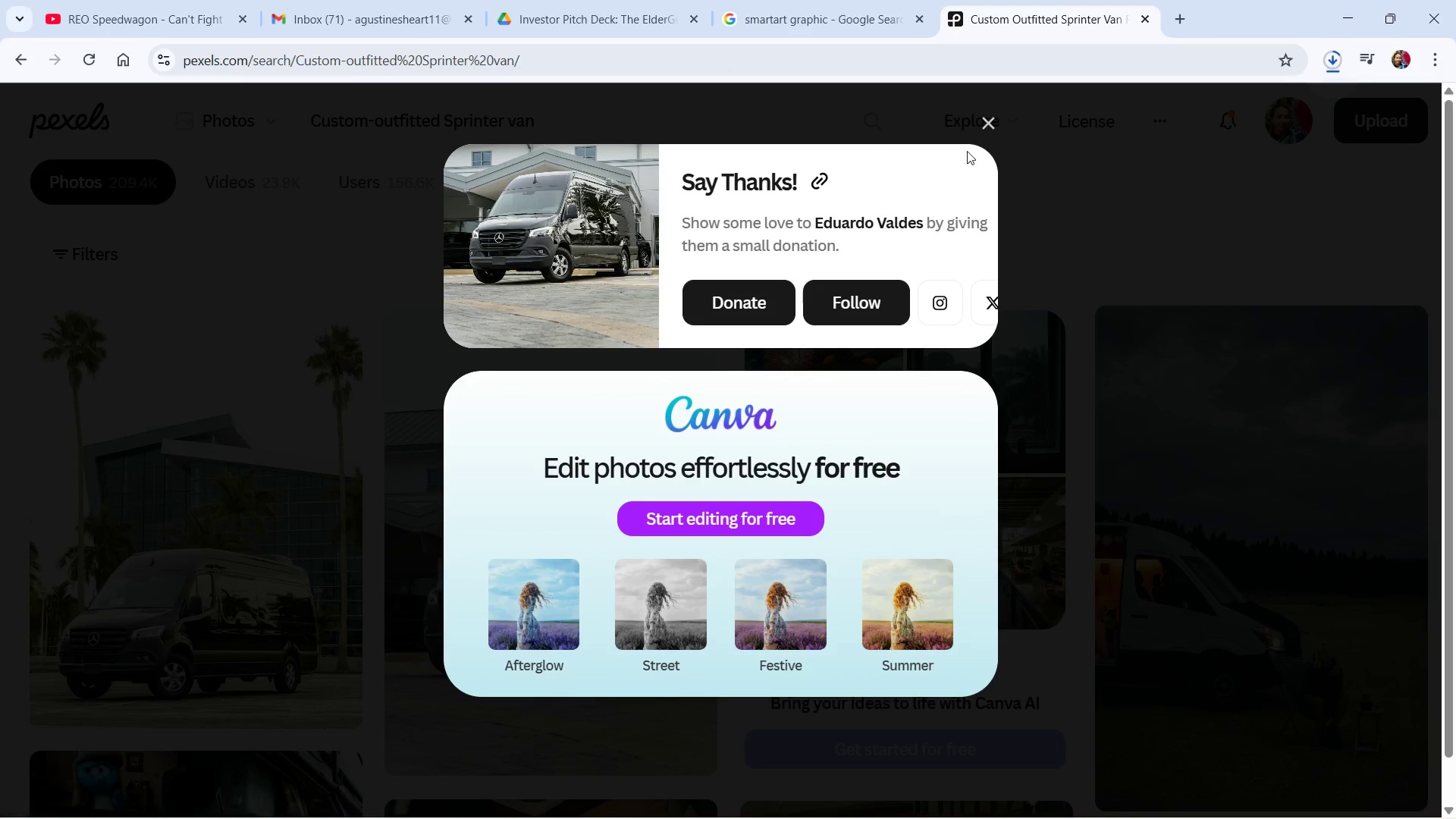 
left_click([984, 122])
 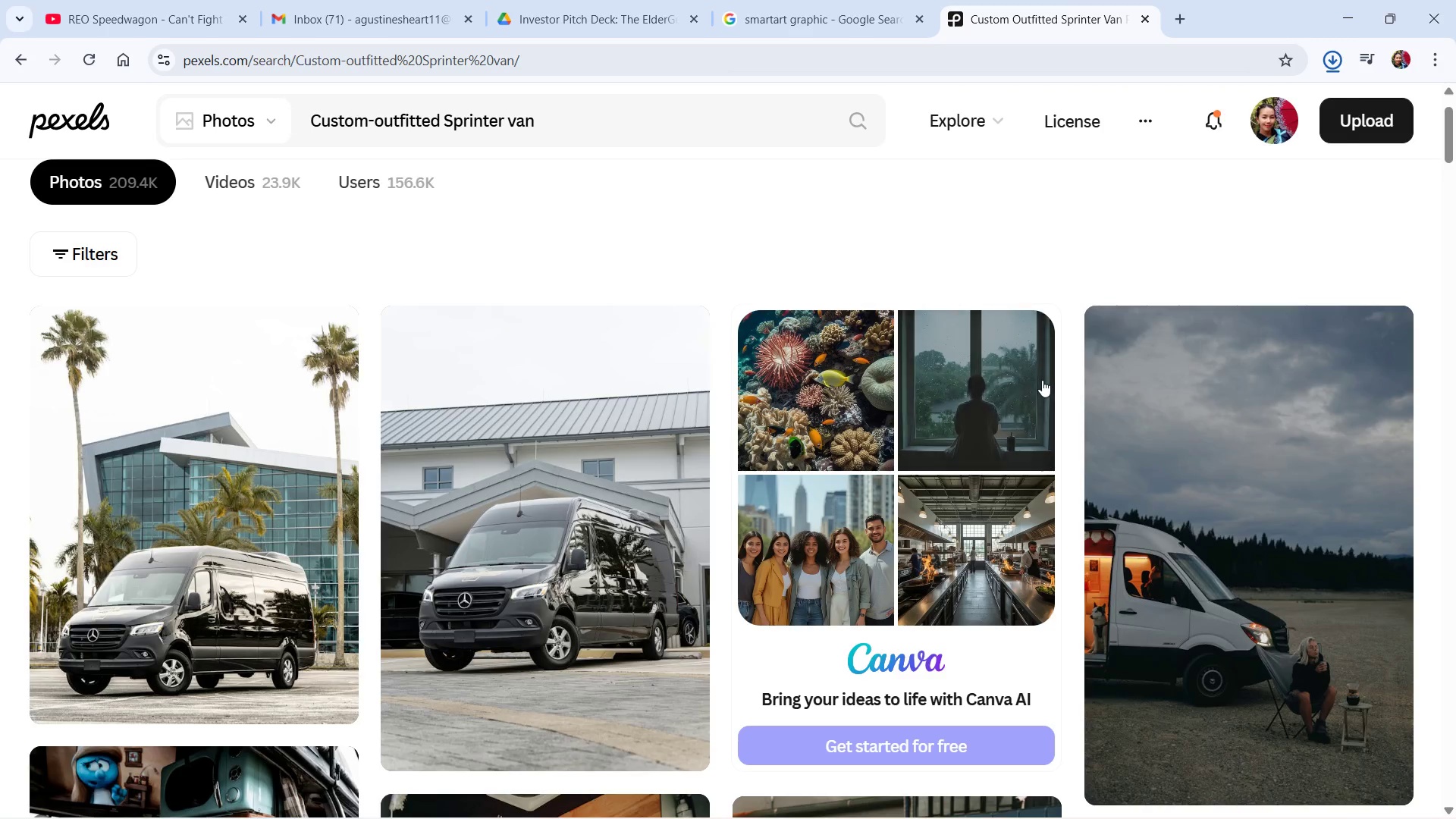 
scroll: coordinate [607, 424], scroll_direction: down, amount: 8.0
 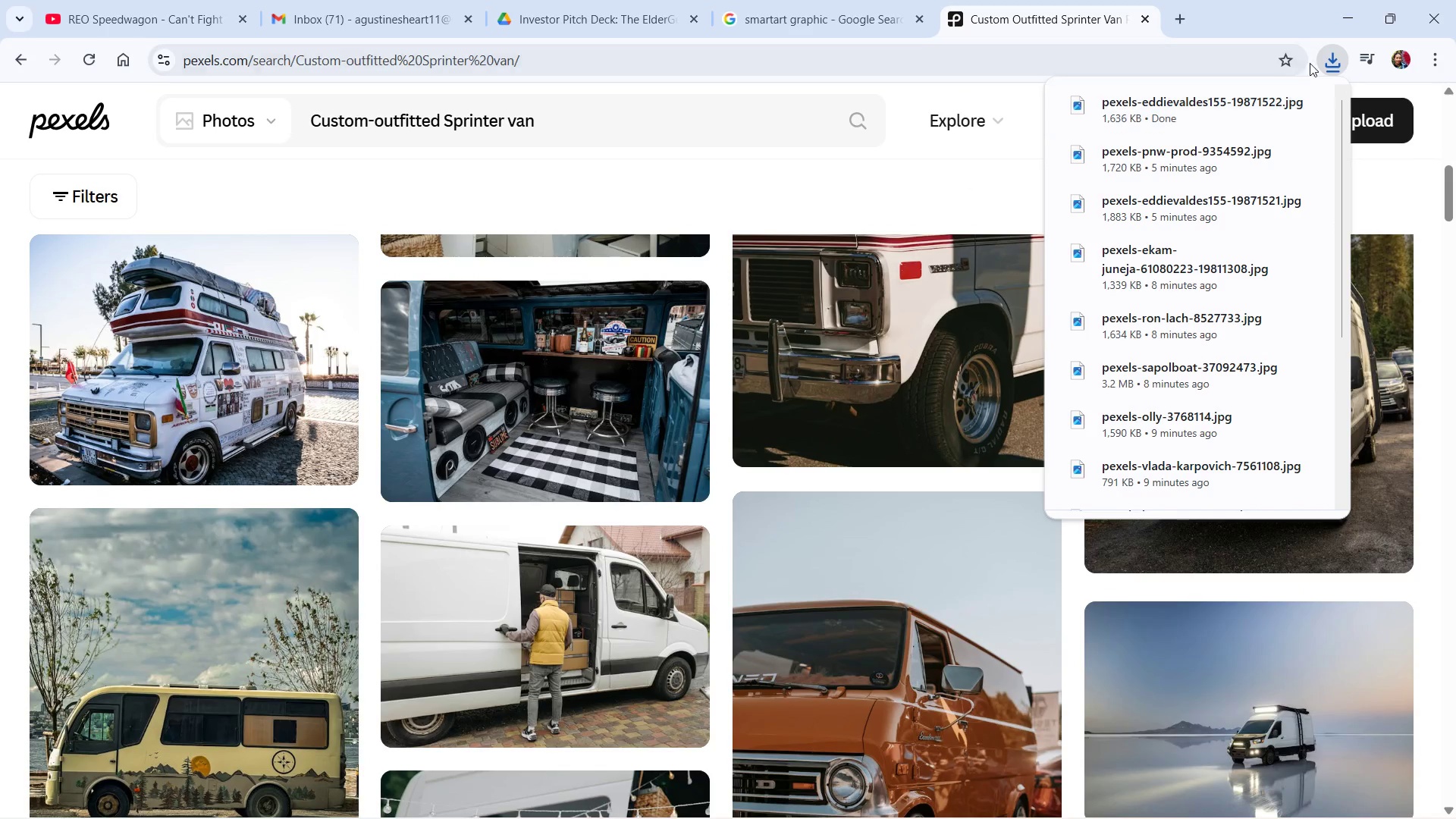 
left_click([1327, 59])
 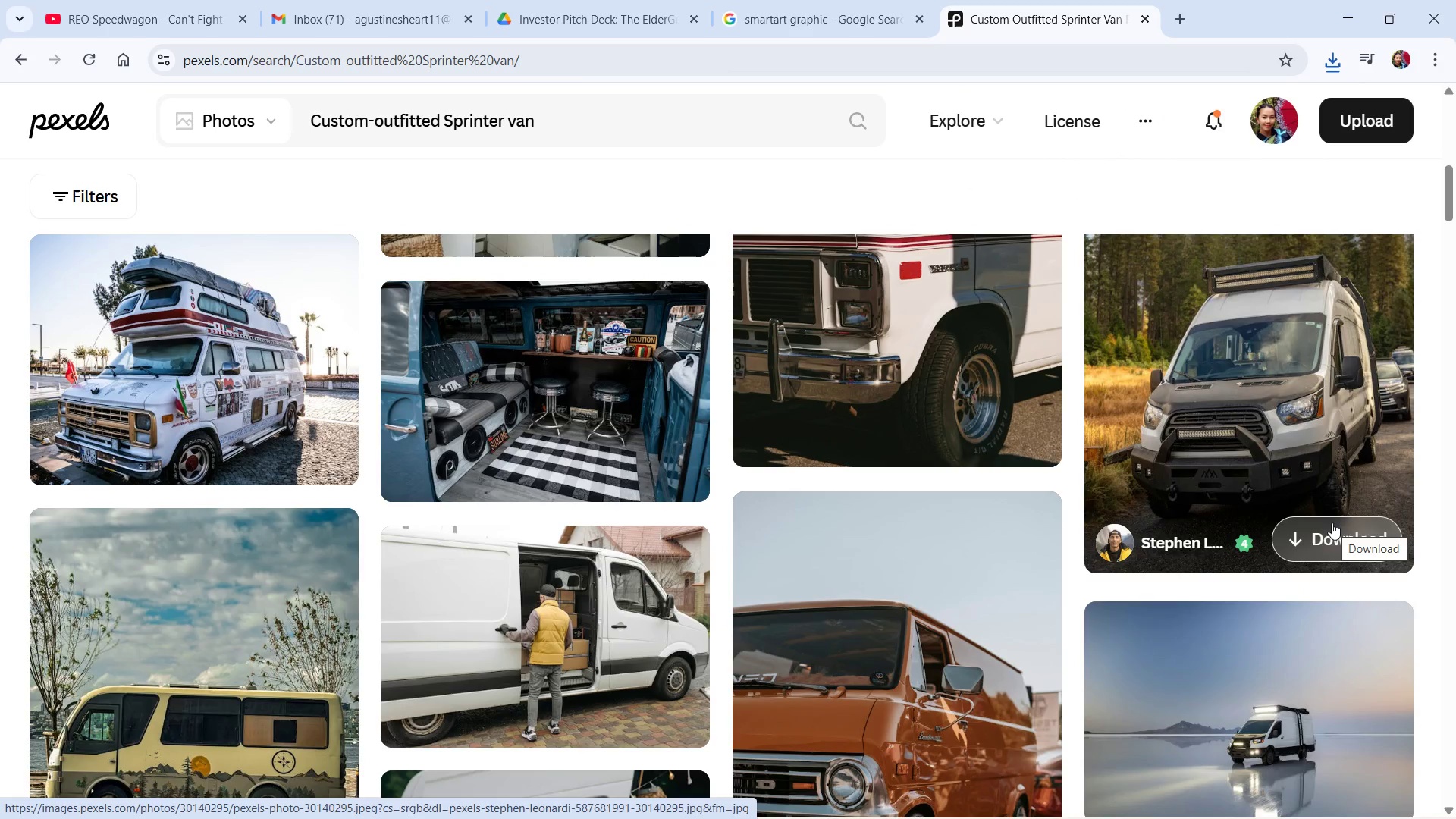 
left_click([1332, 522])
 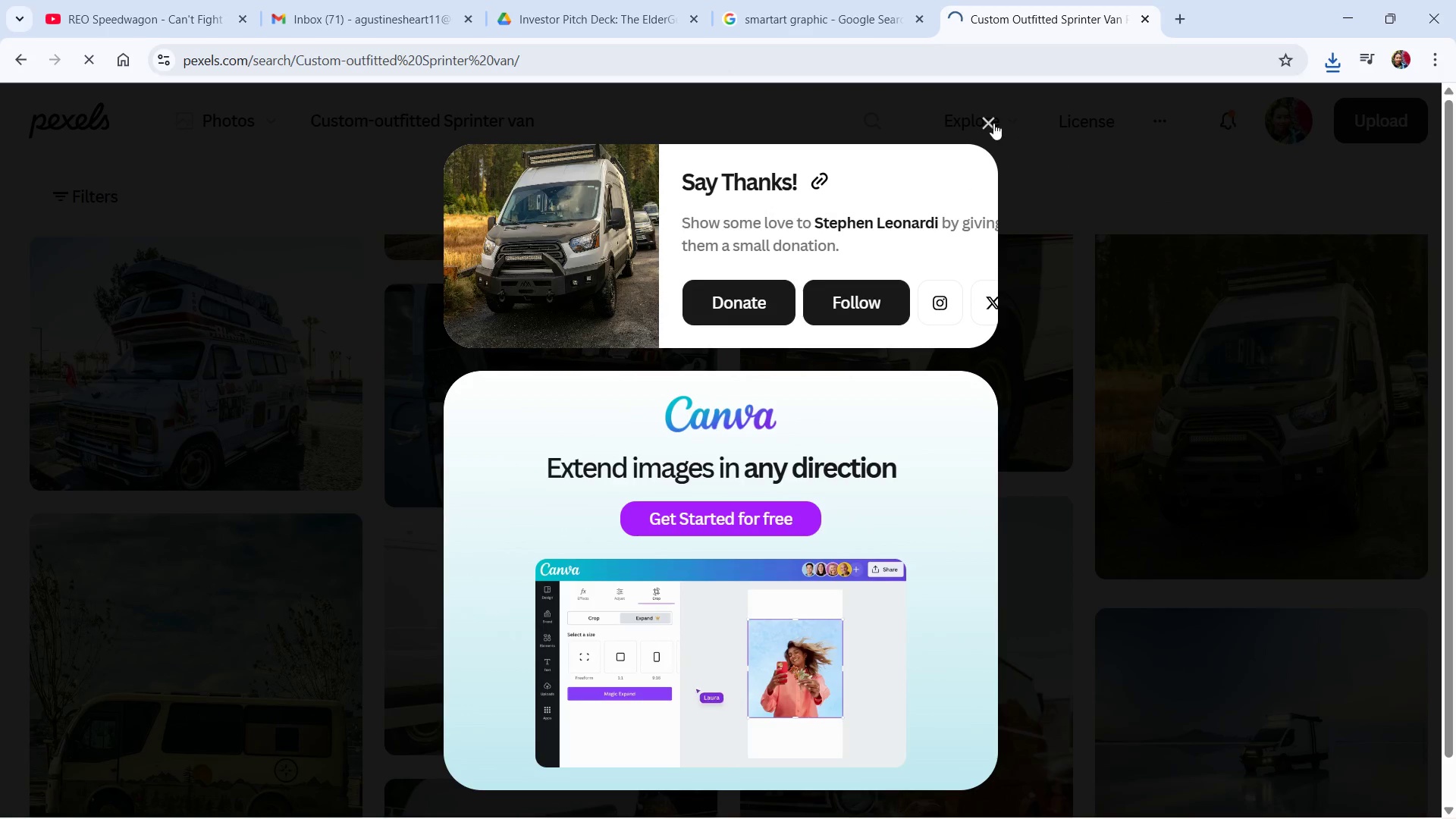 
left_click([985, 123])
 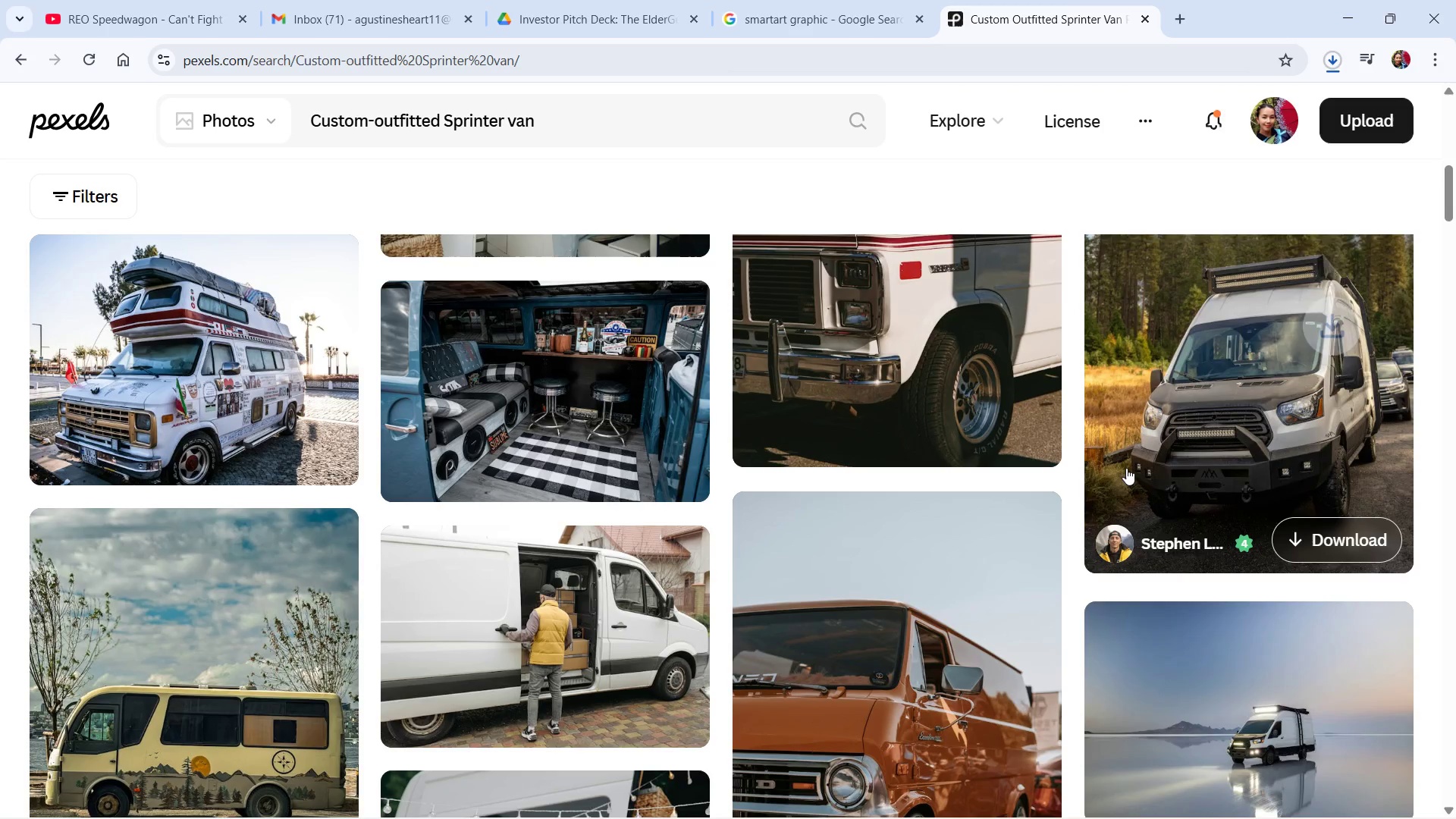 
scroll: coordinate [1119, 479], scroll_direction: down, amount: 3.0
 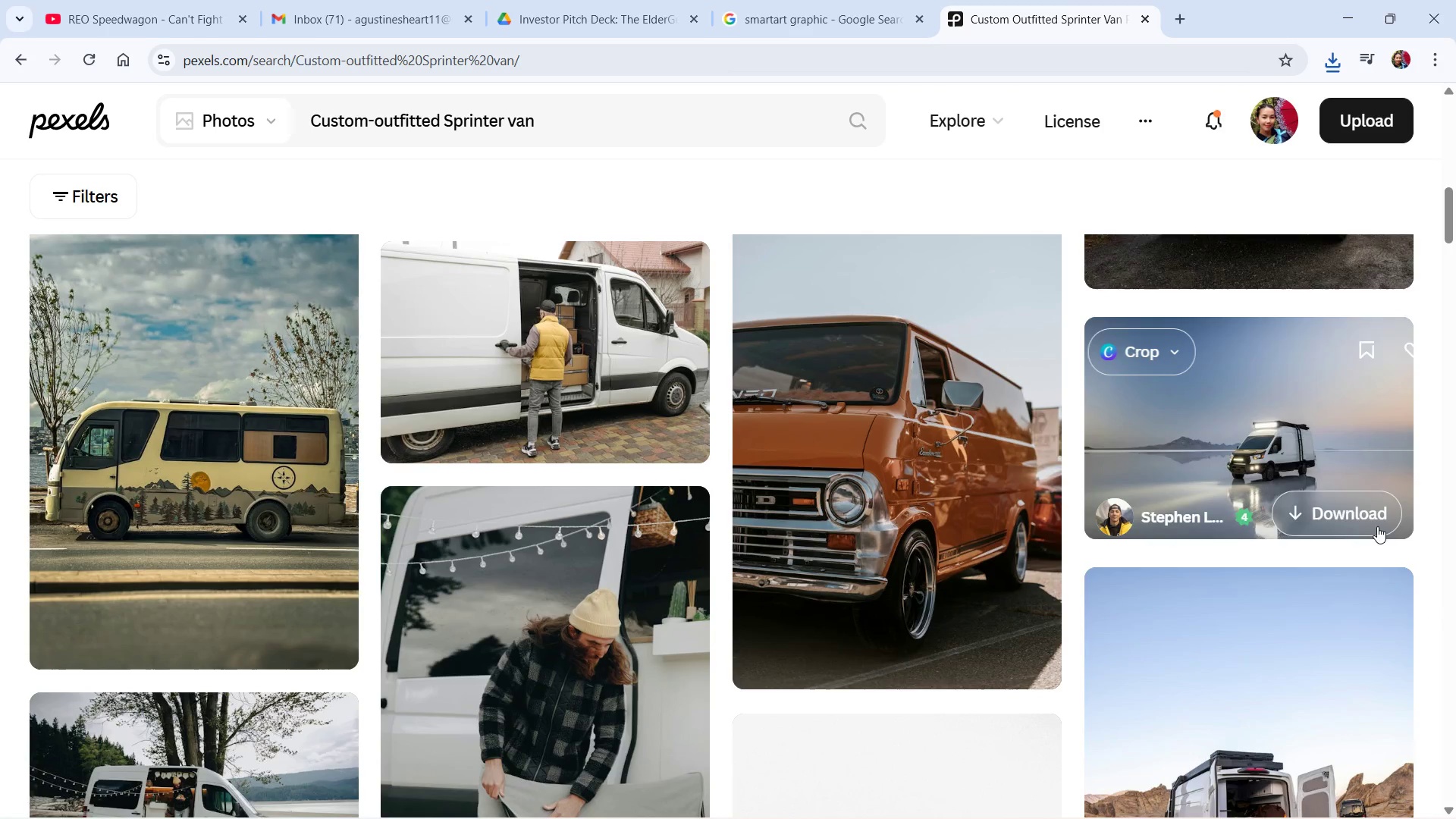 
left_click([1369, 507])
 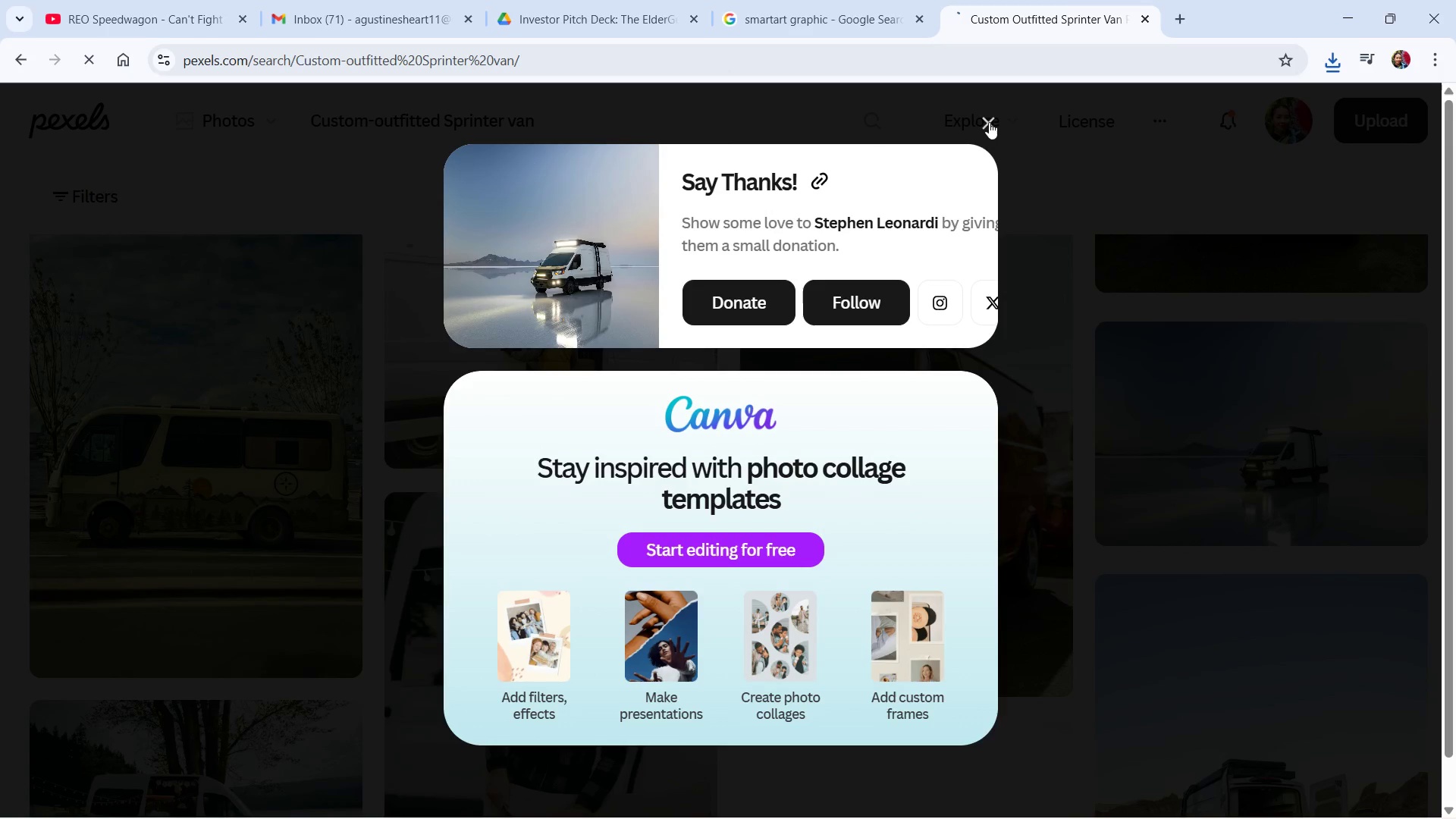 
left_click([989, 122])
 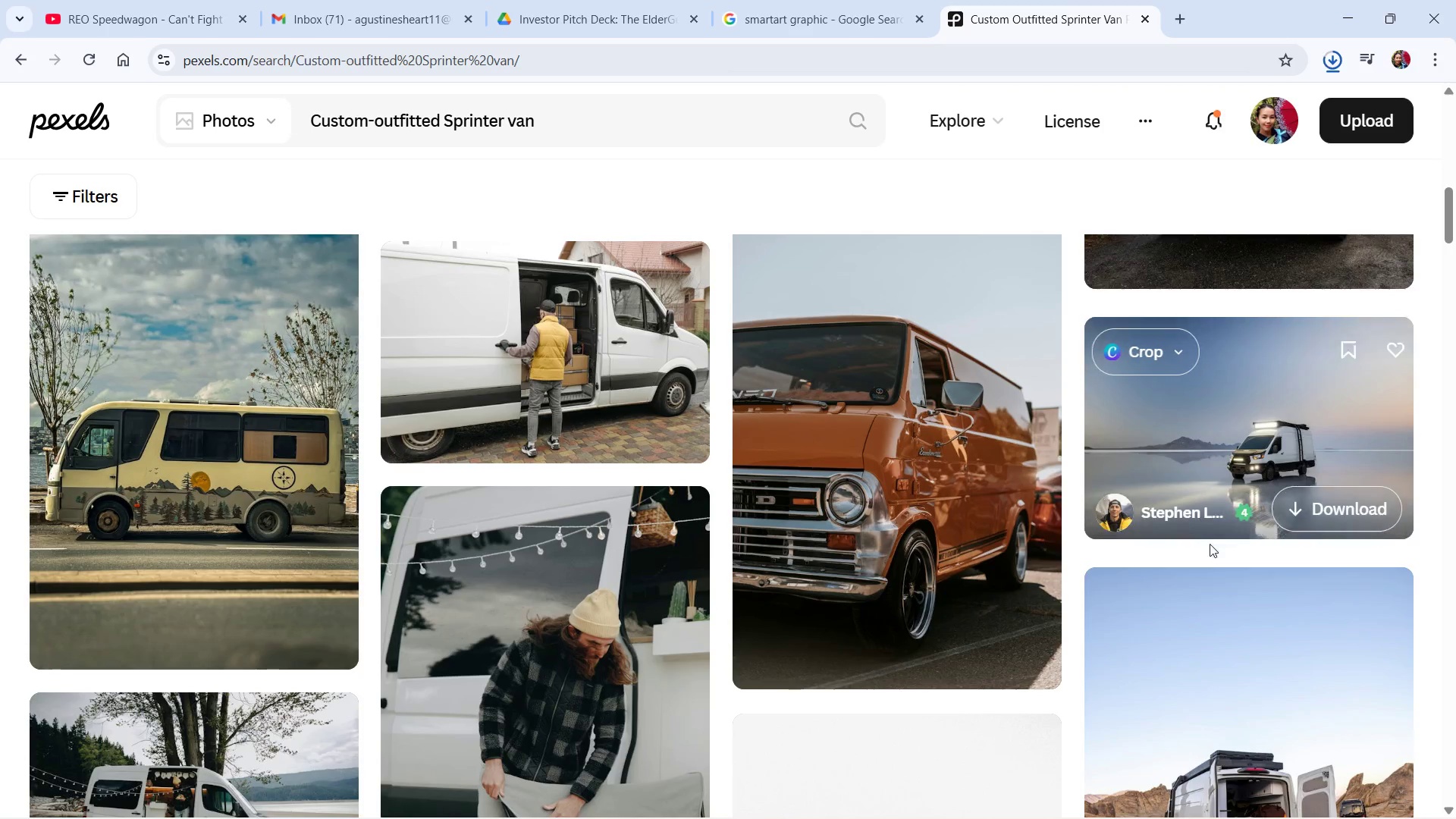 
scroll: coordinate [839, 542], scroll_direction: down, amount: 14.0
 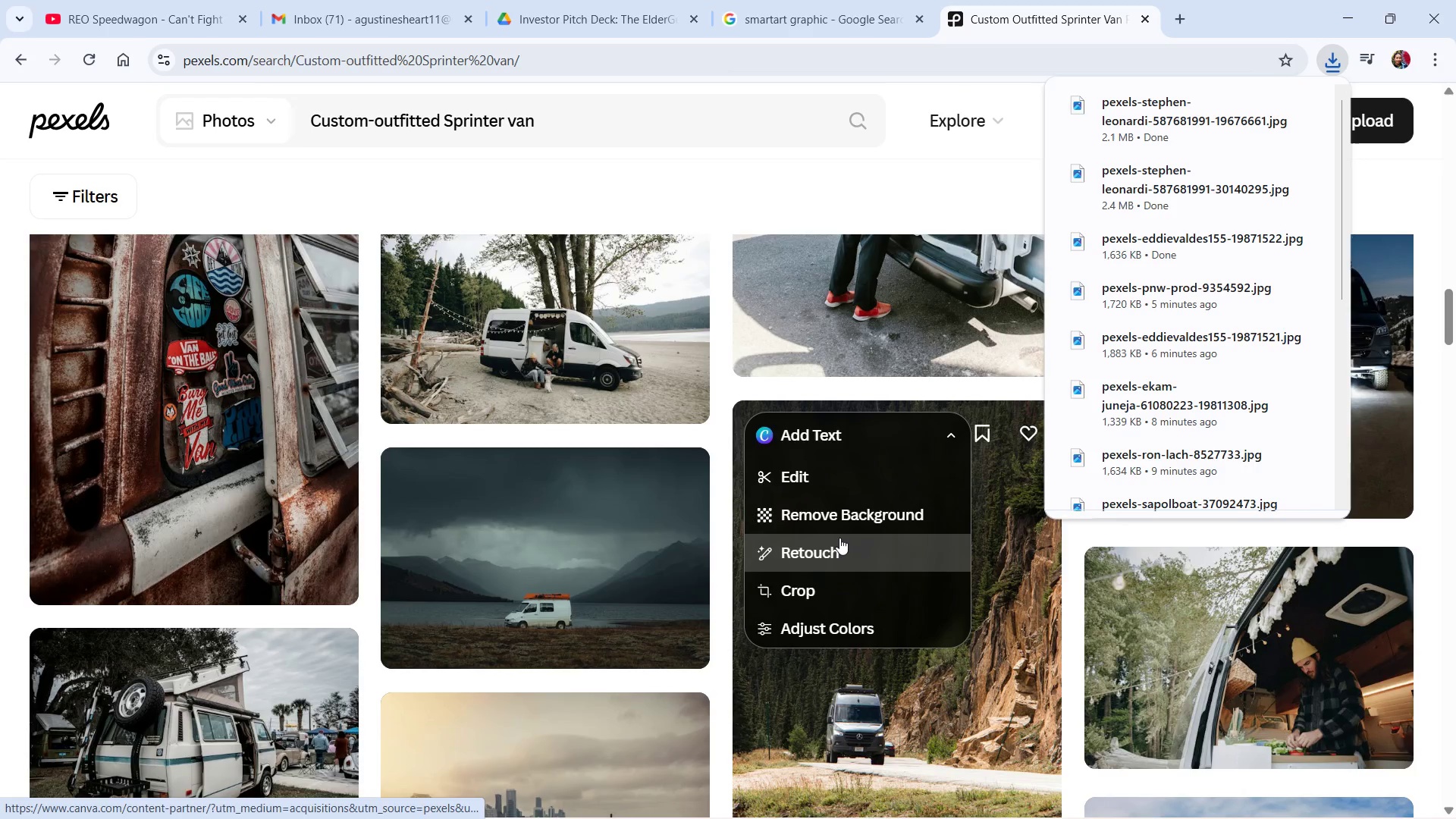 
scroll: coordinate [839, 538], scroll_direction: down, amount: 2.0
 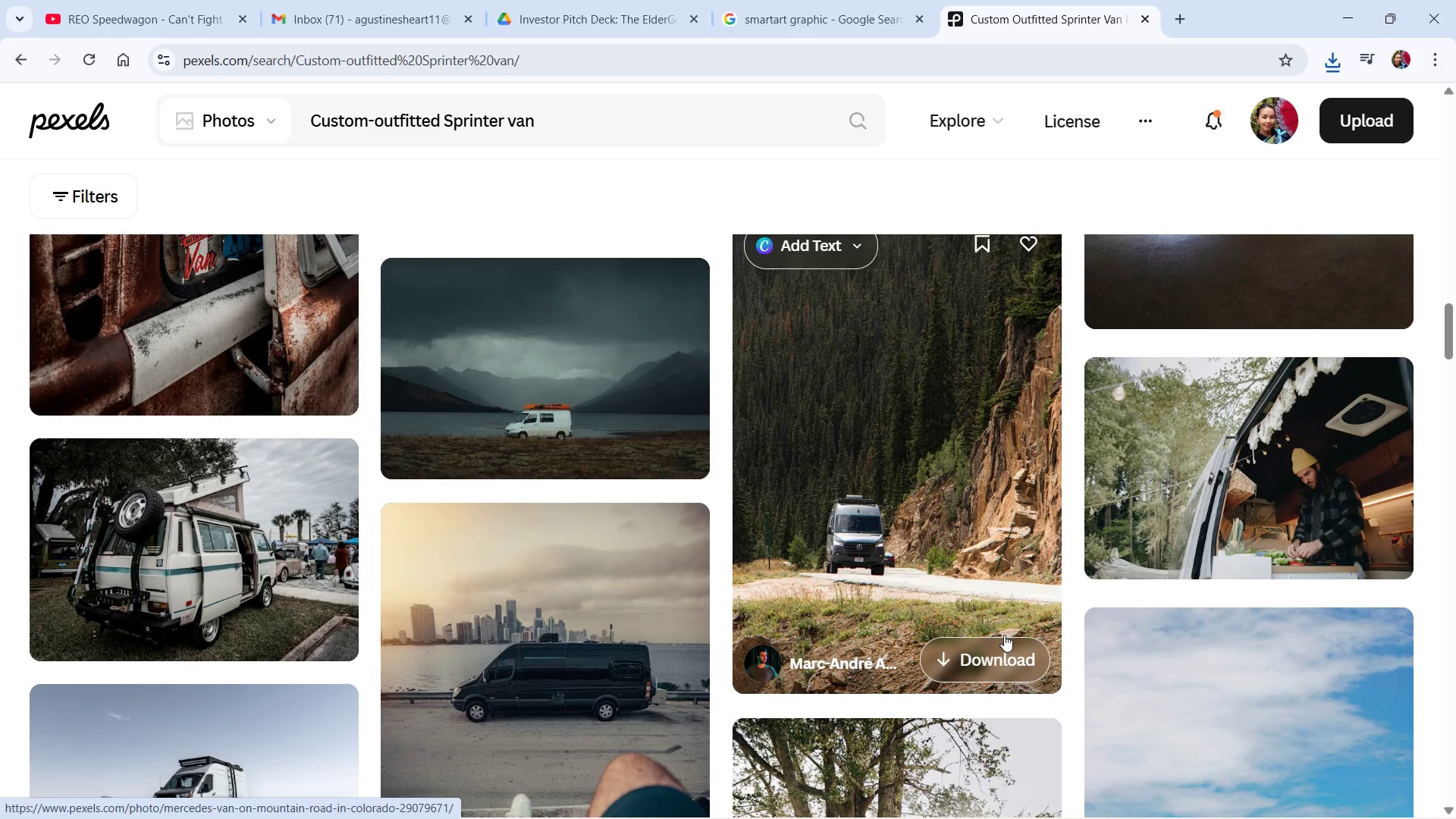 
left_click([1016, 650])
 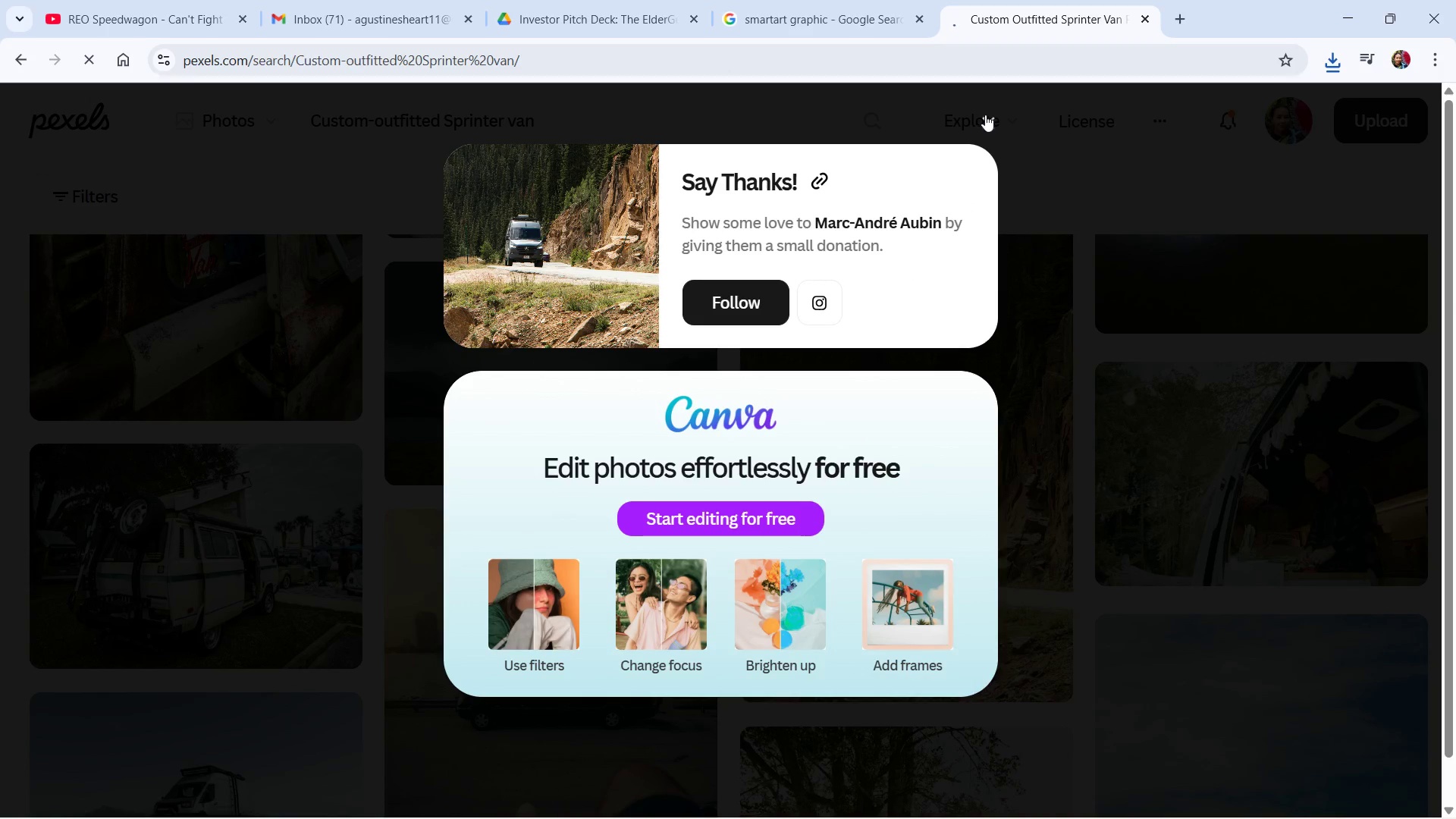 
scroll: coordinate [1033, 590], scroll_direction: down, amount: 6.0
 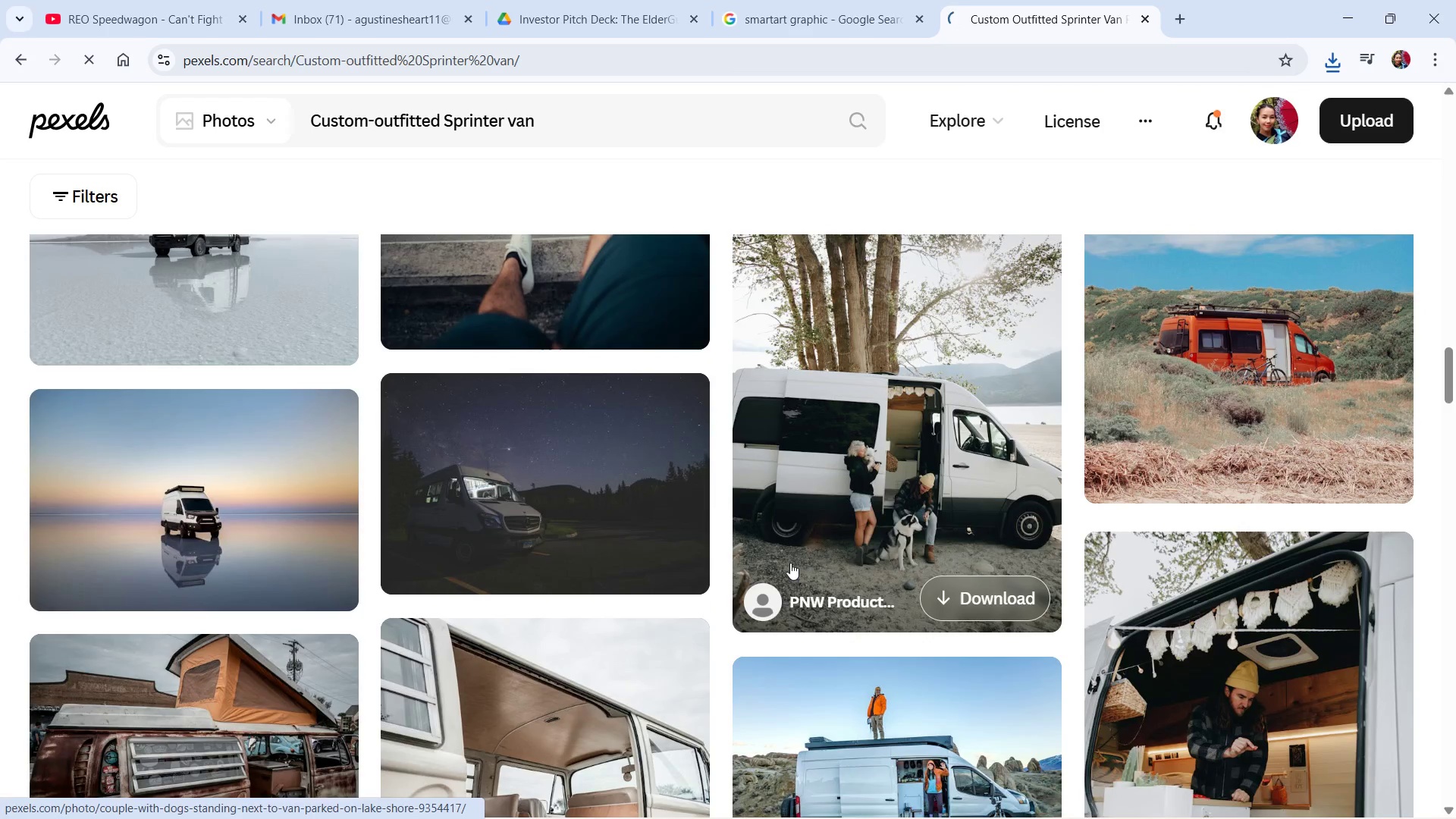 
scroll: coordinate [790, 563], scroll_direction: up, amount: 3.0
 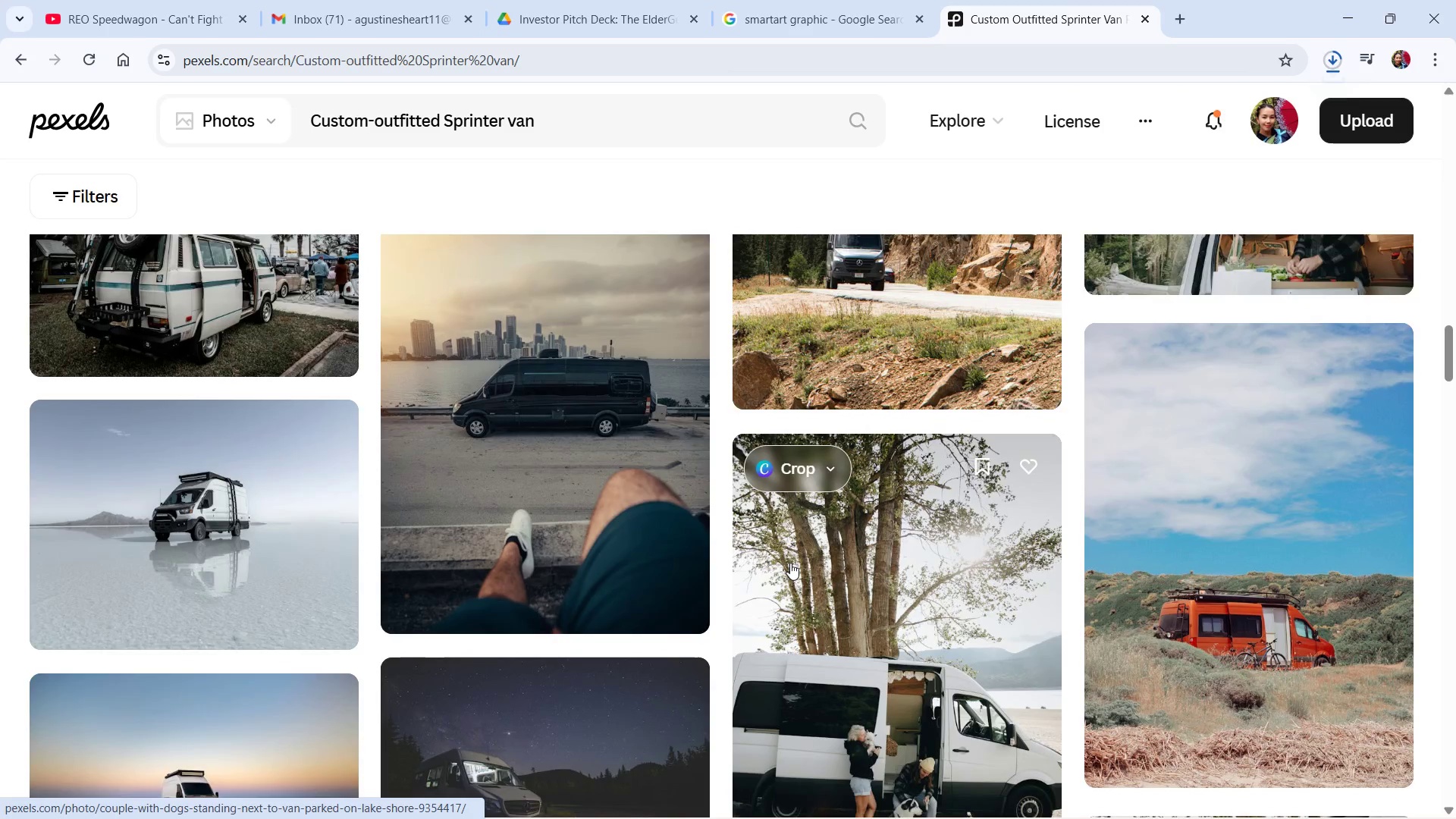 
scroll: coordinate [788, 552], scroll_direction: down, amount: 13.0
 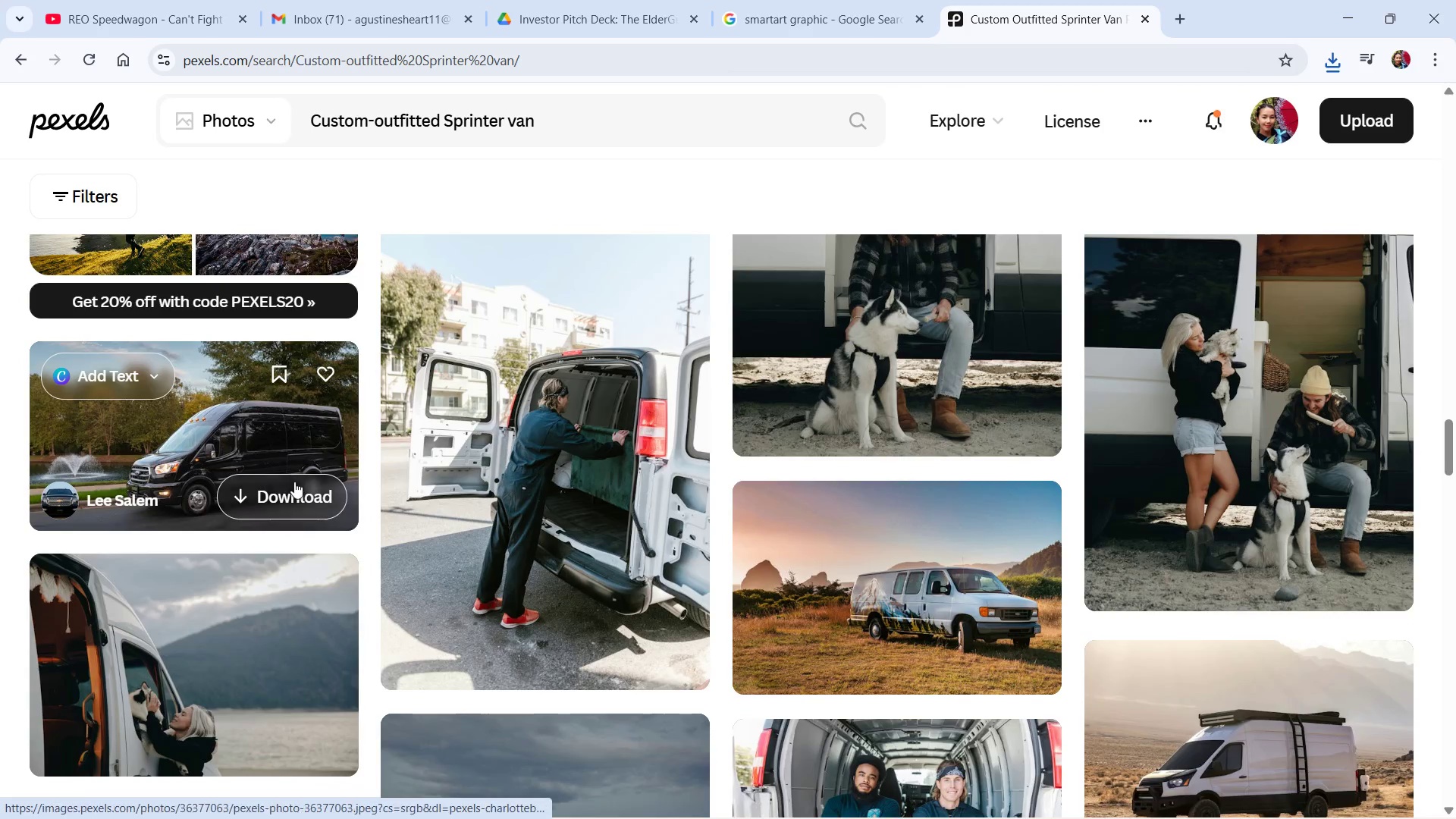 
left_click([291, 488])
 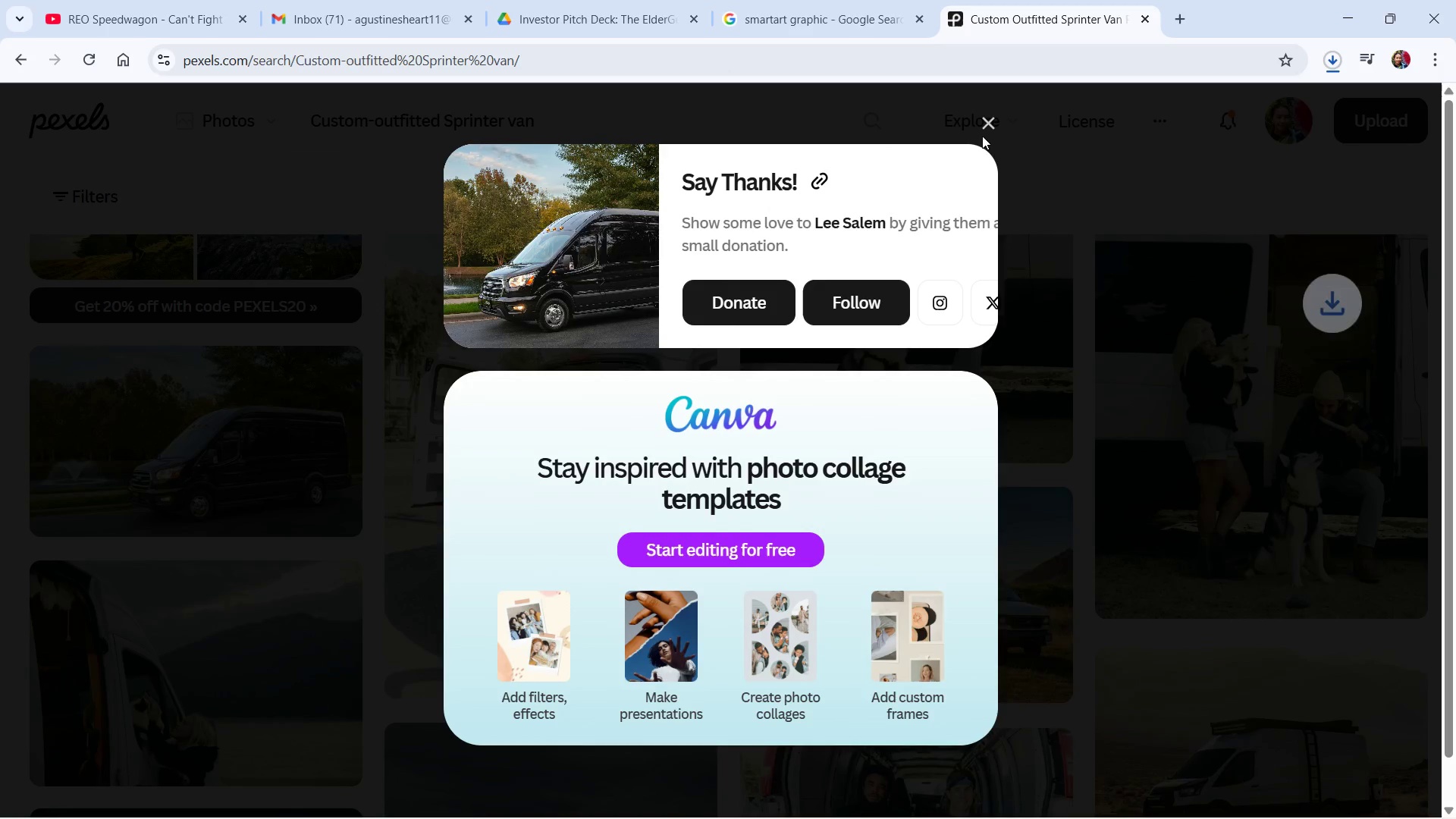 
left_click([990, 127])
 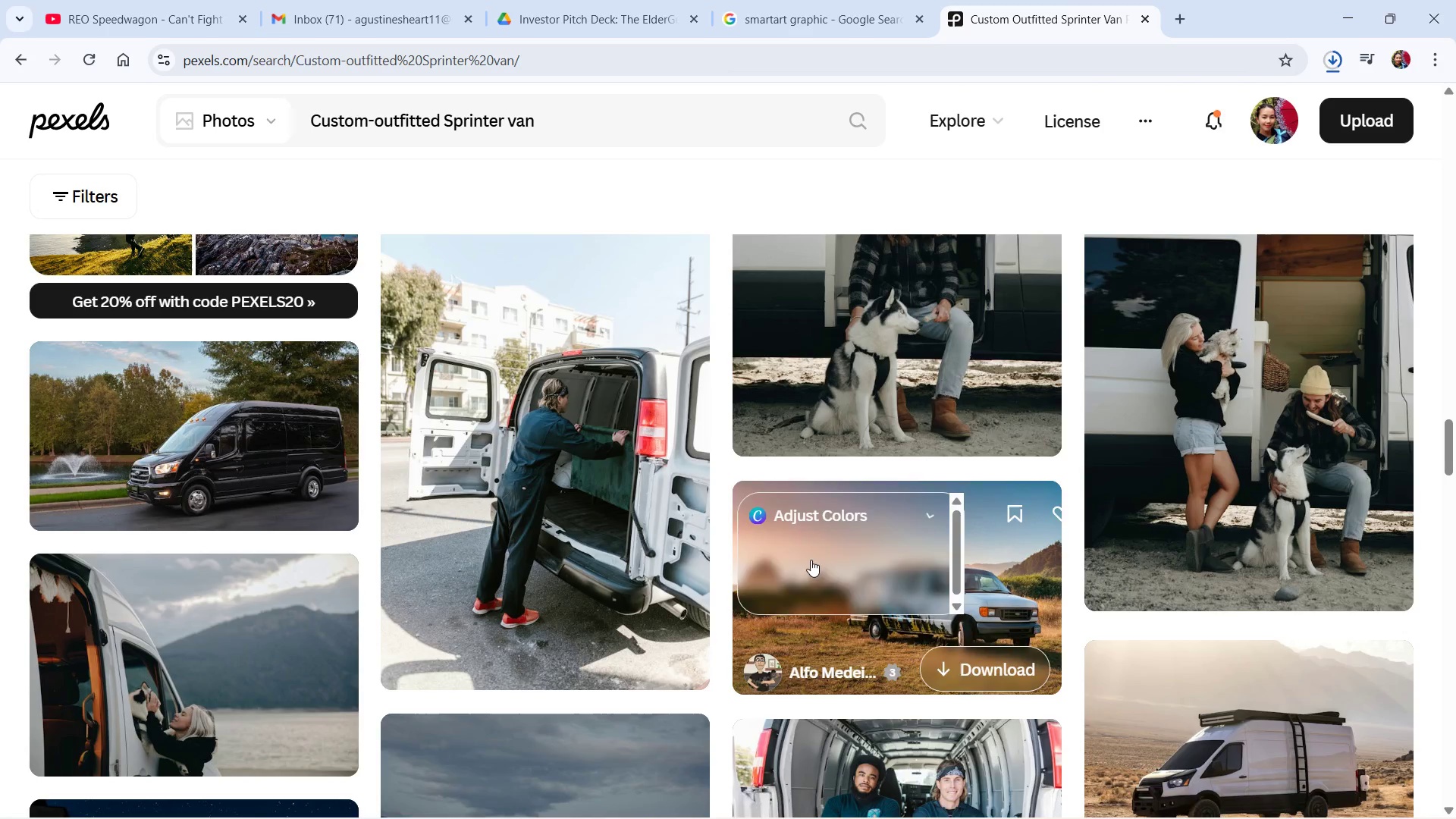 
scroll: coordinate [431, 557], scroll_direction: down, amount: 12.0
 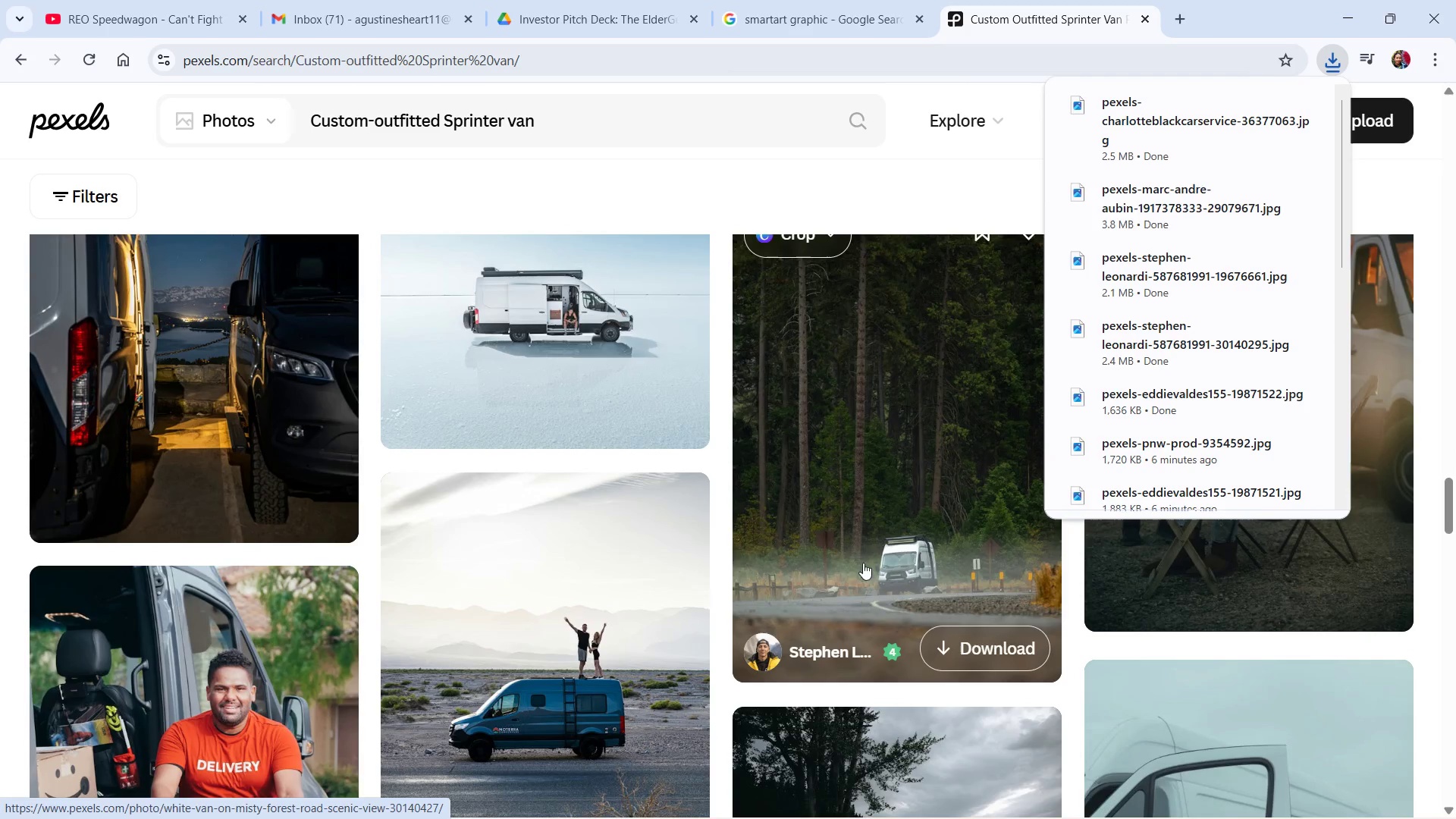 
left_click([974, 658])
 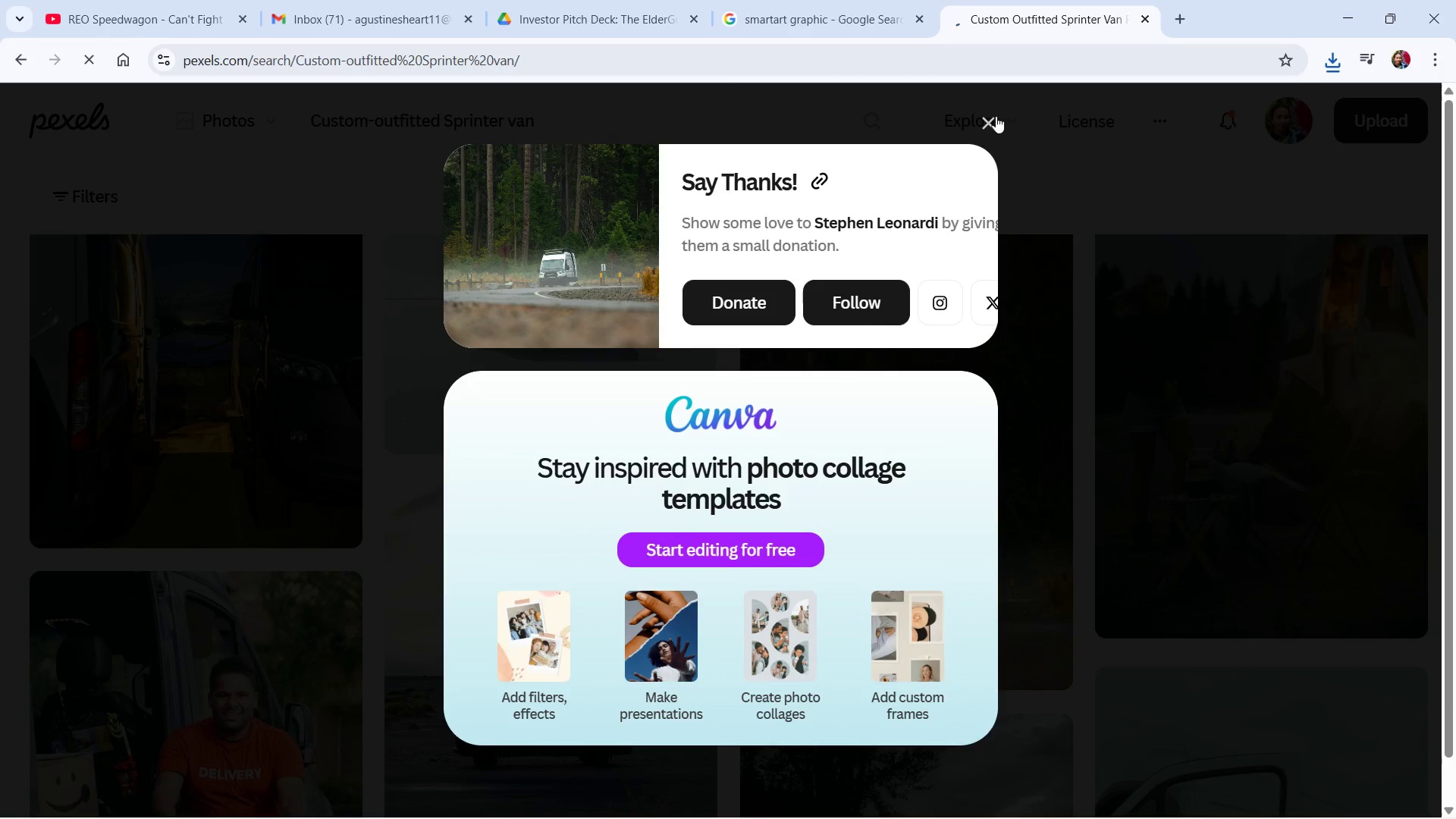 
left_click([982, 121])
 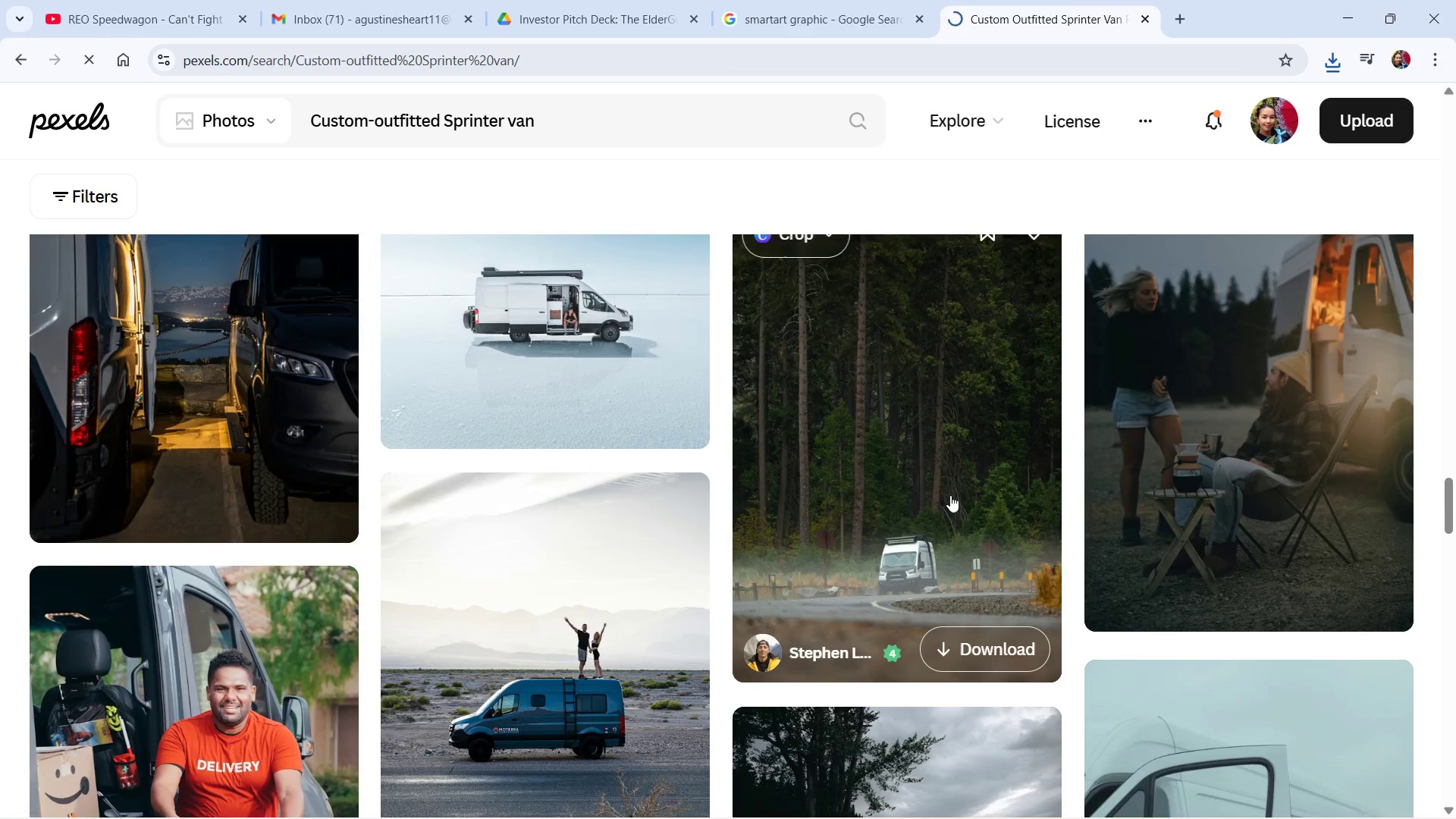 
scroll: coordinate [805, 625], scroll_direction: down, amount: 10.0
 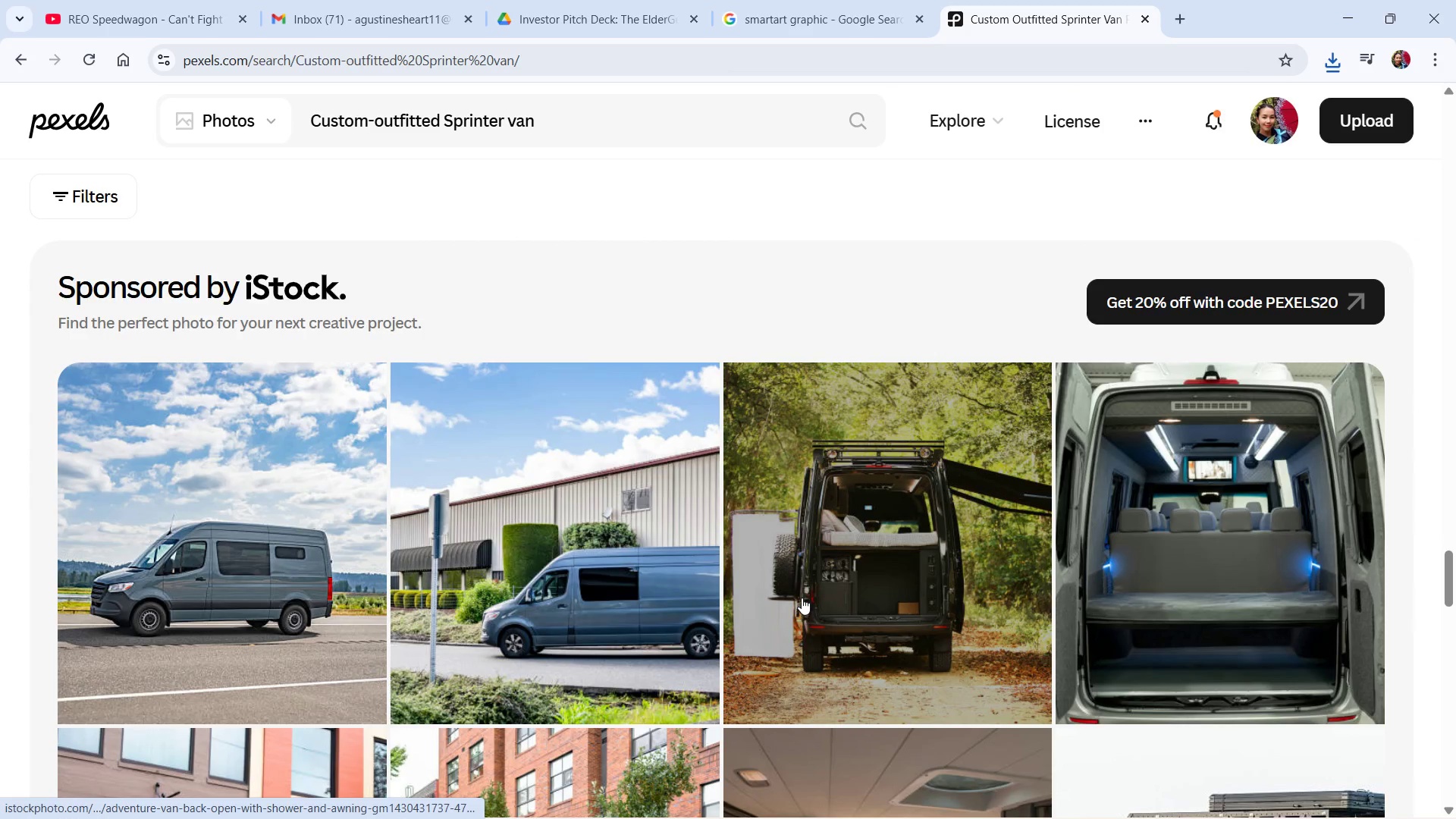 
key(Alt+Tab)
 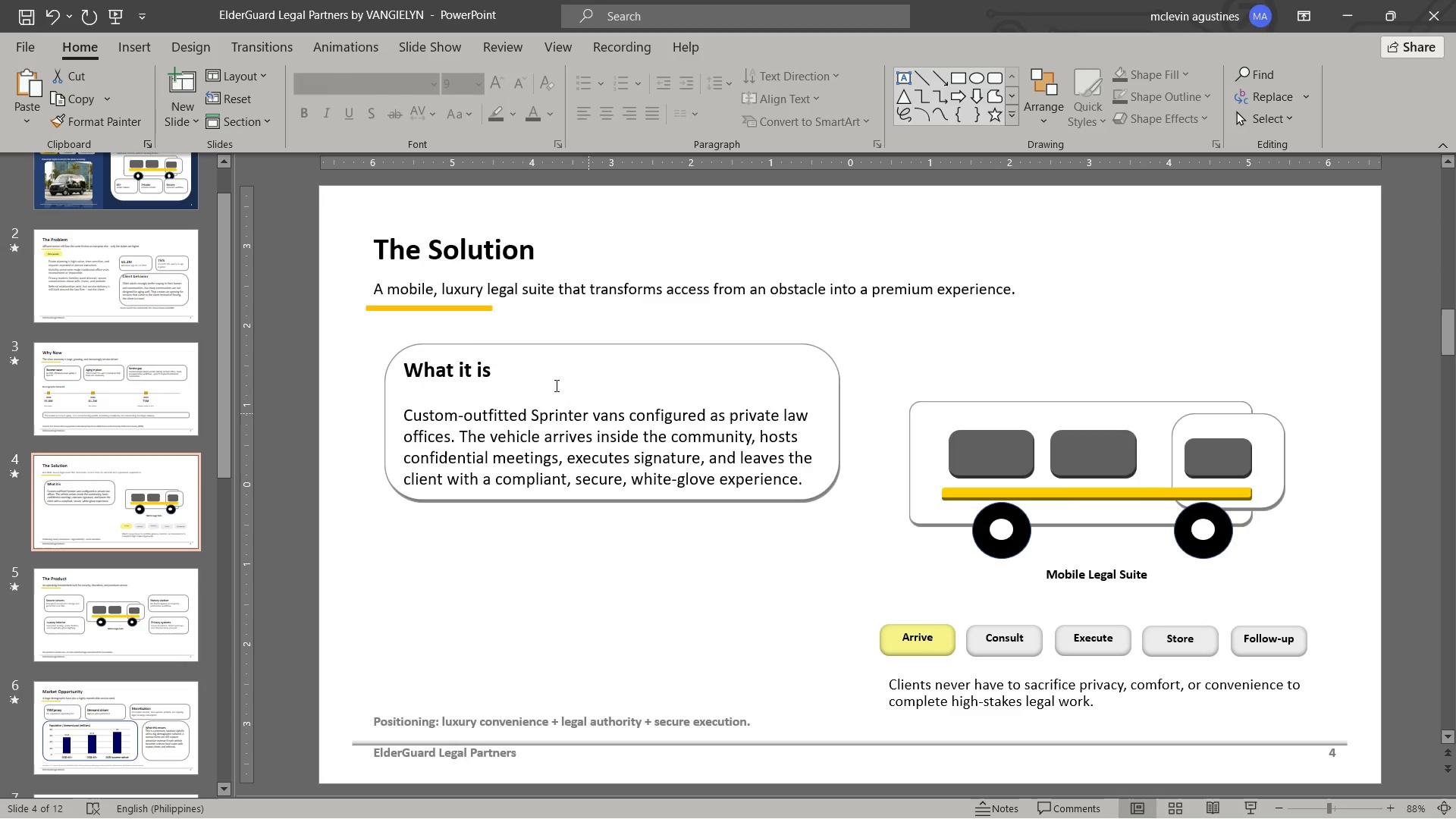 
left_click([144, 52])
 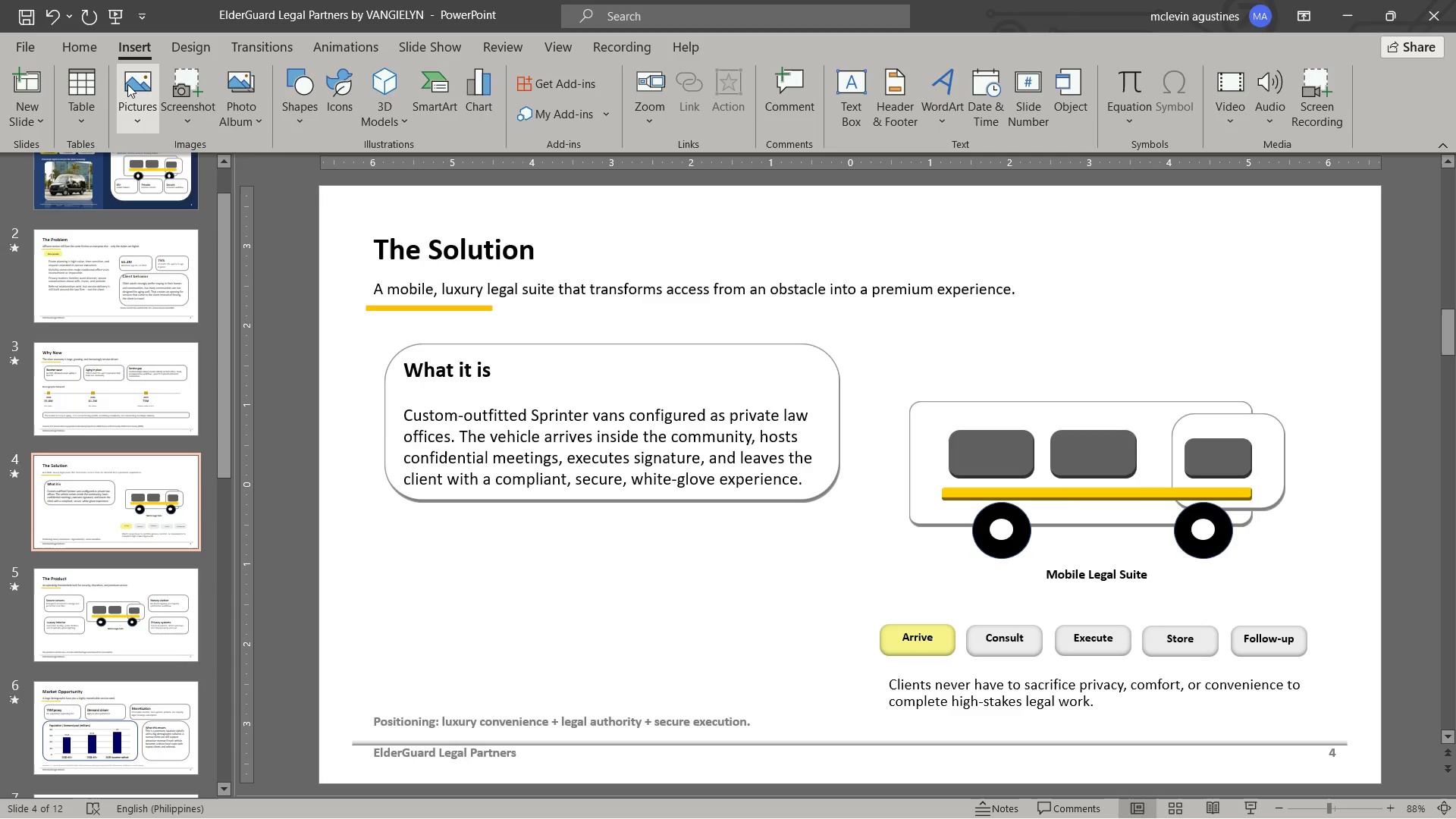 
left_click([127, 84])
 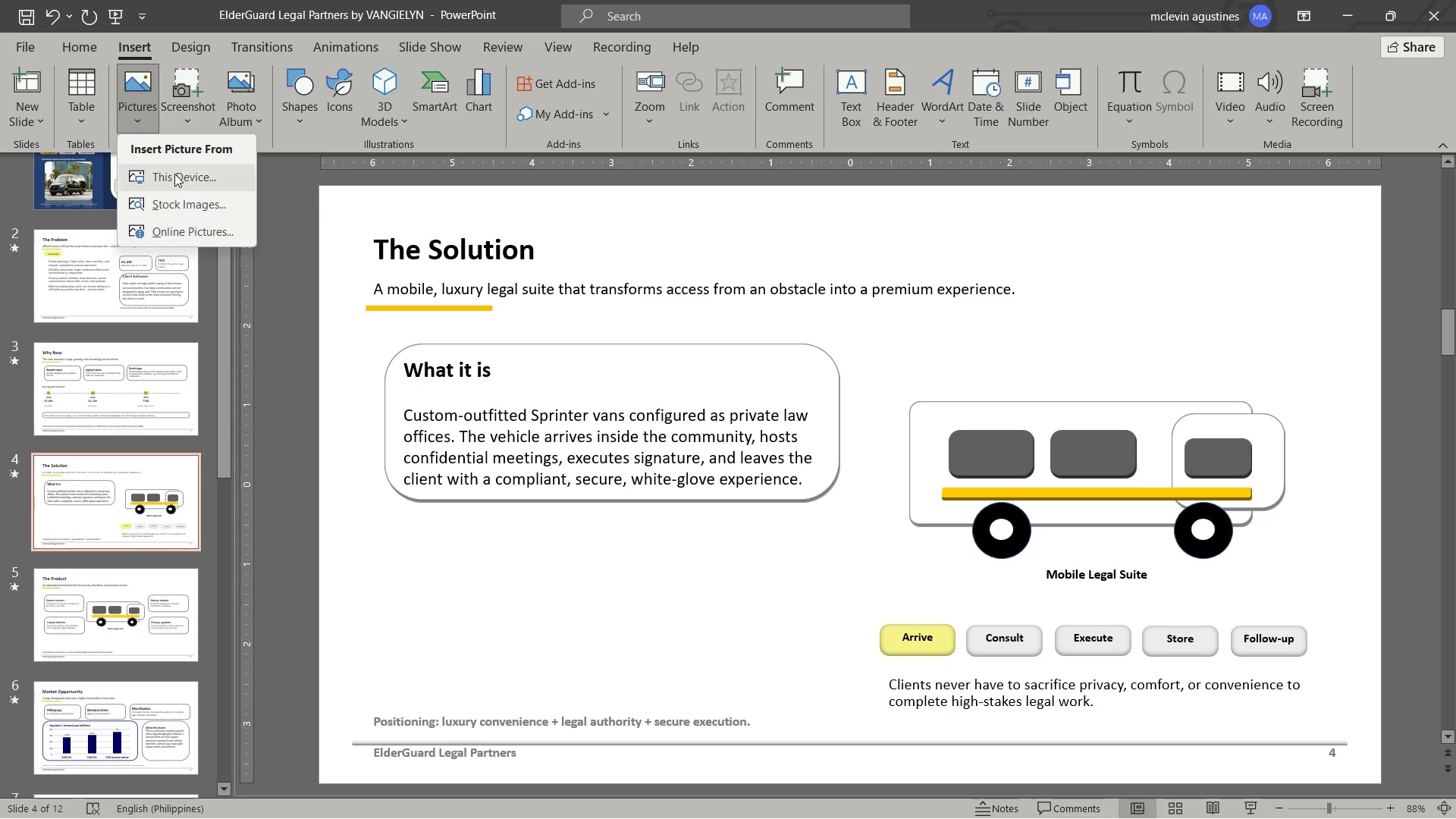 
double_click([174, 174])
 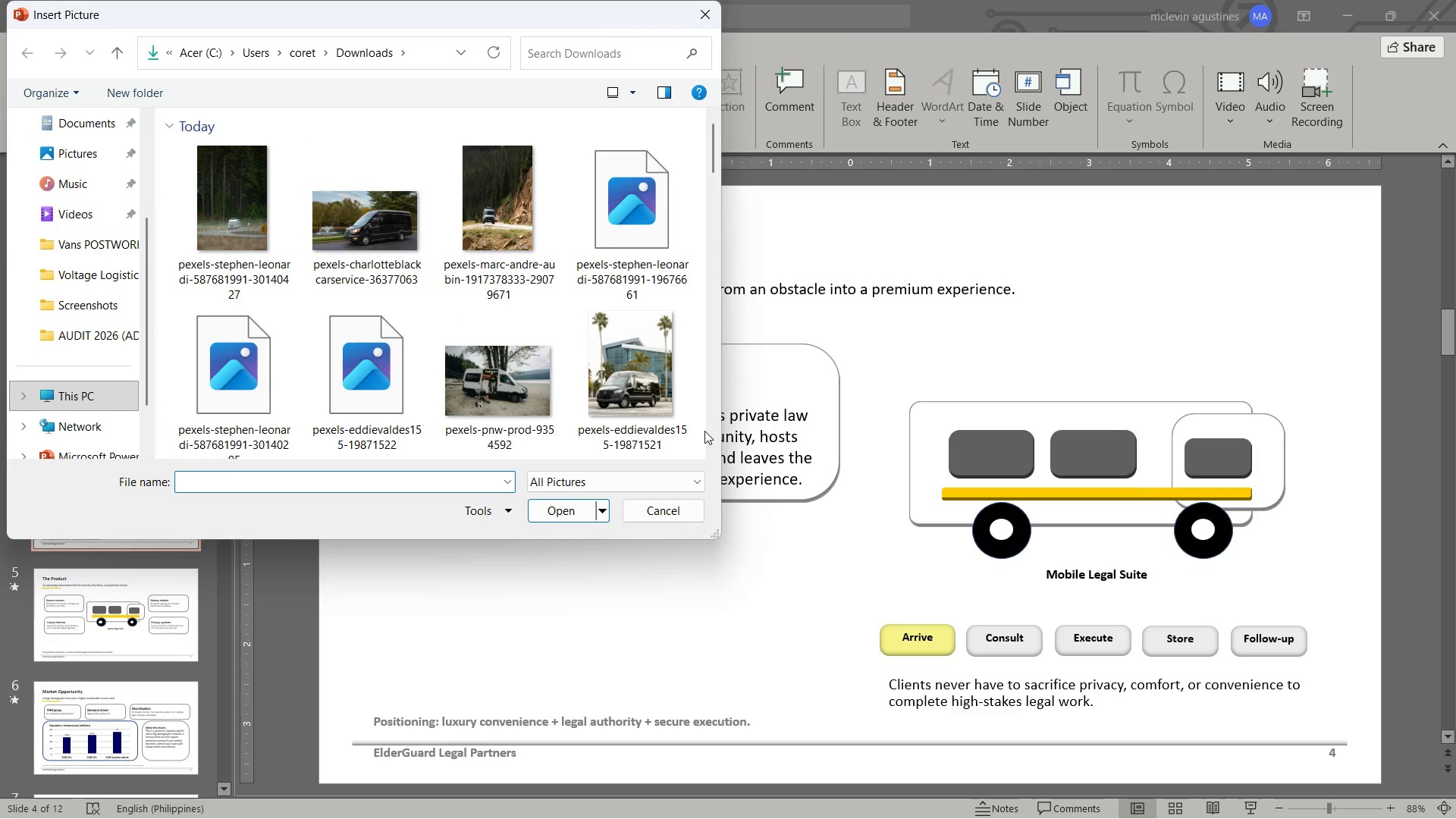 
mouse_move([604, 388])
 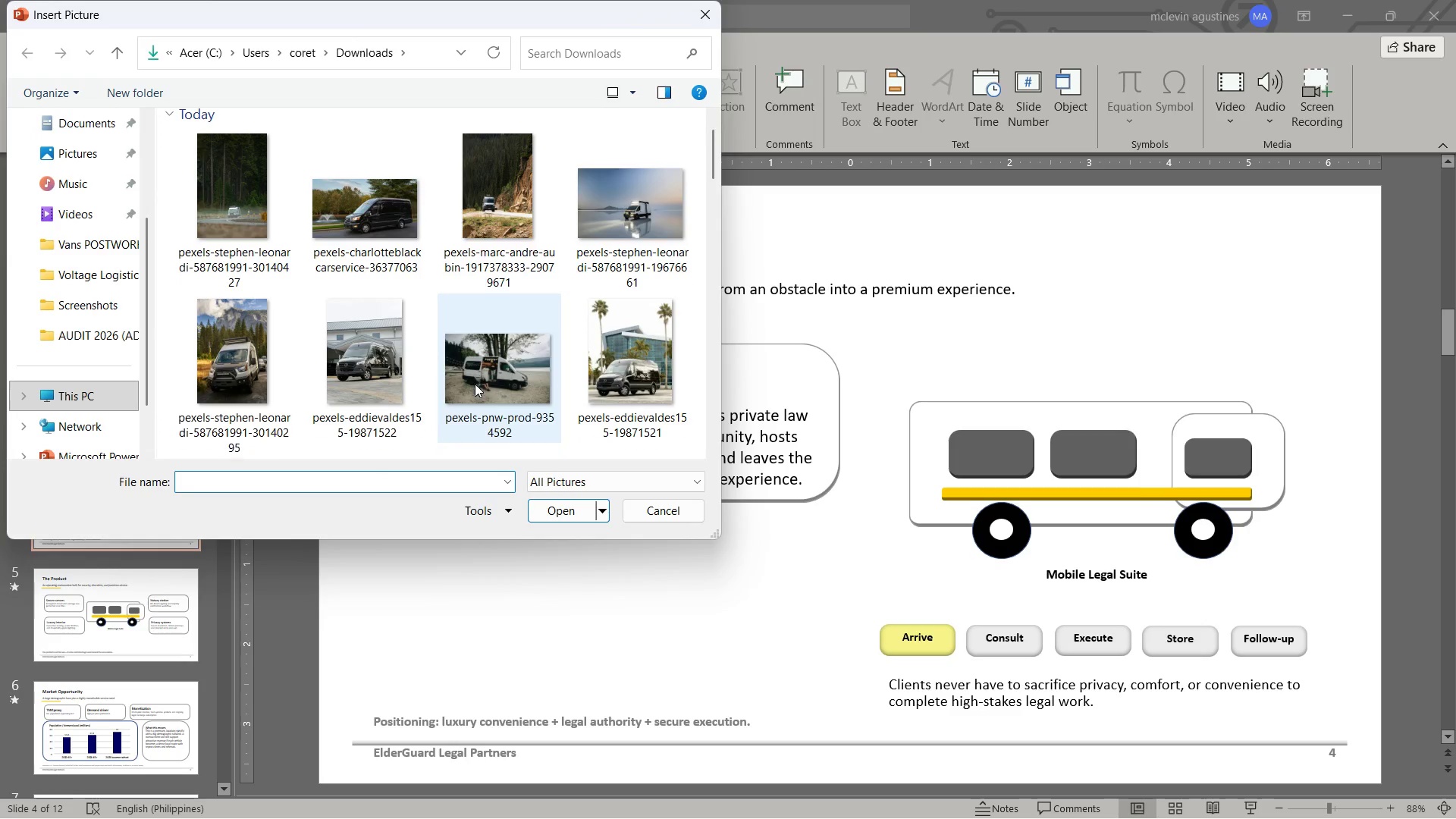 
scroll: coordinate [475, 384], scroll_direction: down, amount: 1.0
 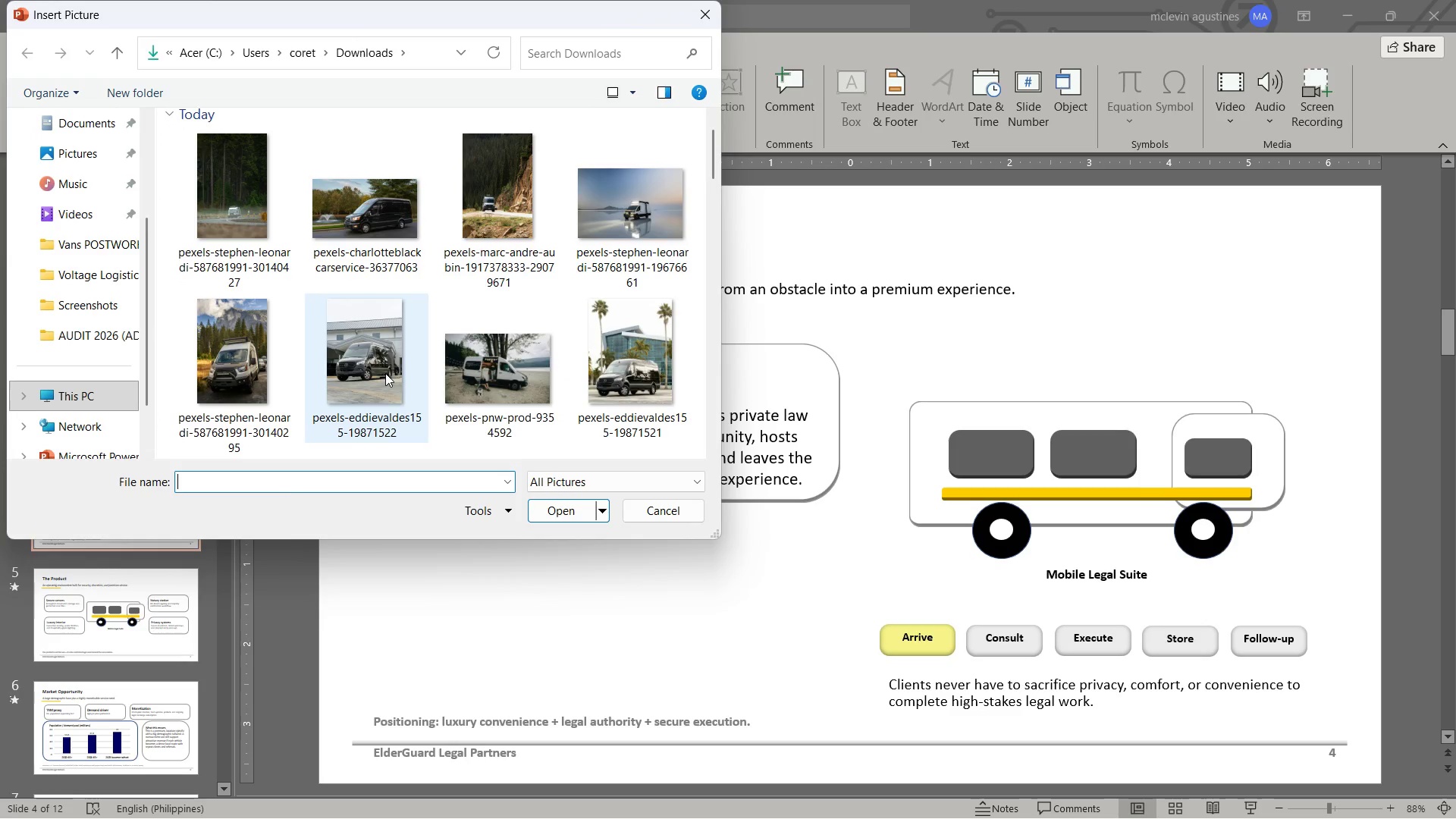 
double_click([385, 373])
 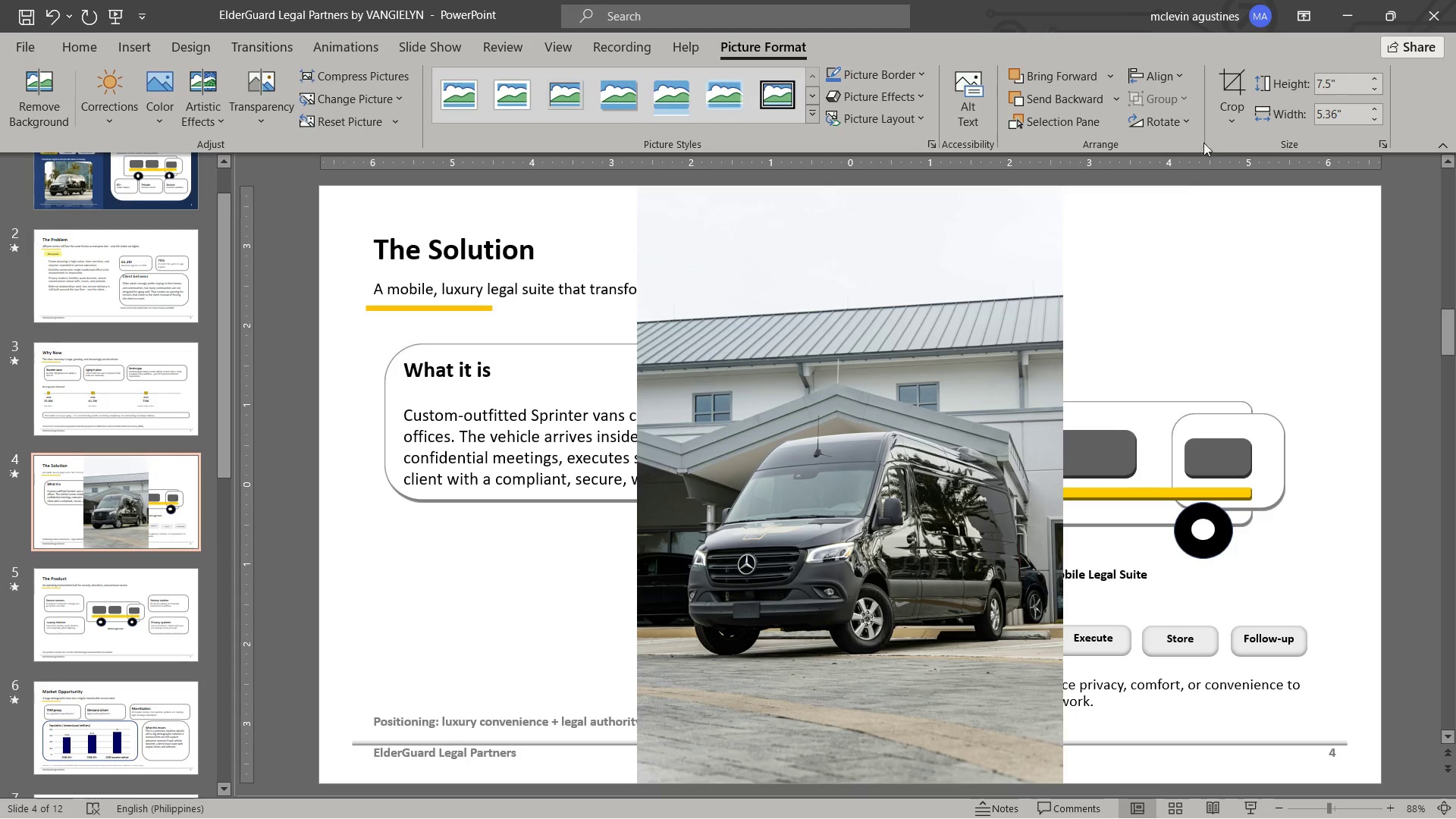 
left_click([1224, 92])
 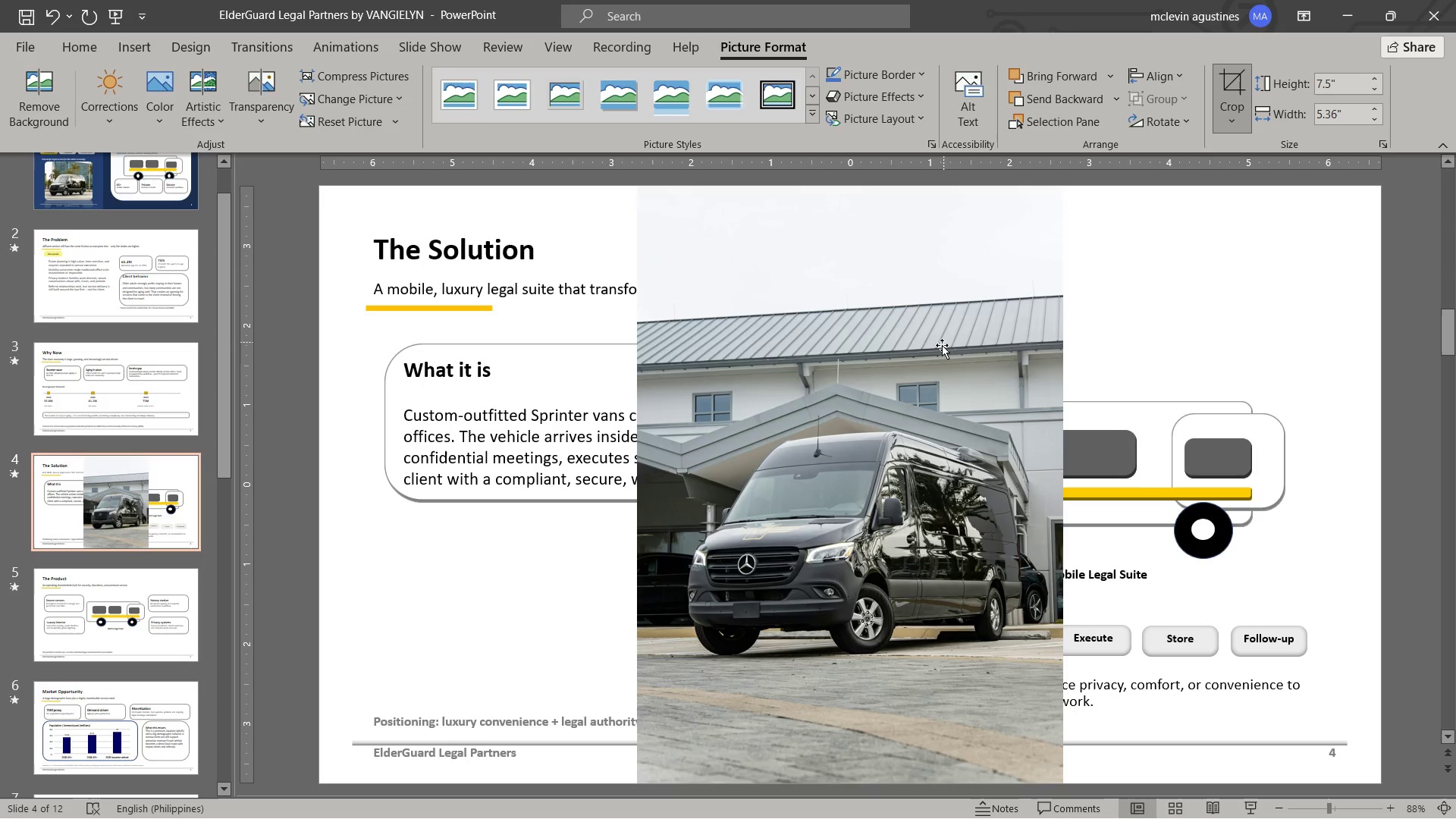 
left_click([946, 357])
 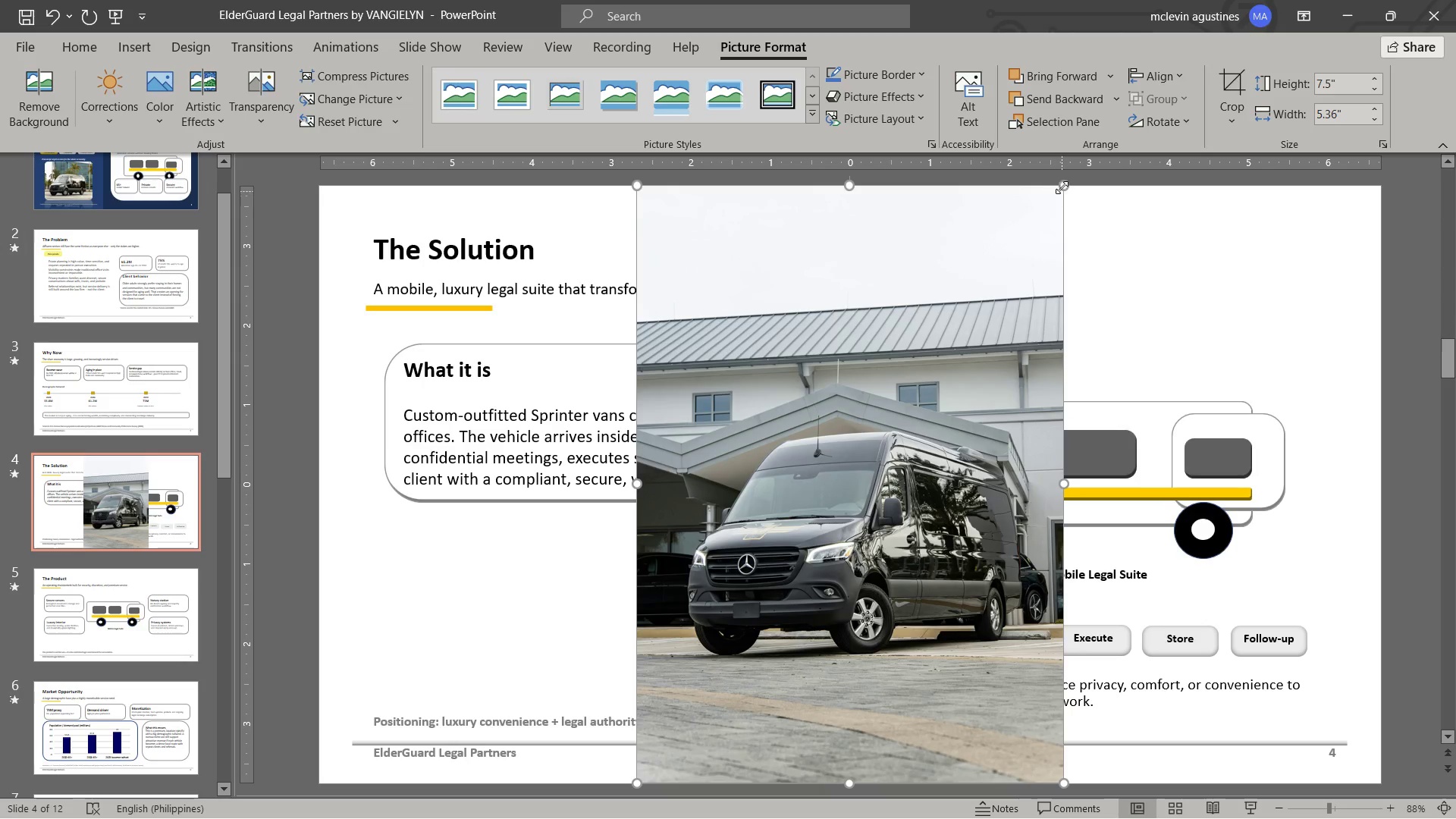 
left_click_drag(start_coordinate=[1062, 185], to_coordinate=[957, 286])
 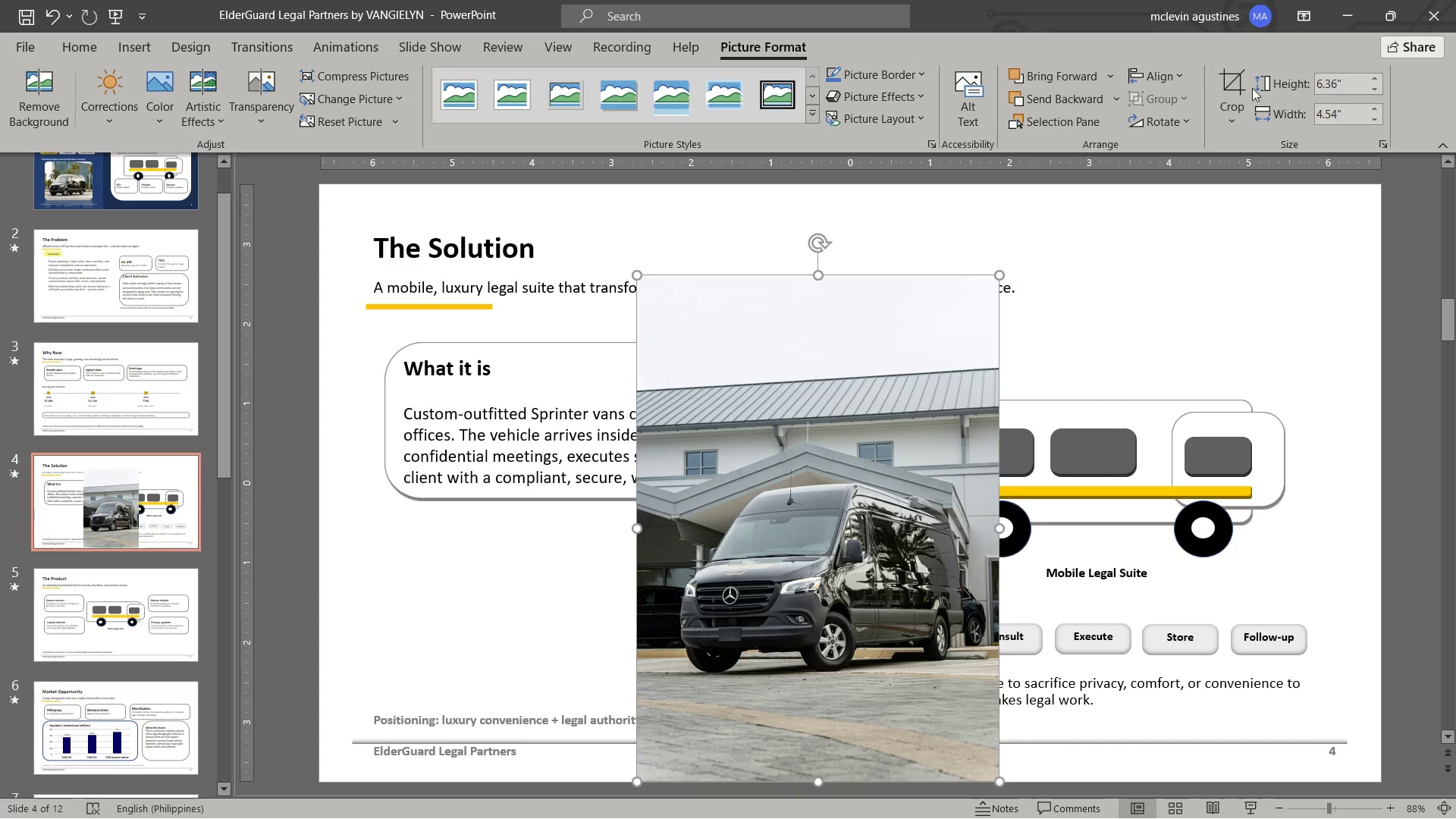 
left_click_drag(start_coordinate=[1239, 86], to_coordinate=[1235, 86])
 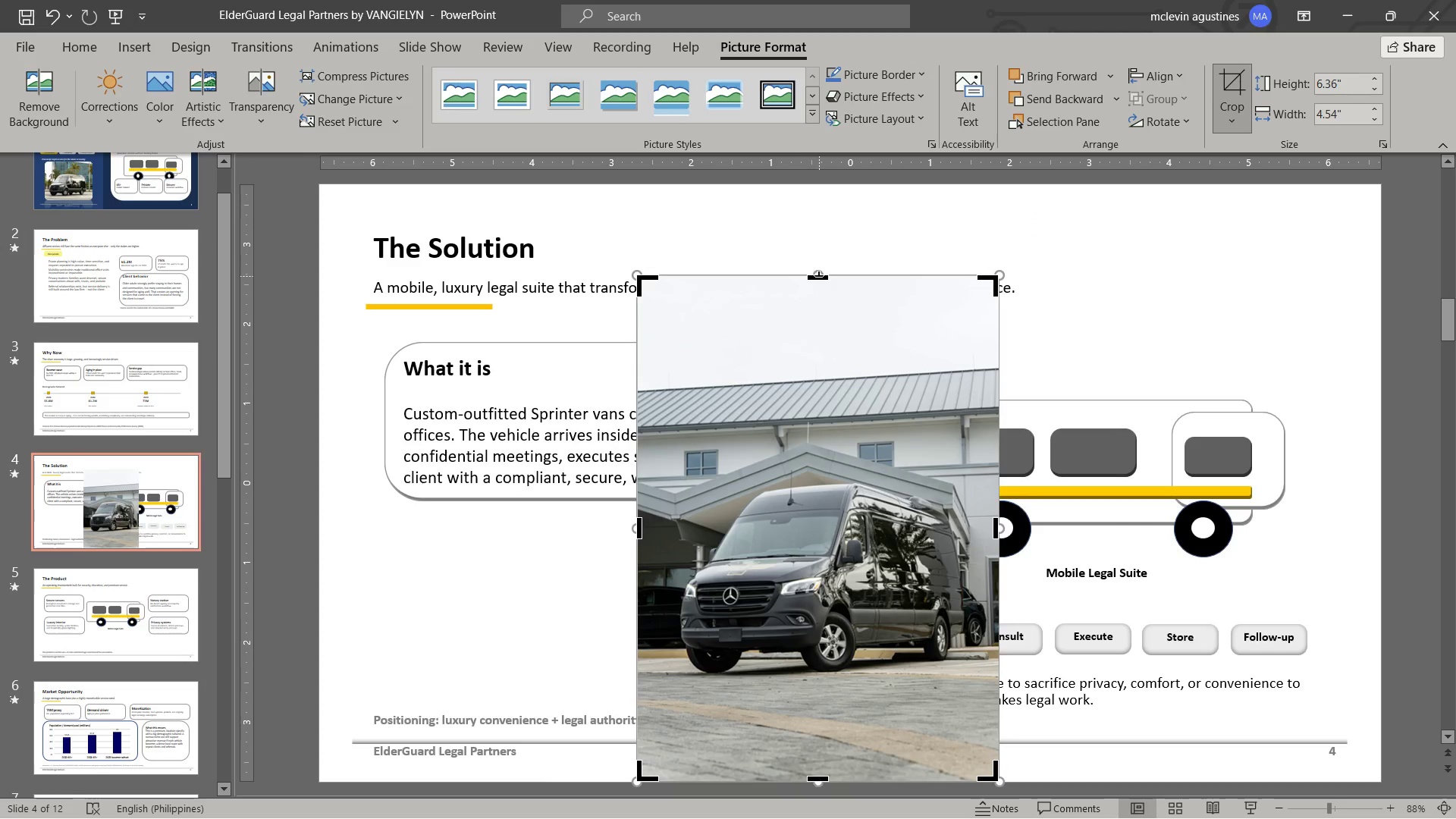 
left_click_drag(start_coordinate=[819, 276], to_coordinate=[826, 393])
 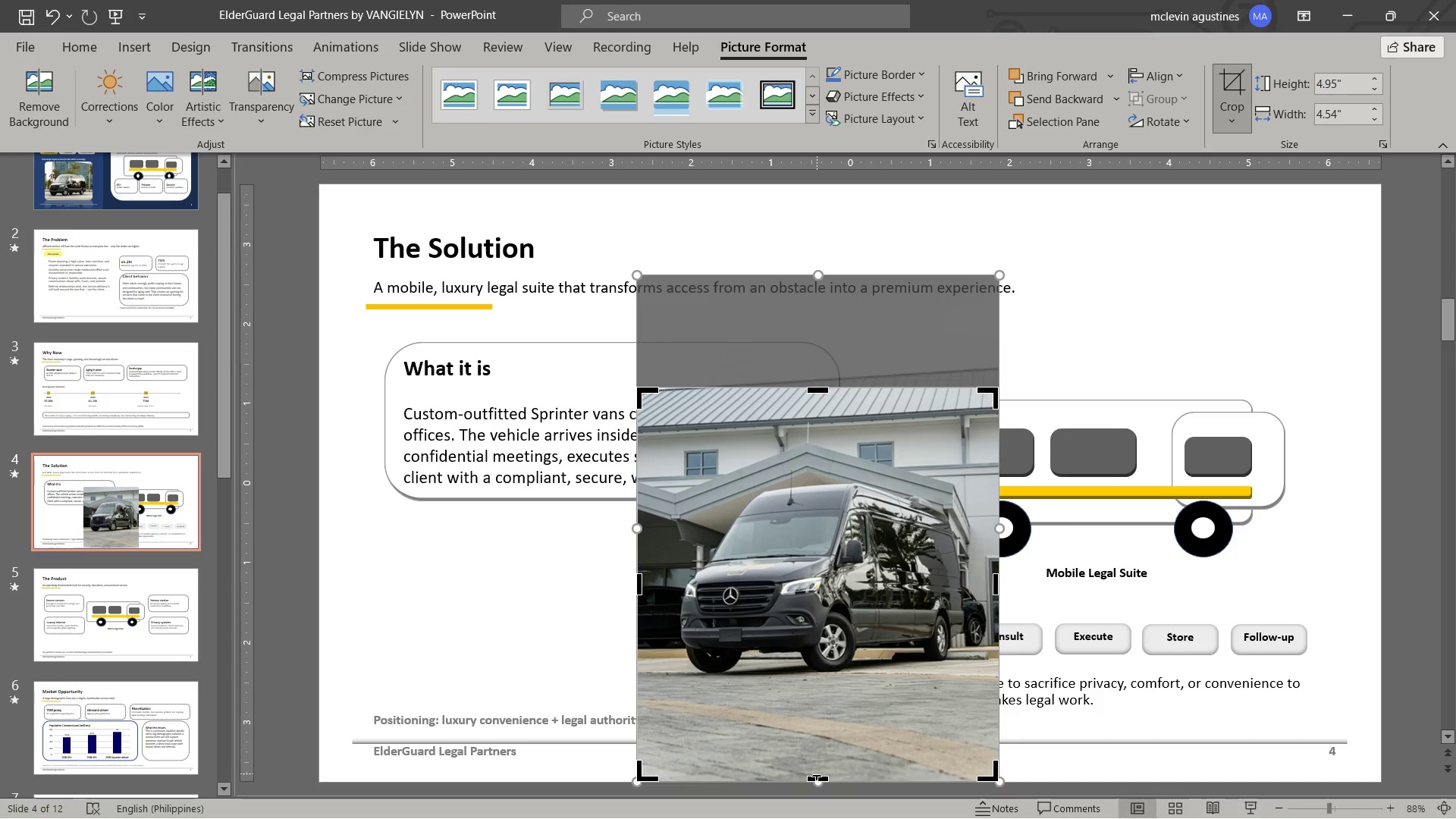 
left_click_drag(start_coordinate=[817, 776], to_coordinate=[868, 697])
 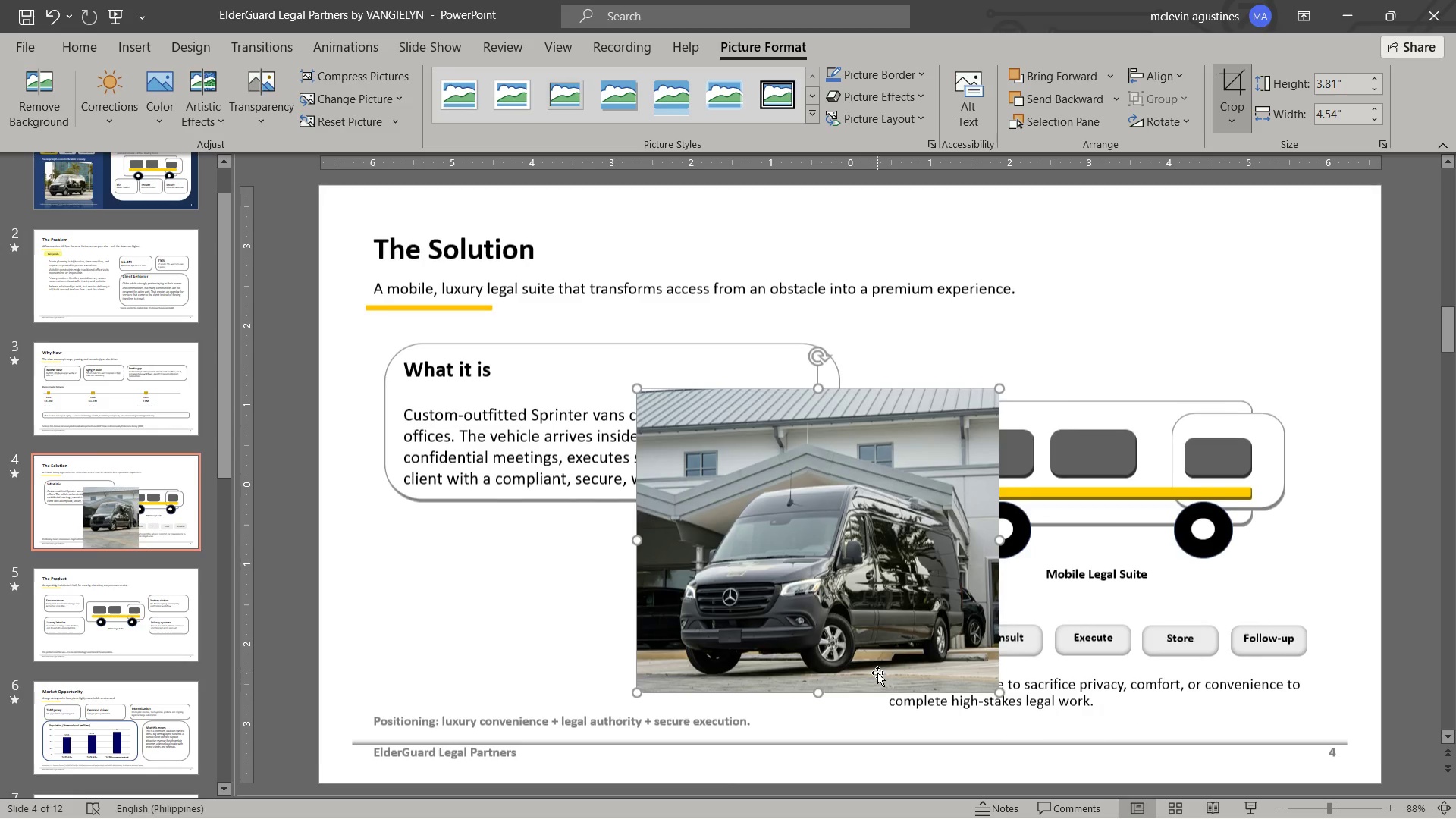 
key(Escape)
 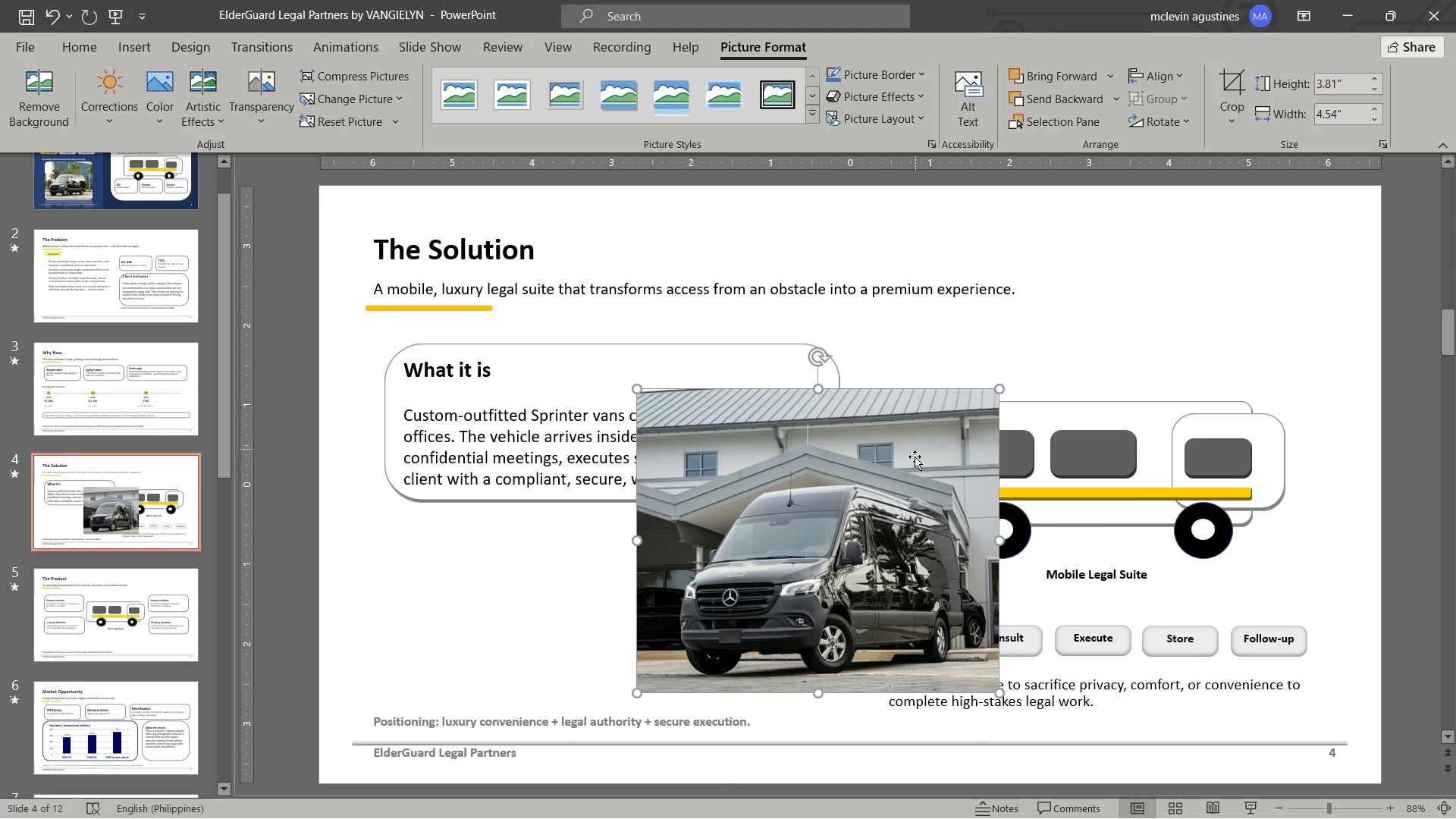 
left_click_drag(start_coordinate=[915, 460], to_coordinate=[744, 157])
 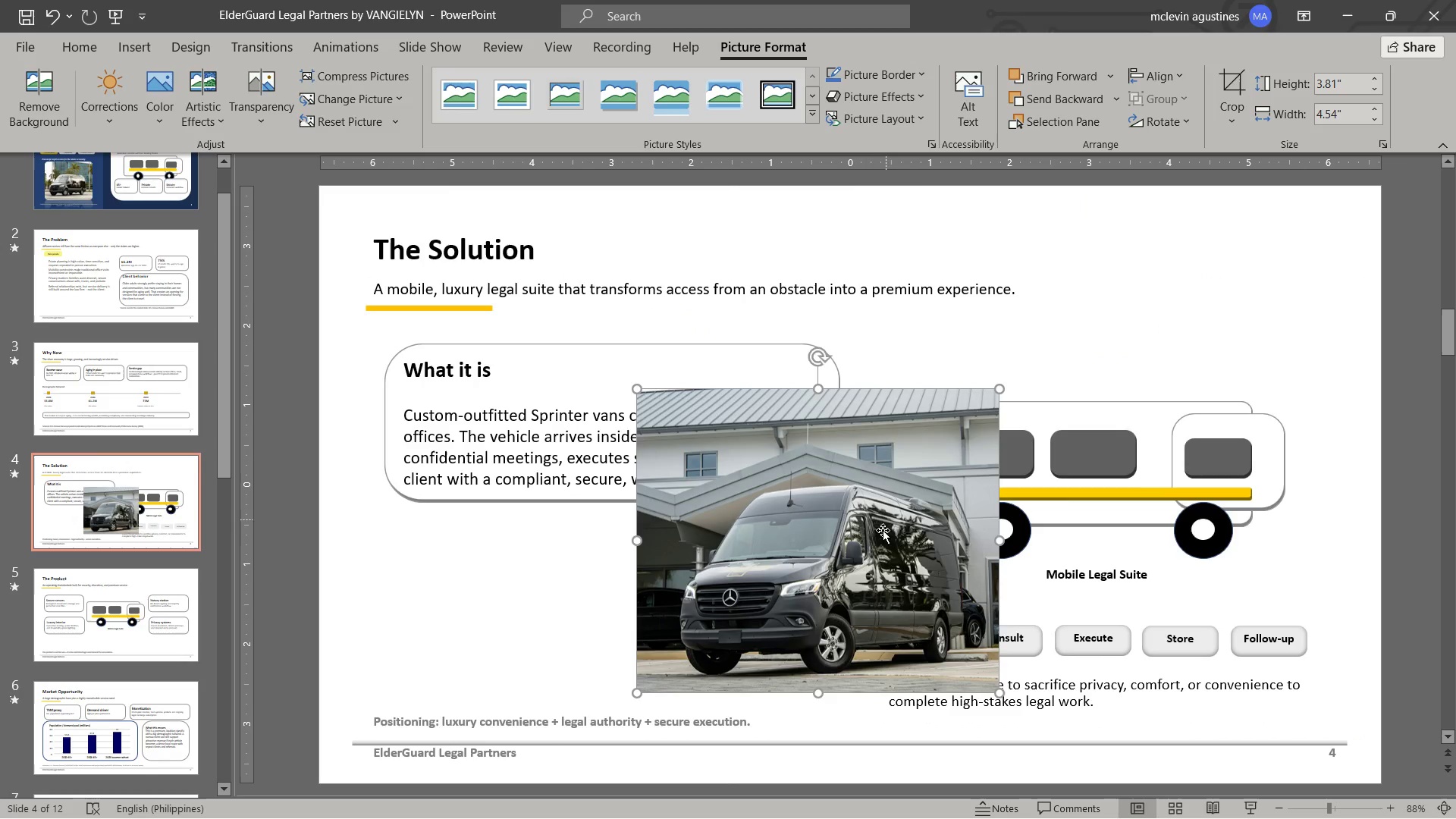 
left_click_drag(start_coordinate=[881, 535], to_coordinate=[692, 313])
 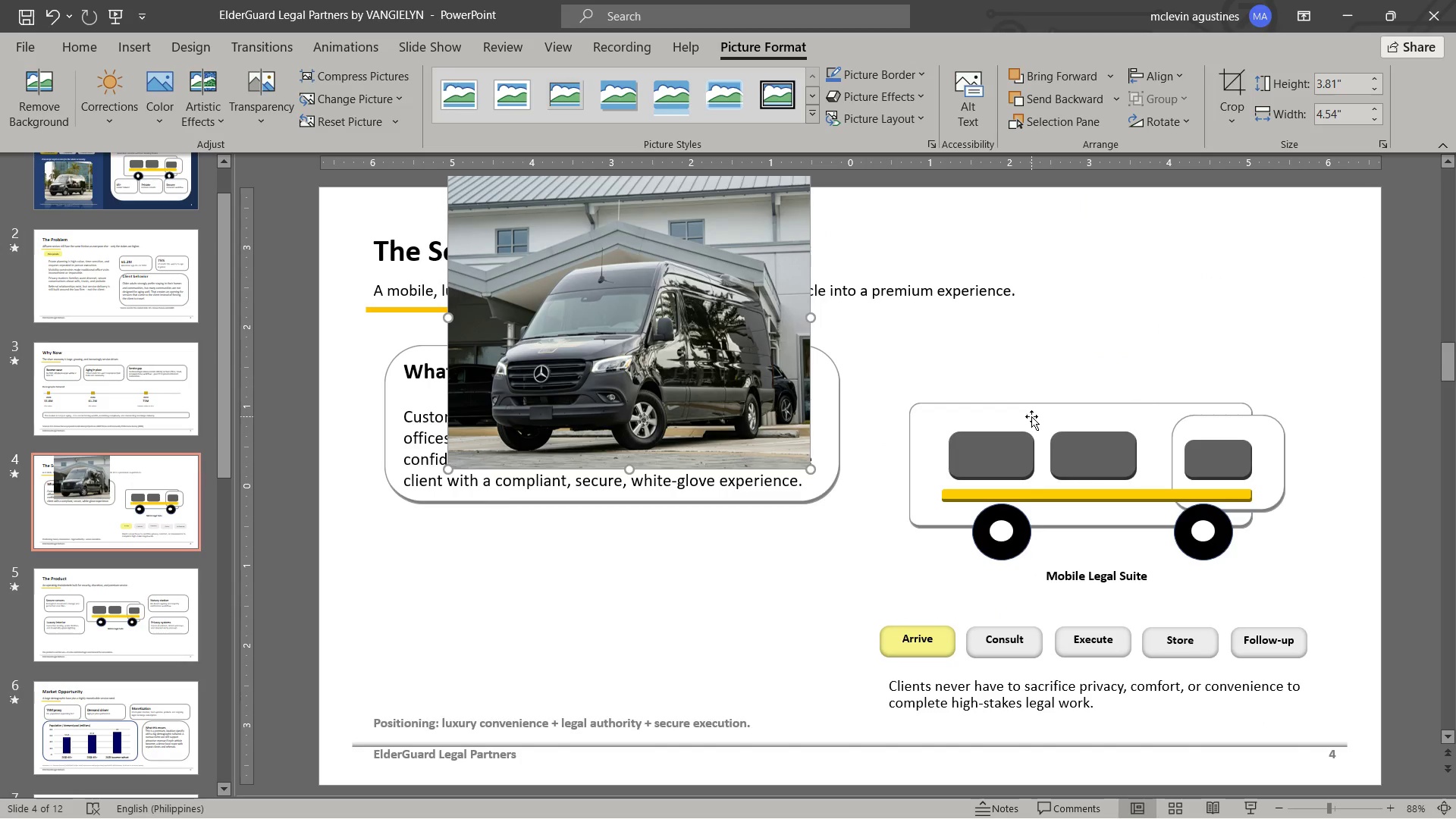 
left_click([1031, 416])
 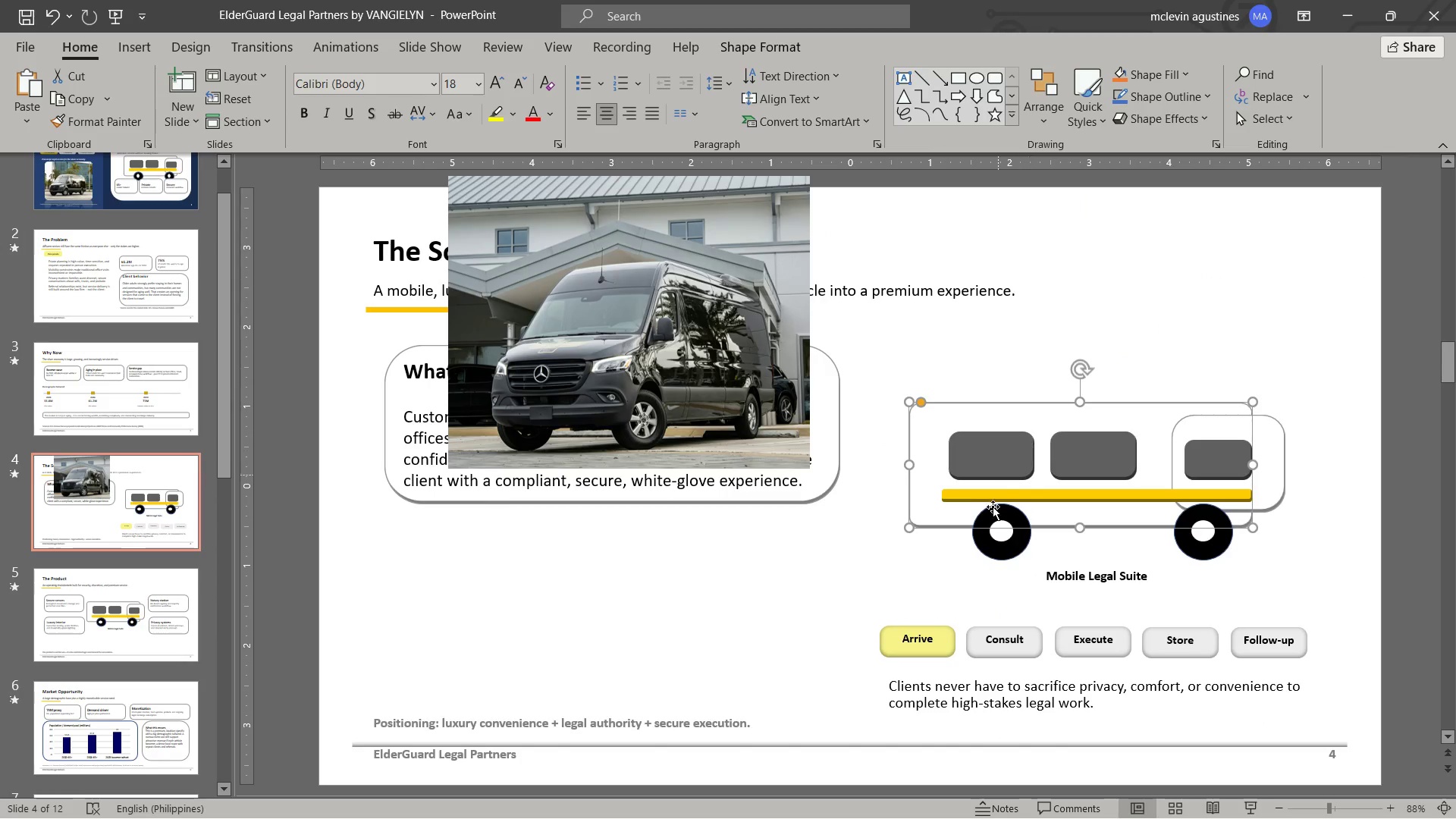 
hold_key(key=ShiftLeft, duration=6.89)
double_click([1098, 458])
 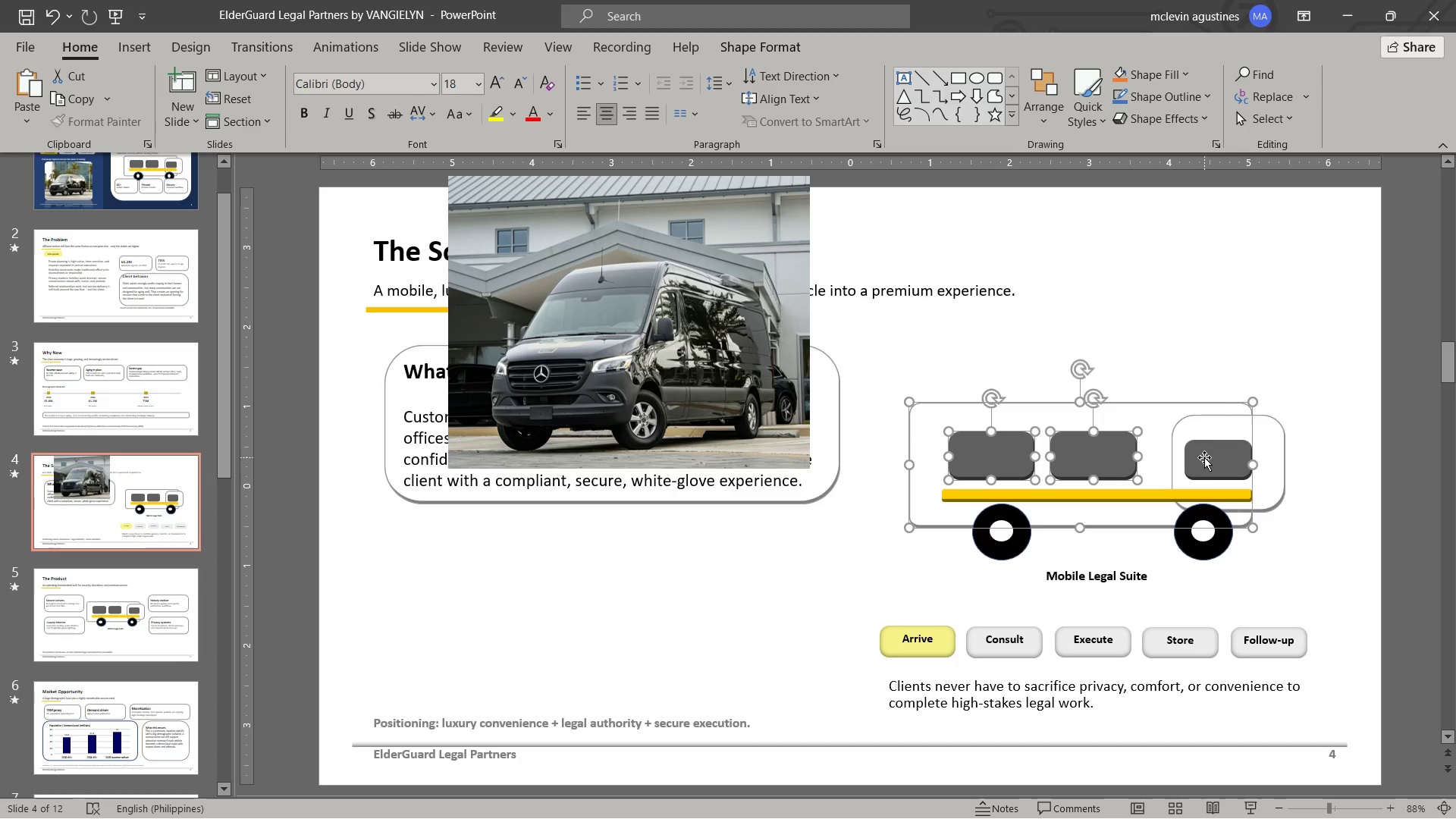 
triple_click([1205, 457])
 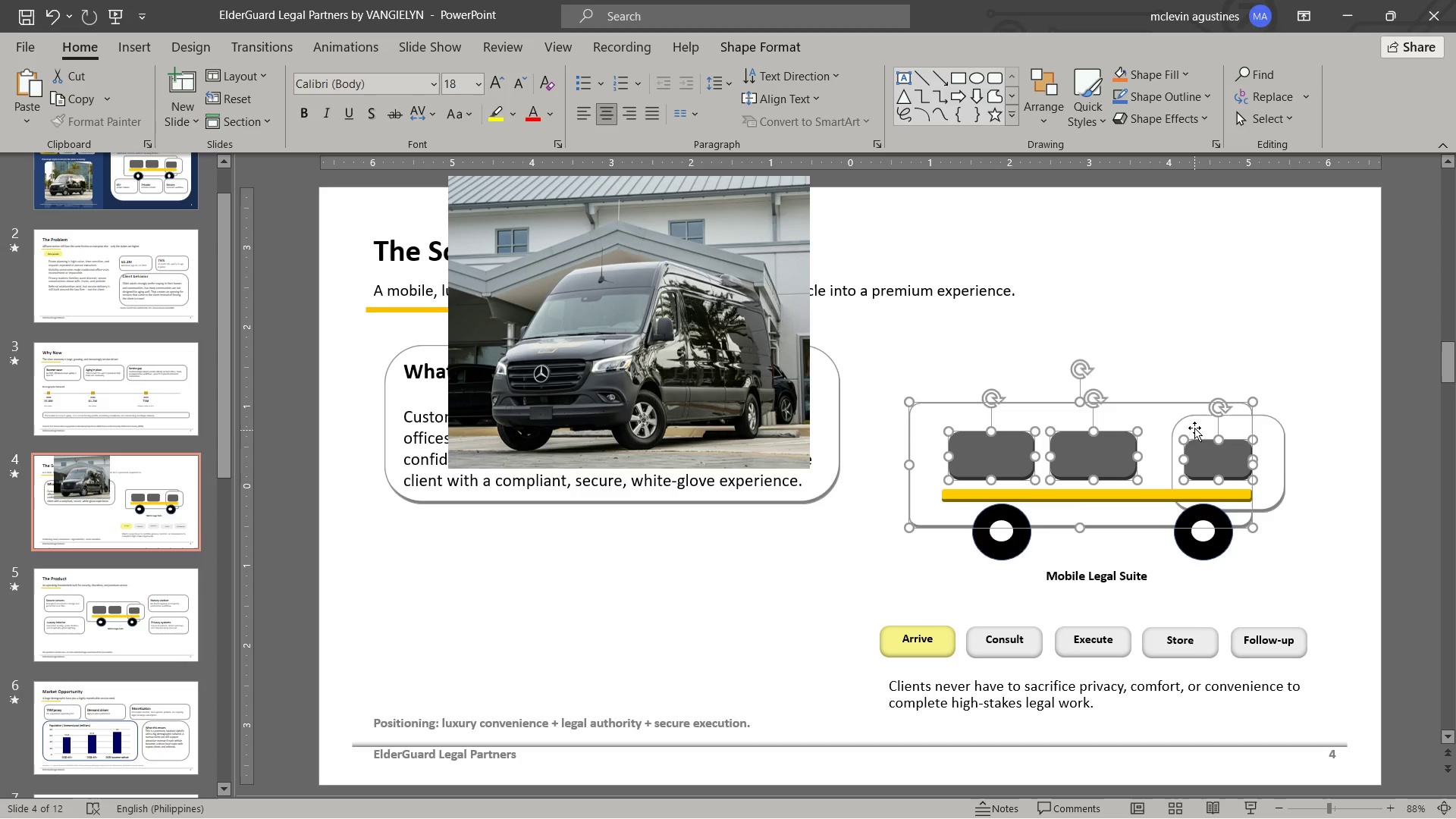 
left_click([1195, 427])
 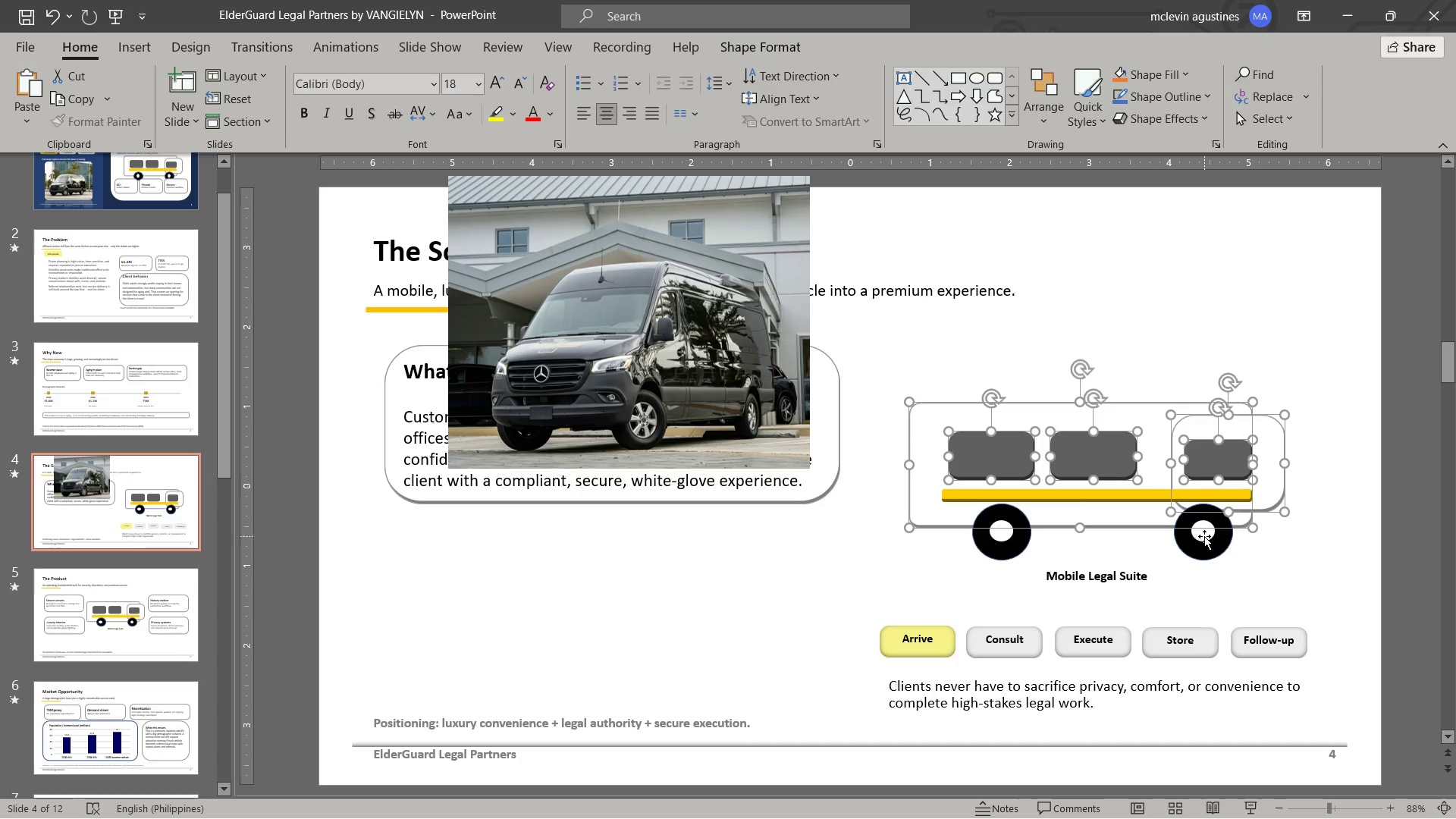 
left_click([1206, 533])
 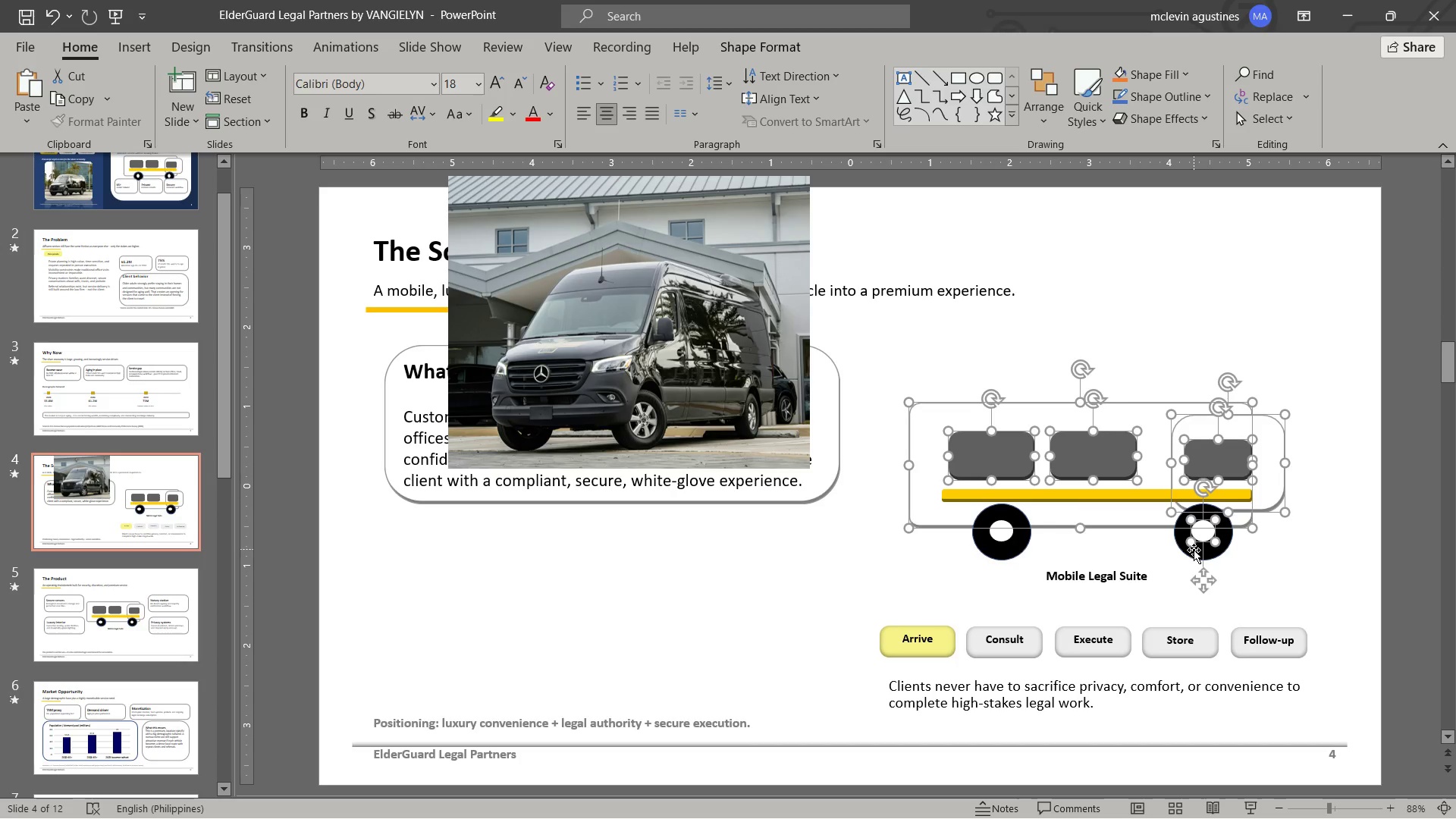 
left_click([1194, 551])
 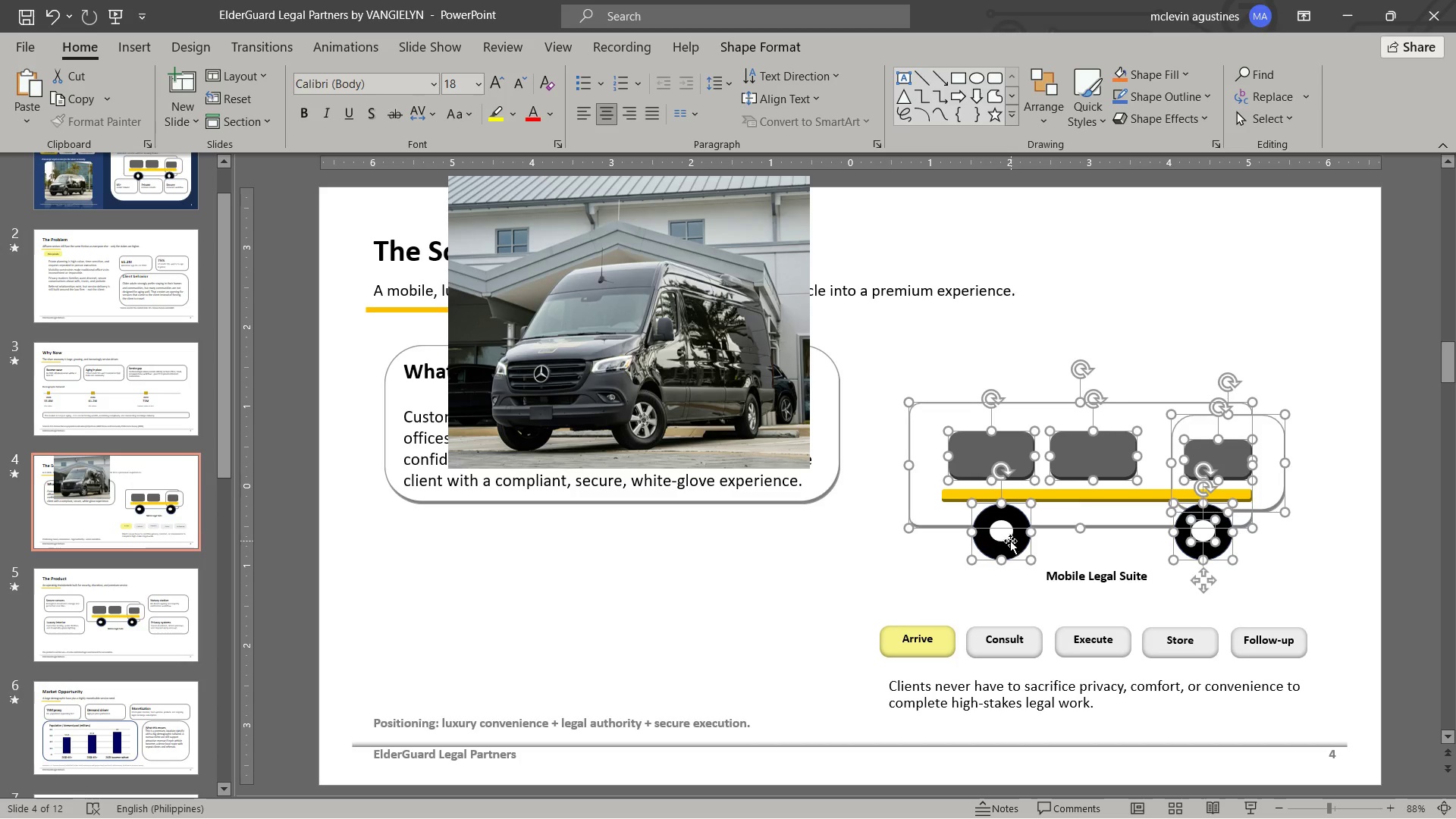 
left_click([998, 535])
 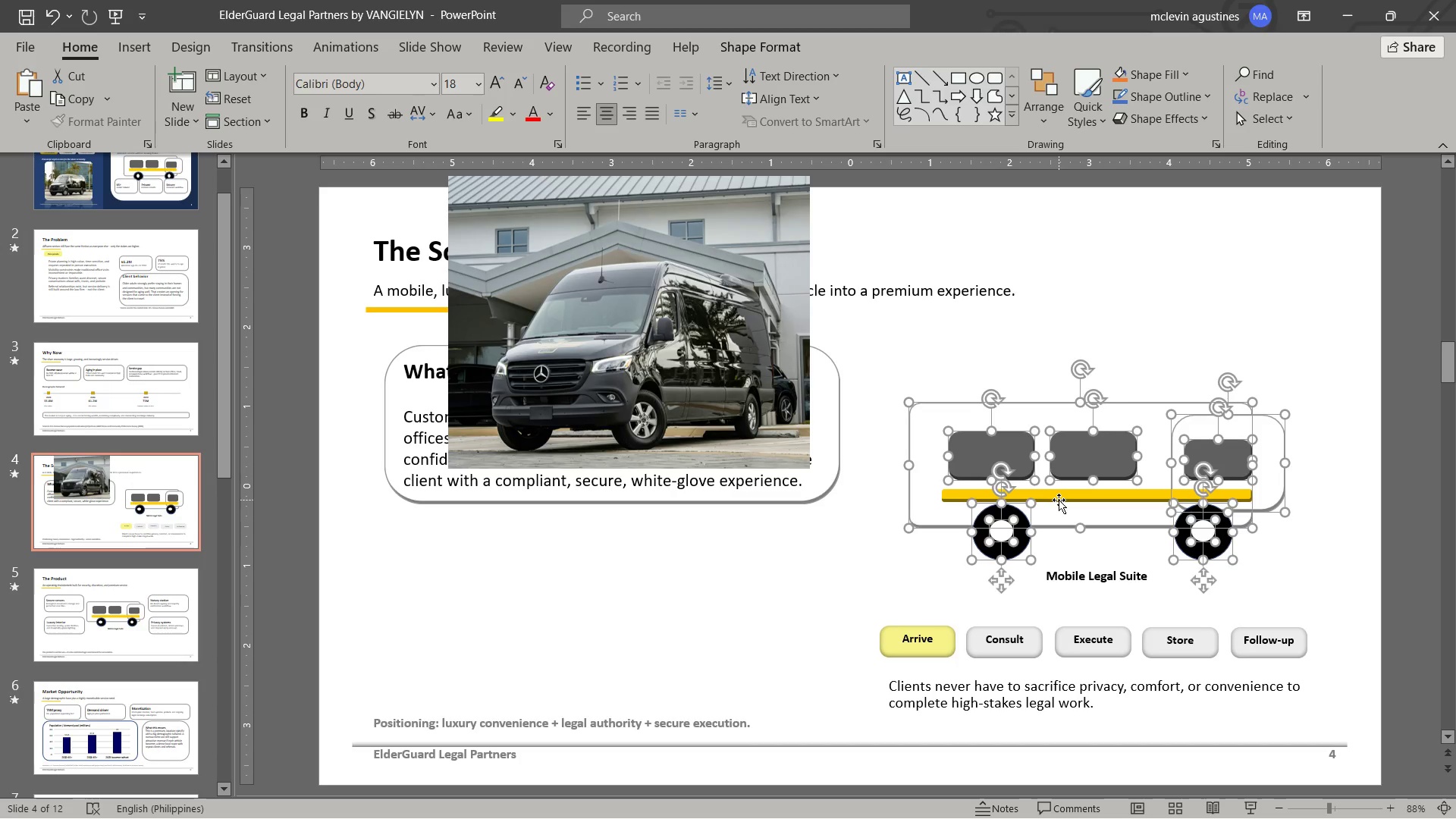 
left_click([1059, 499])
 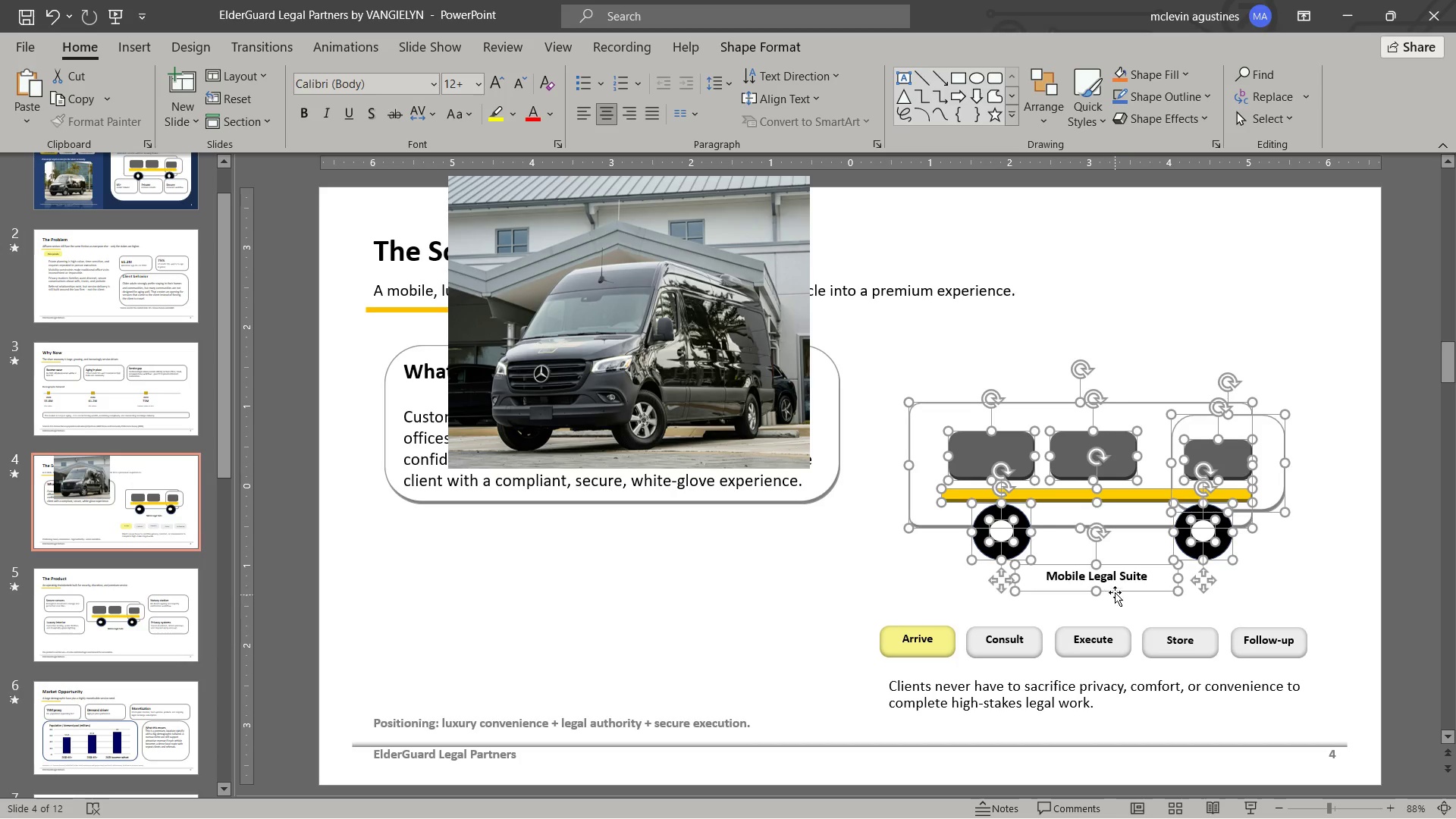 
left_click_drag(start_coordinate=[1116, 592], to_coordinate=[624, 702])
 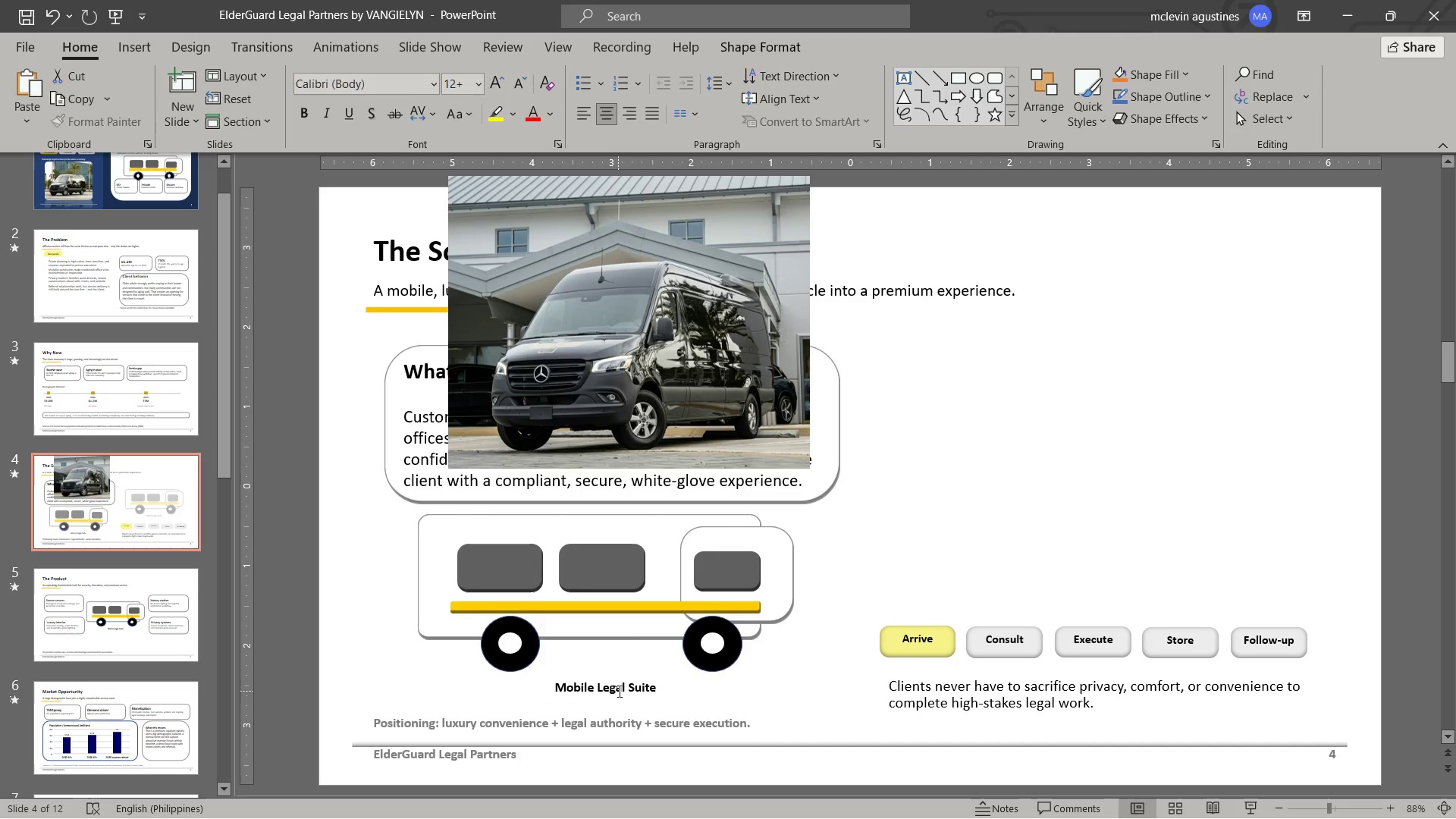 
key(Escape)
 